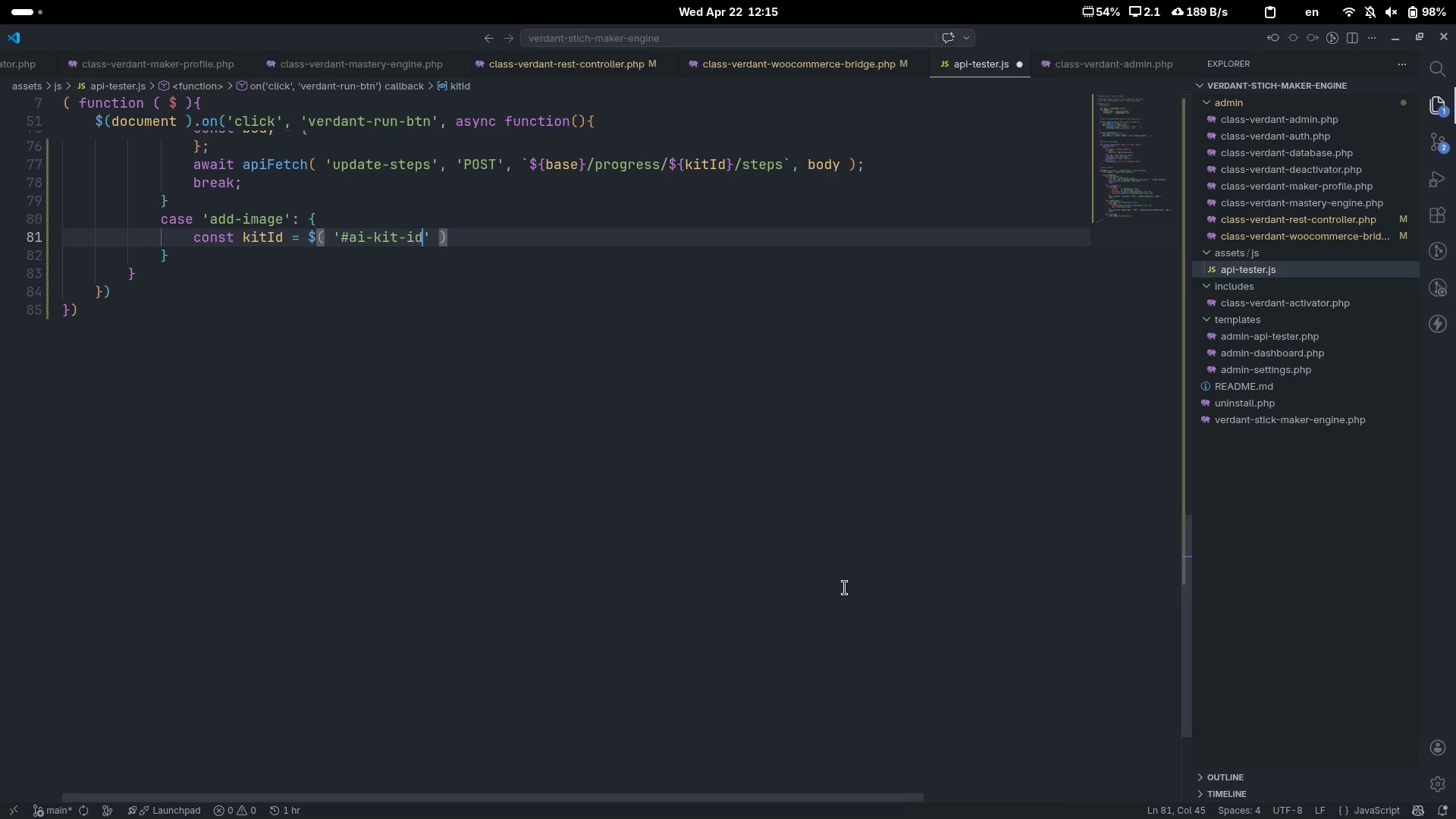 
key(ArrowRight)
 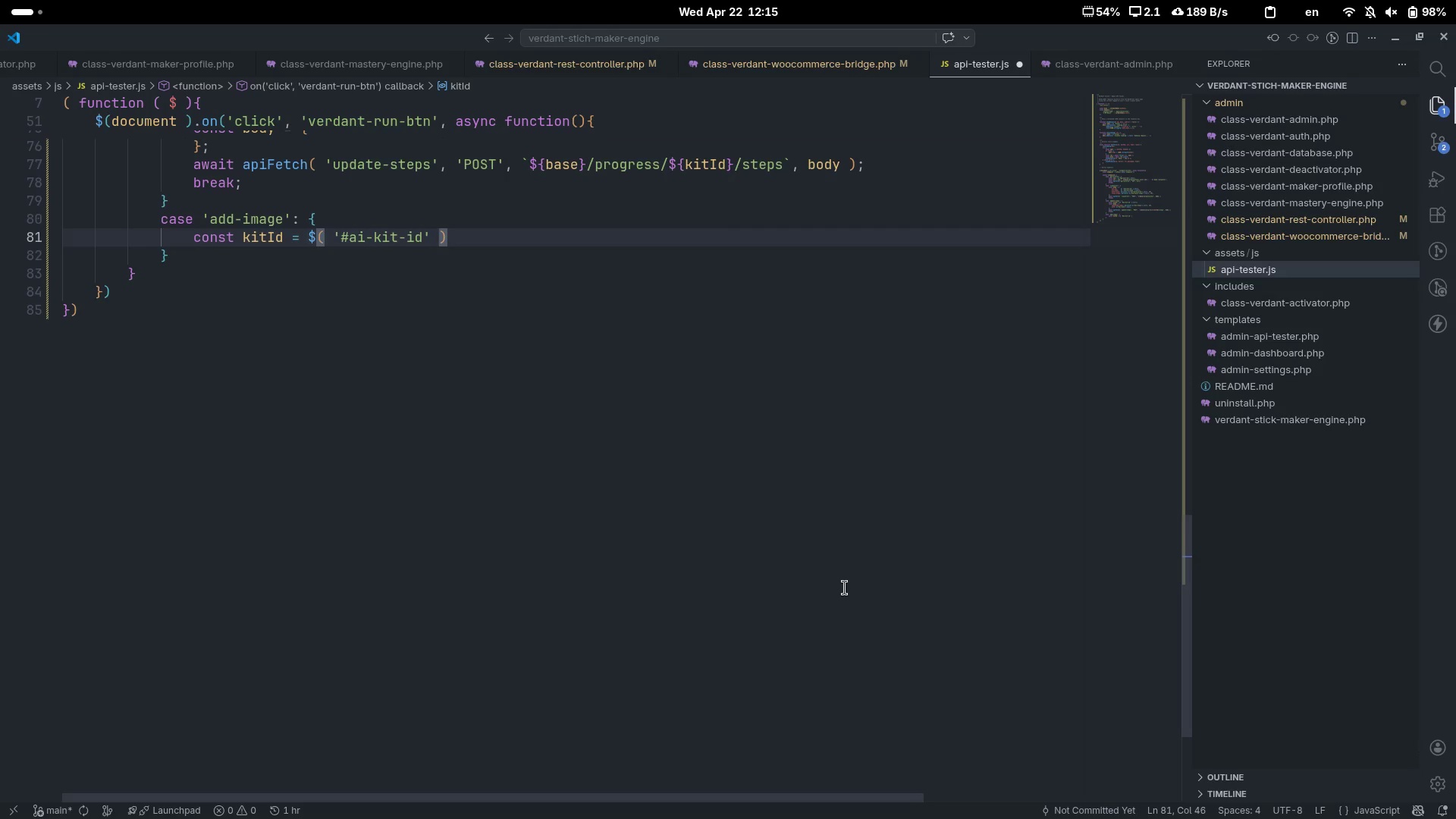 
key(ArrowRight)
 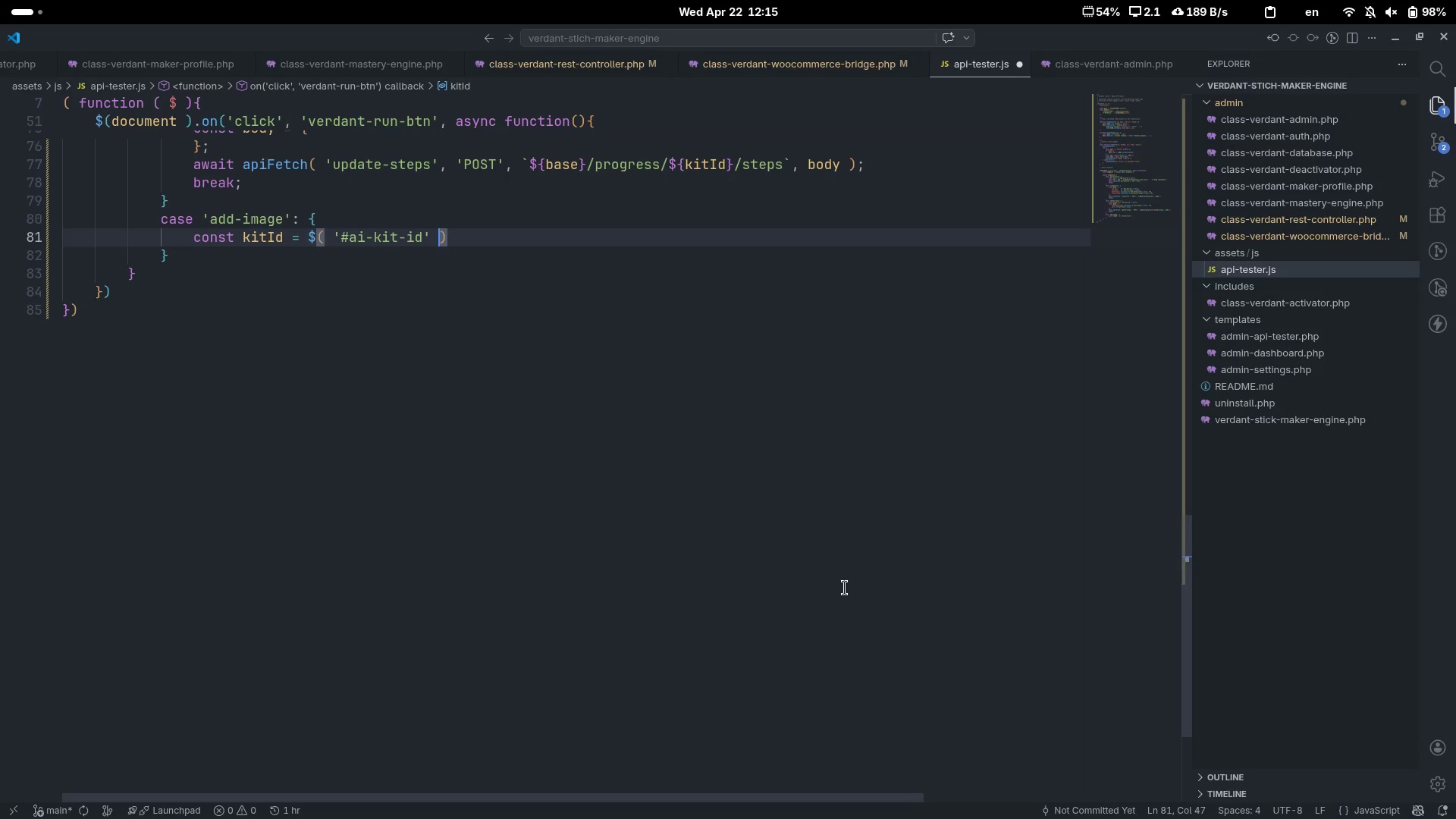 
key(ArrowRight)
 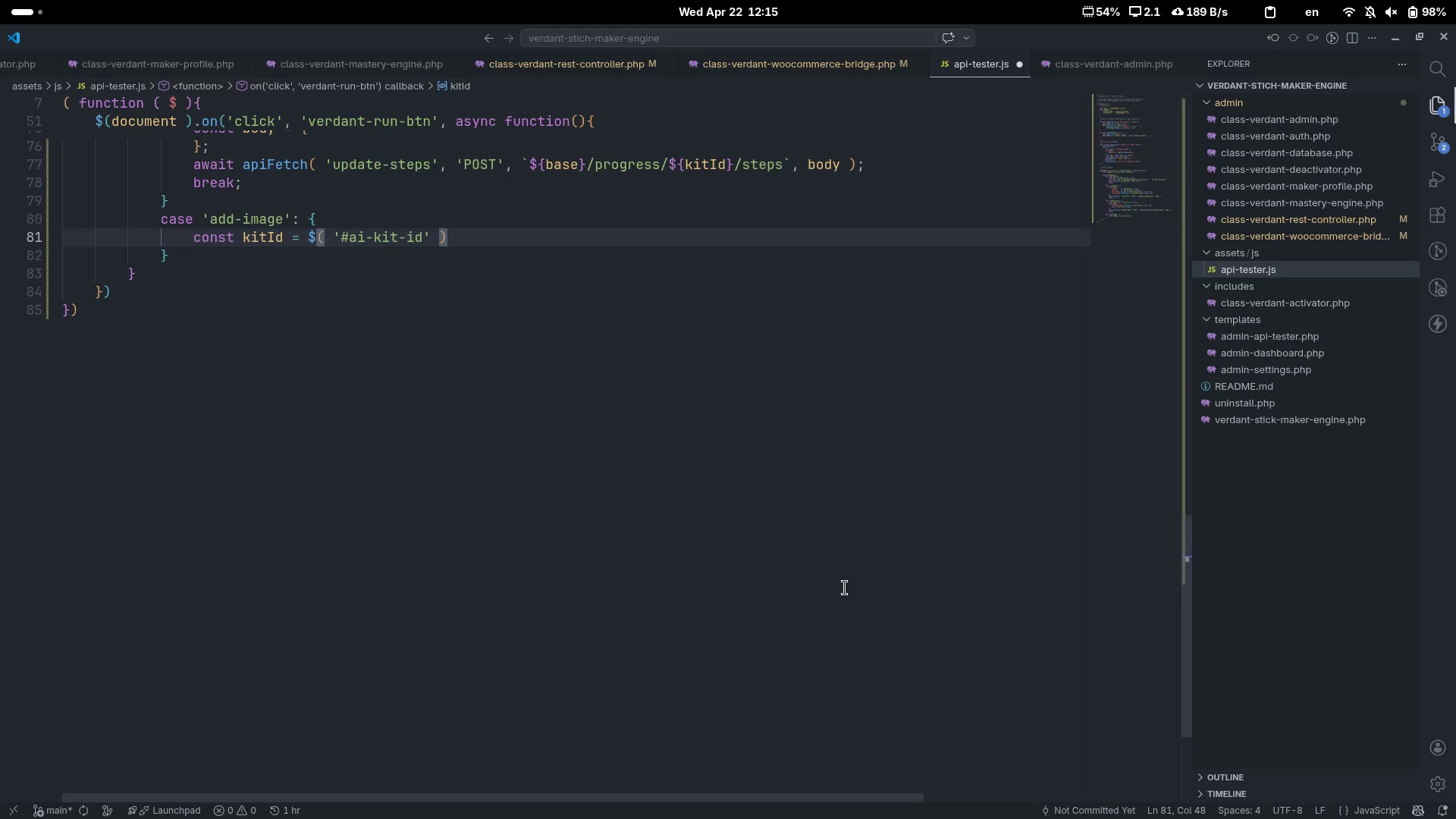 
type(.val))
key(Backspace)
type(();)
 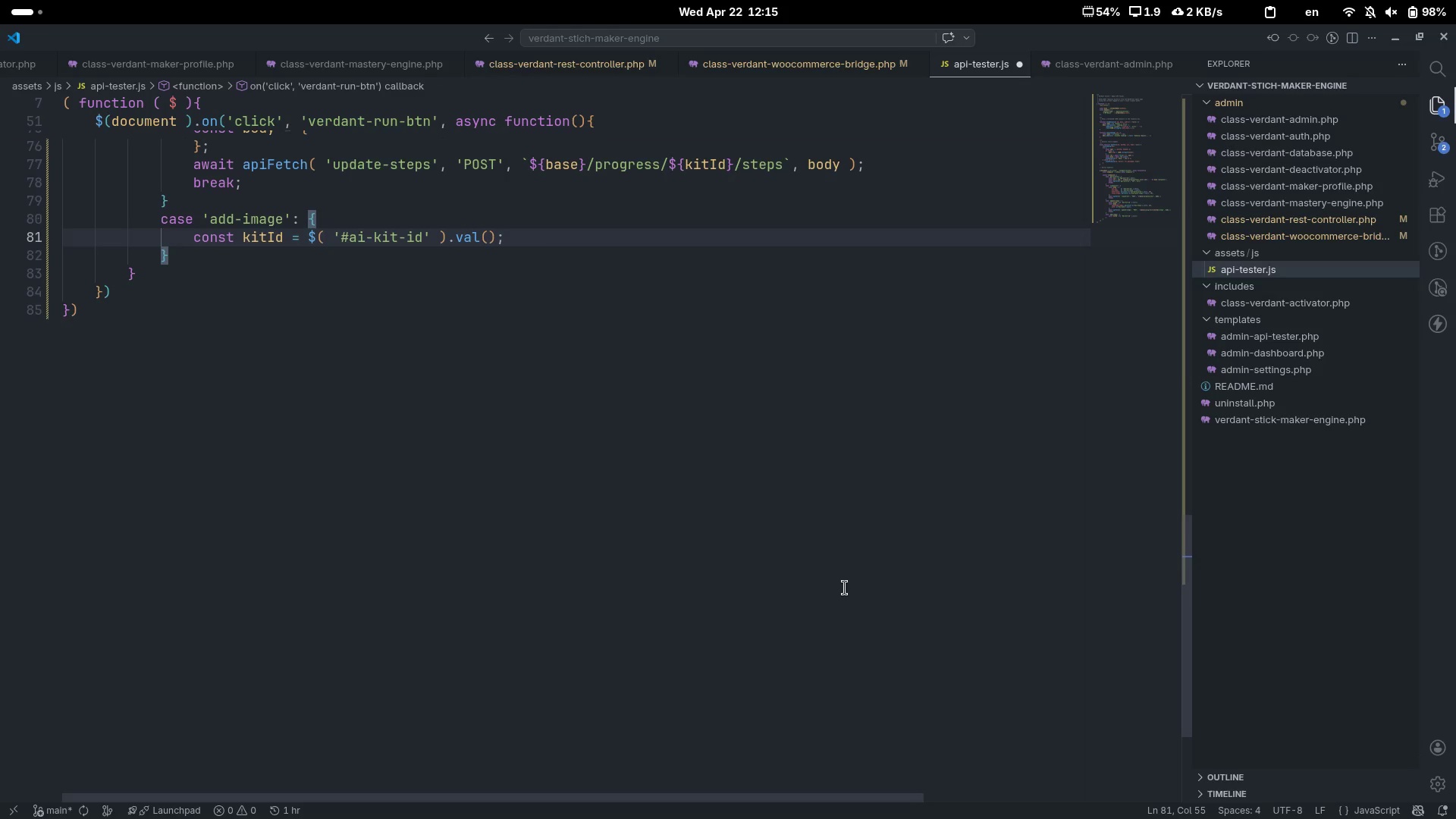 
key(Enter)
 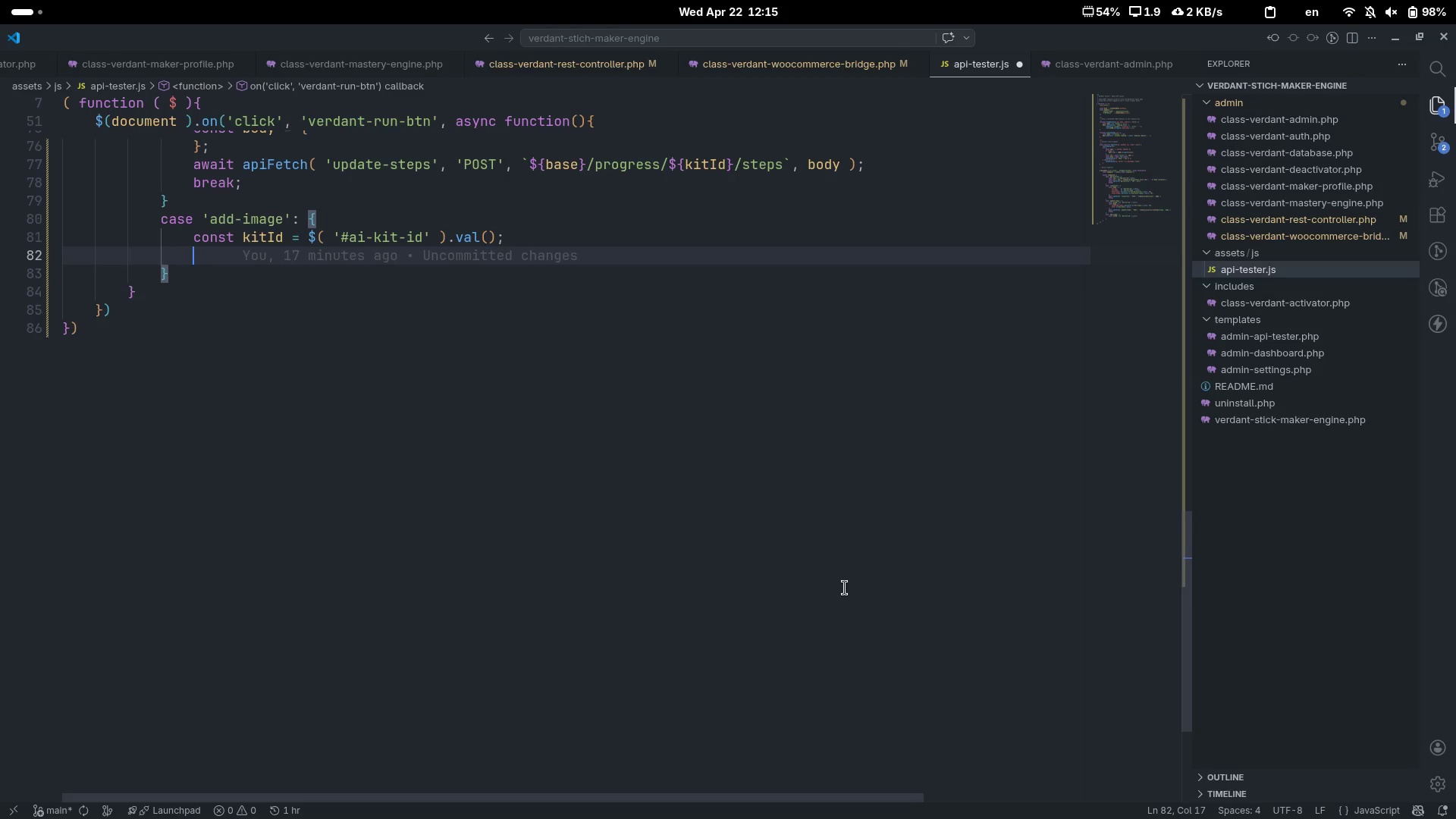 
type(const body = {)
 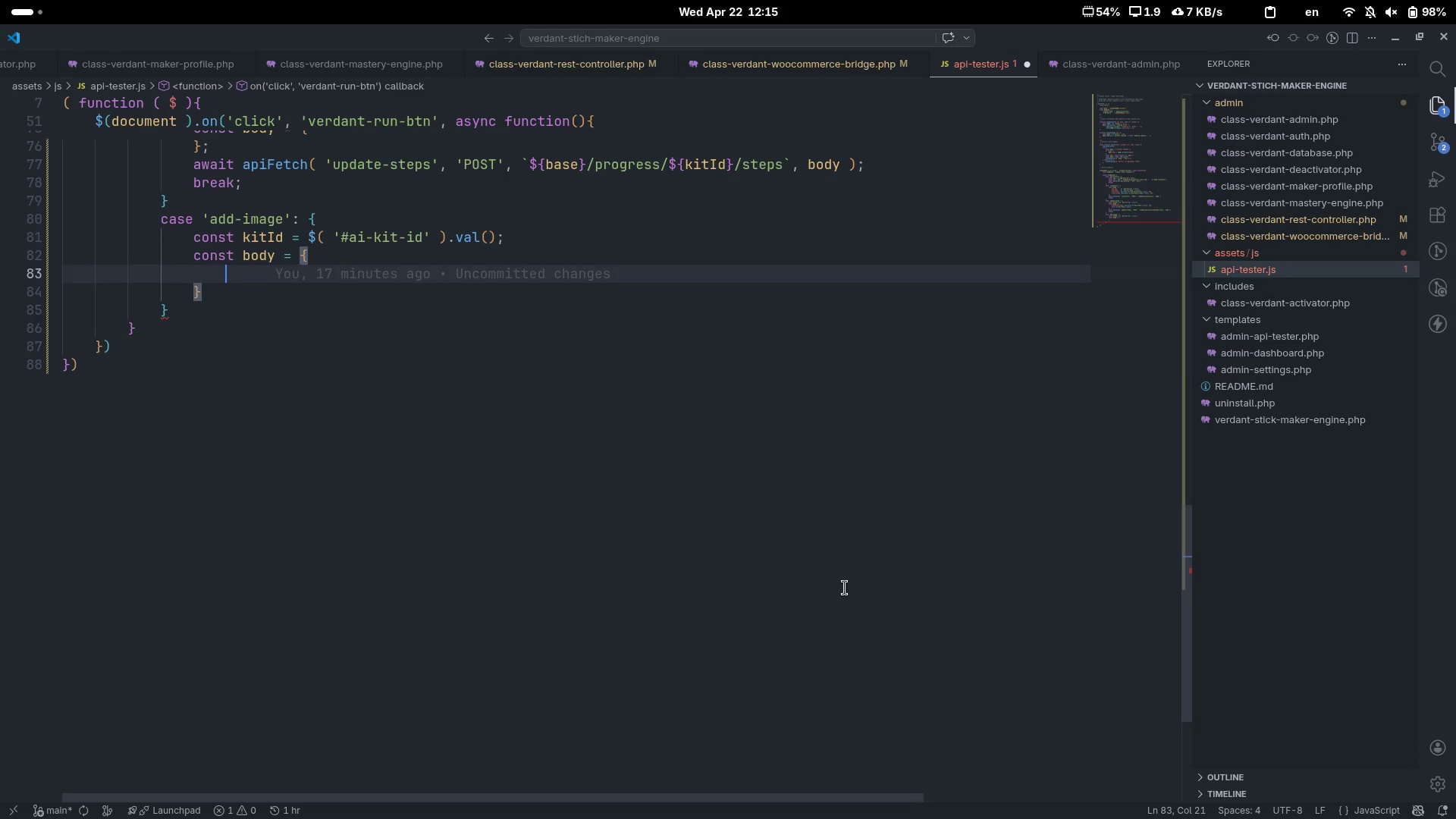 
 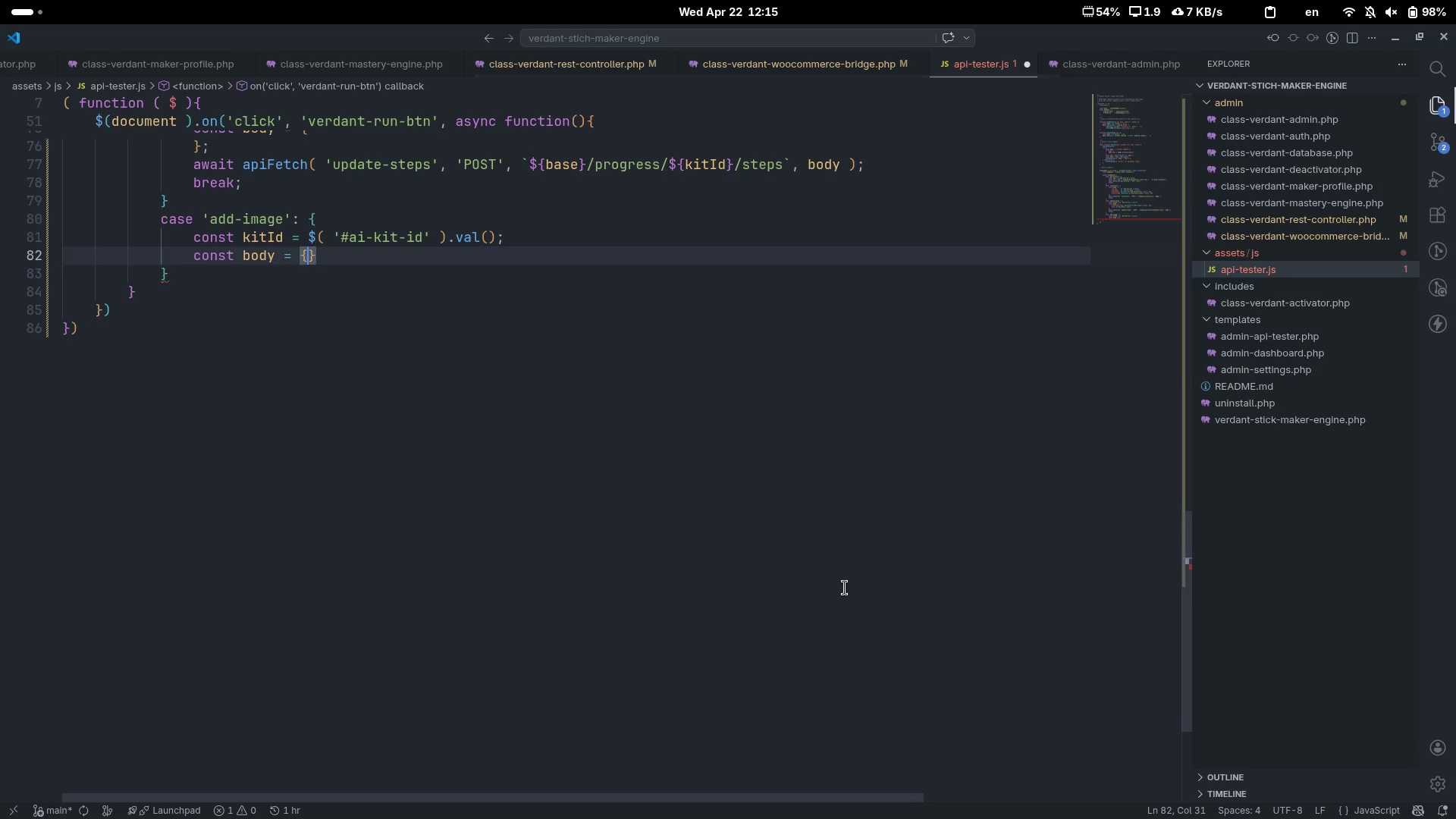 
key(Enter)
 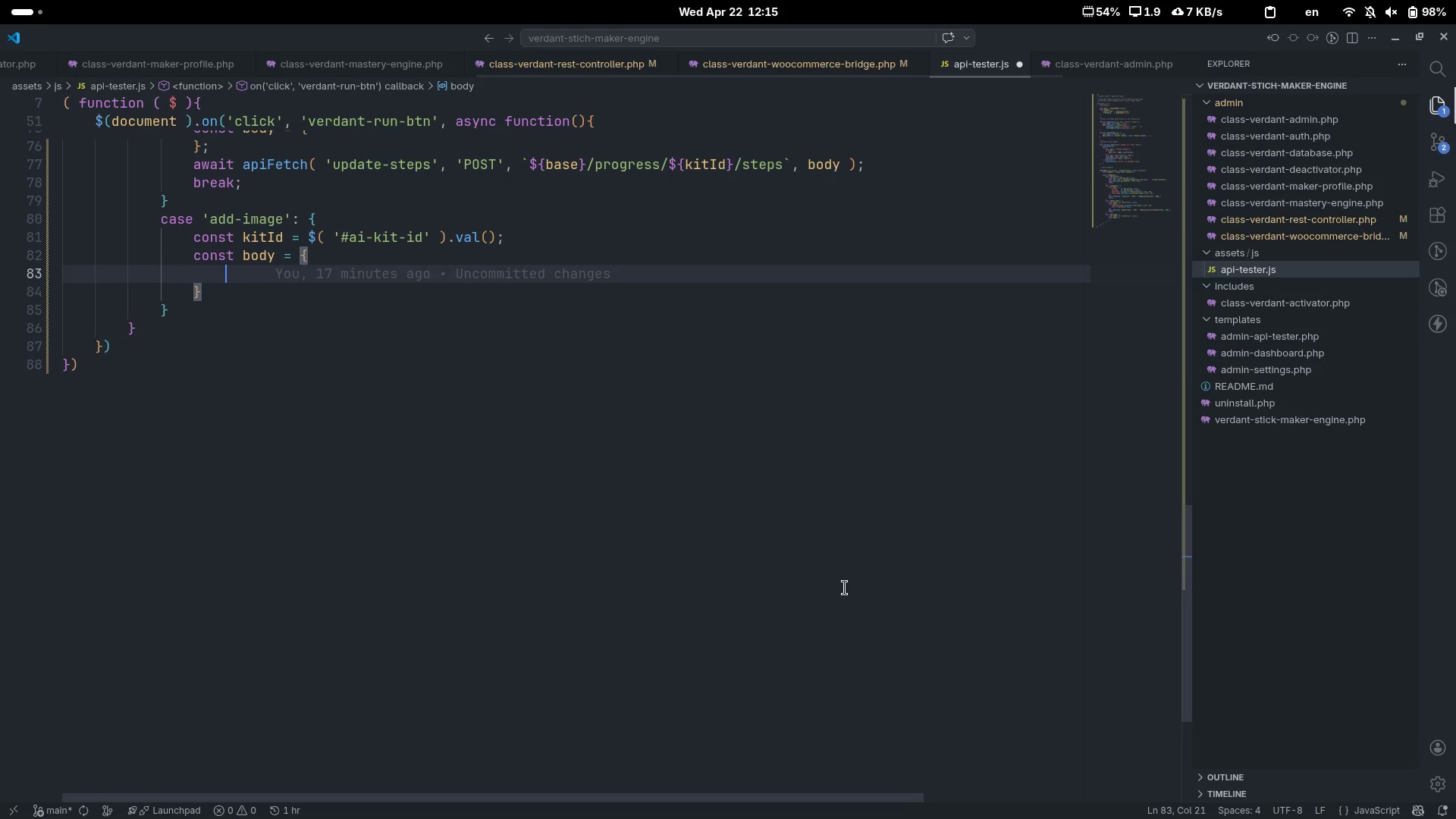 
type(image_url: $( )
 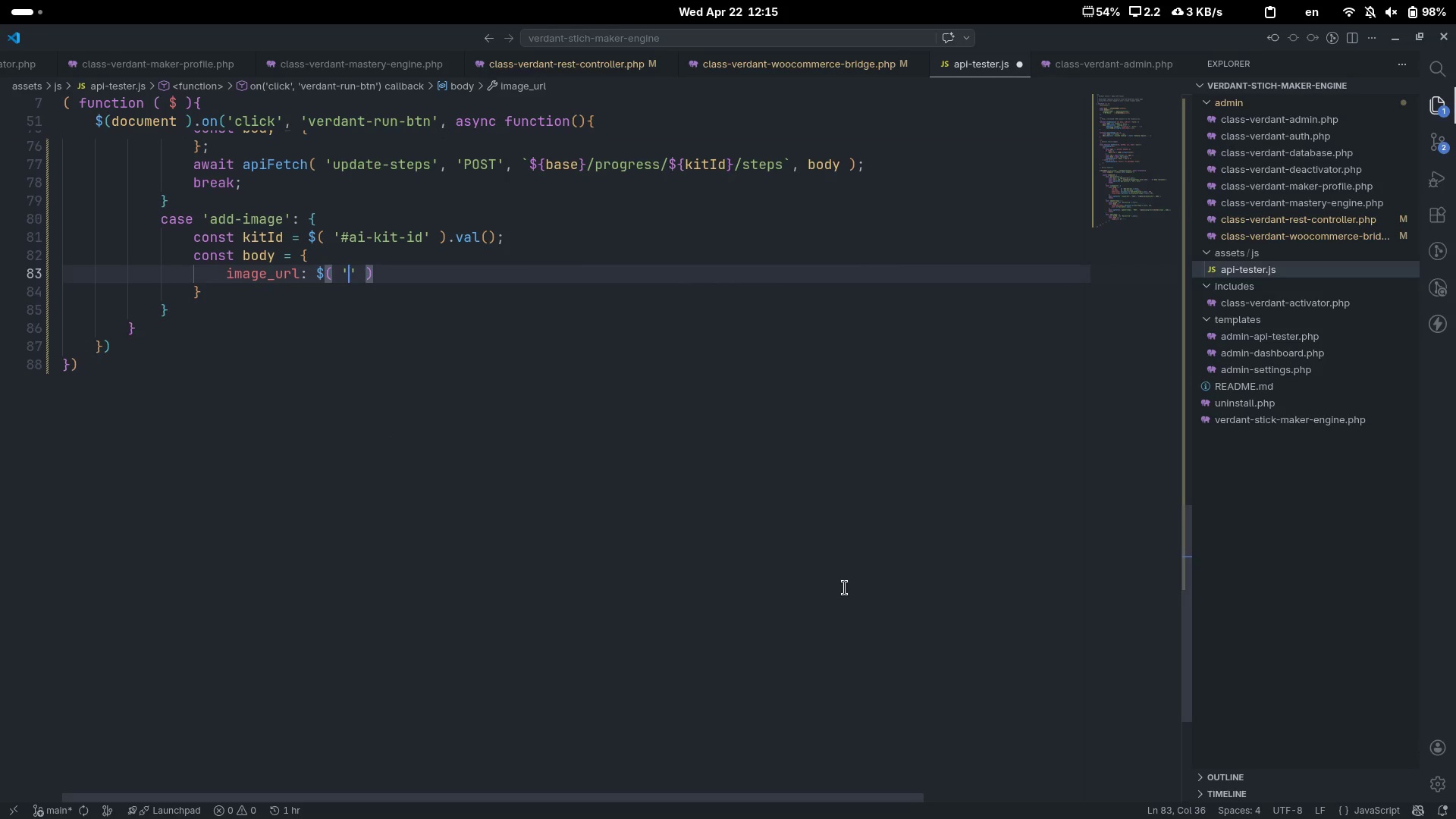 
 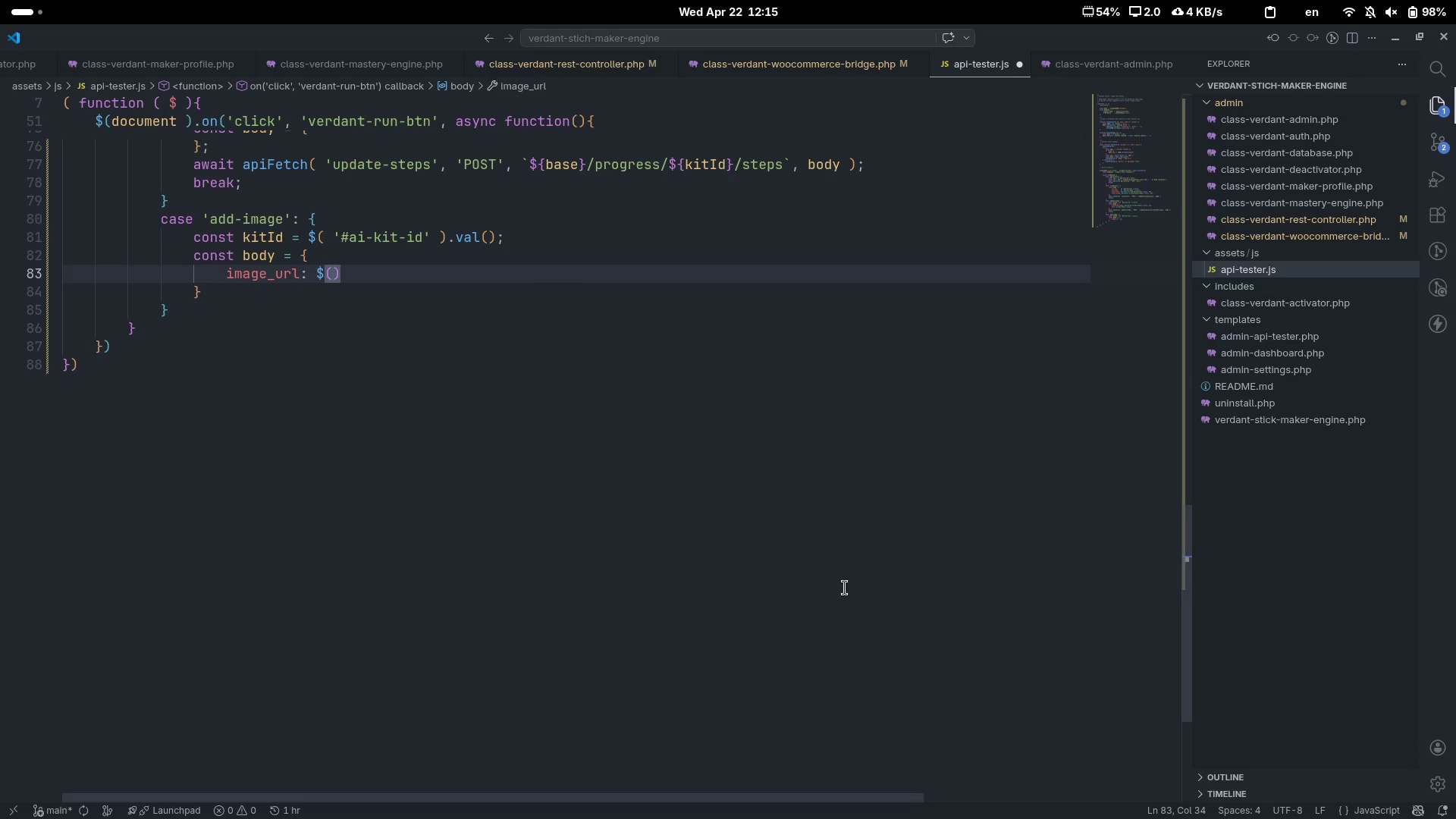 
key(ArrowLeft)
 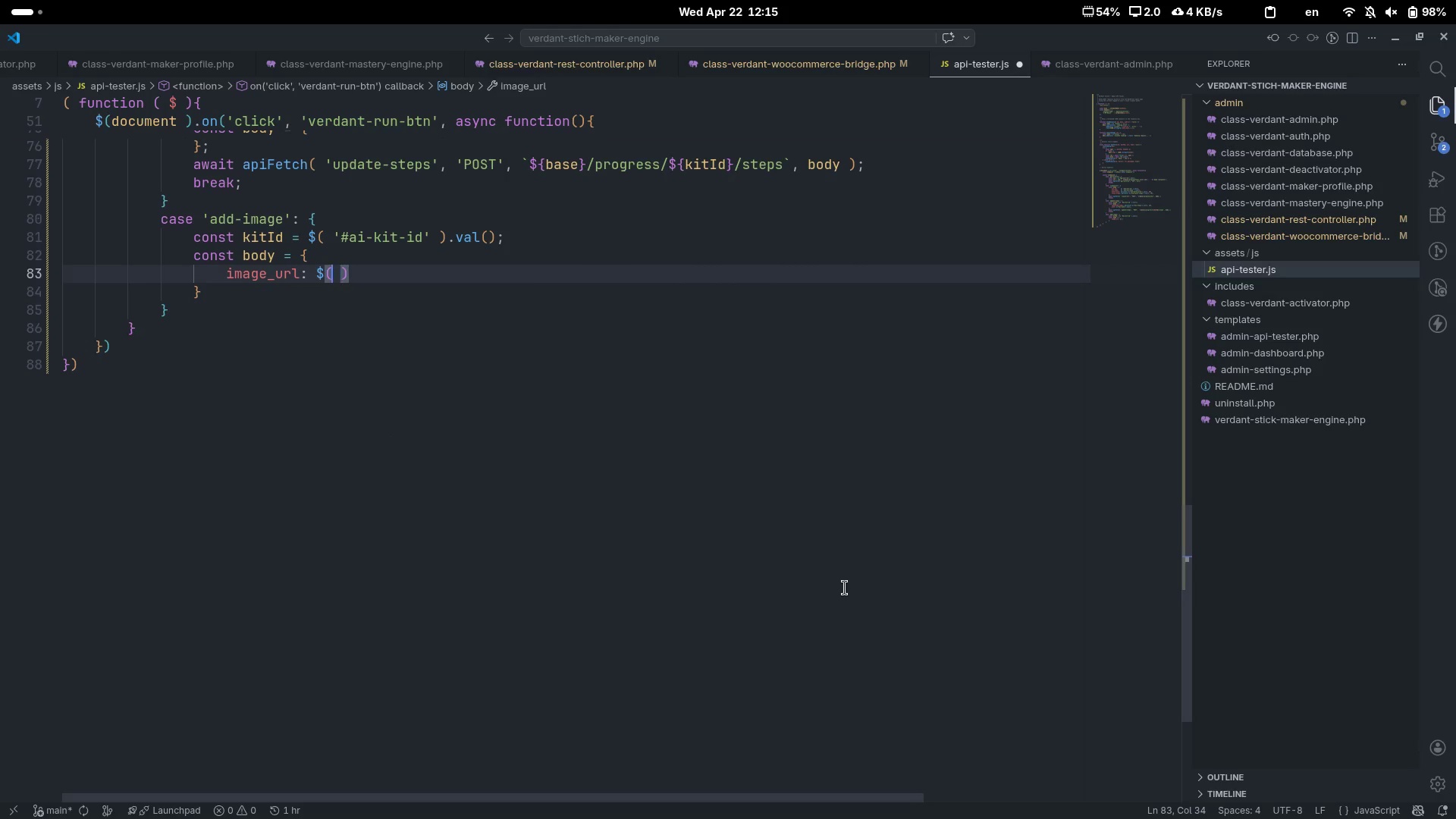 
type( '$)
key(Backspace)
type(#ai-url)
 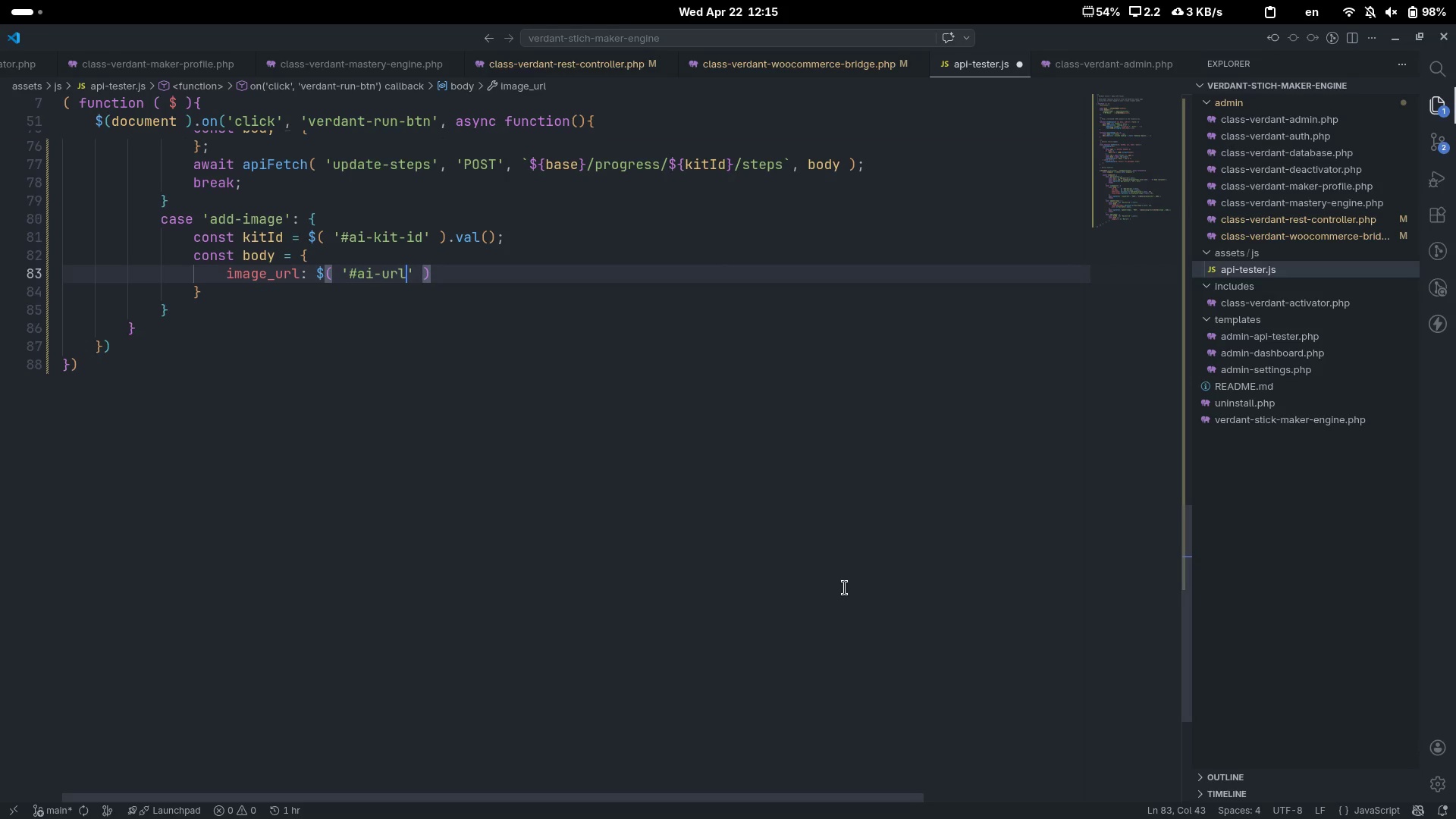 
key(ArrowRight)
 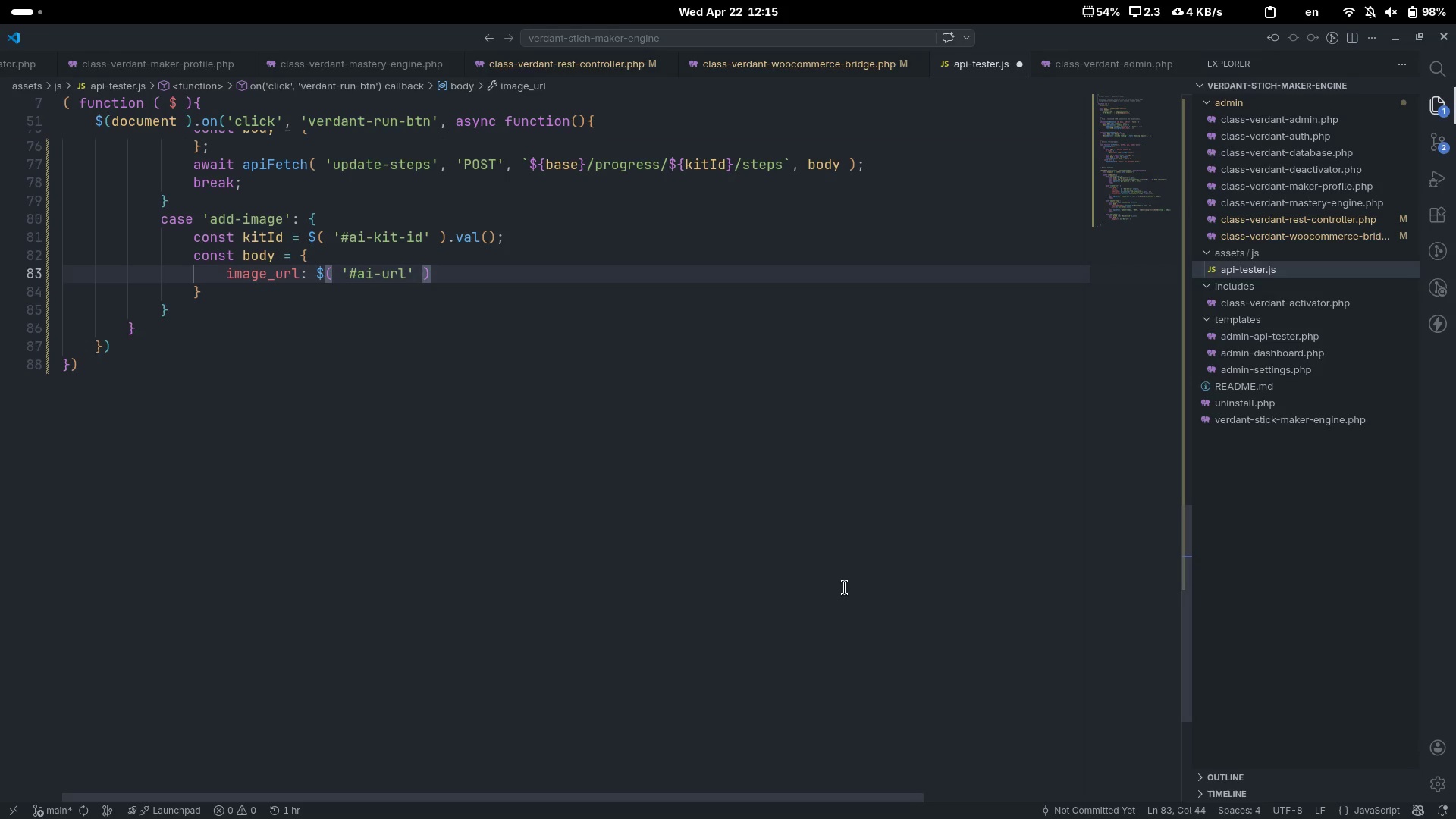 
key(ArrowRight)
 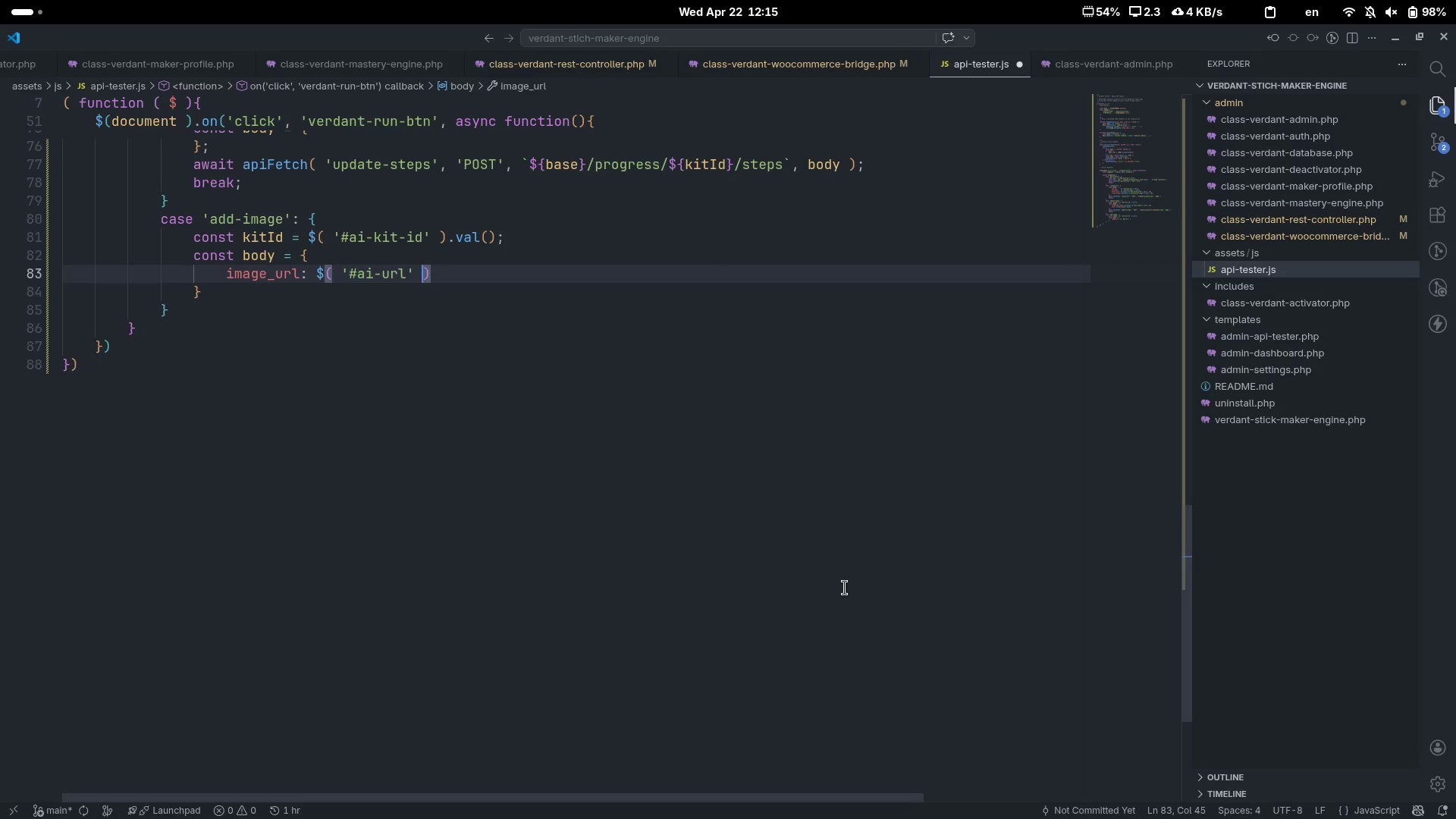 
key(ArrowRight)
 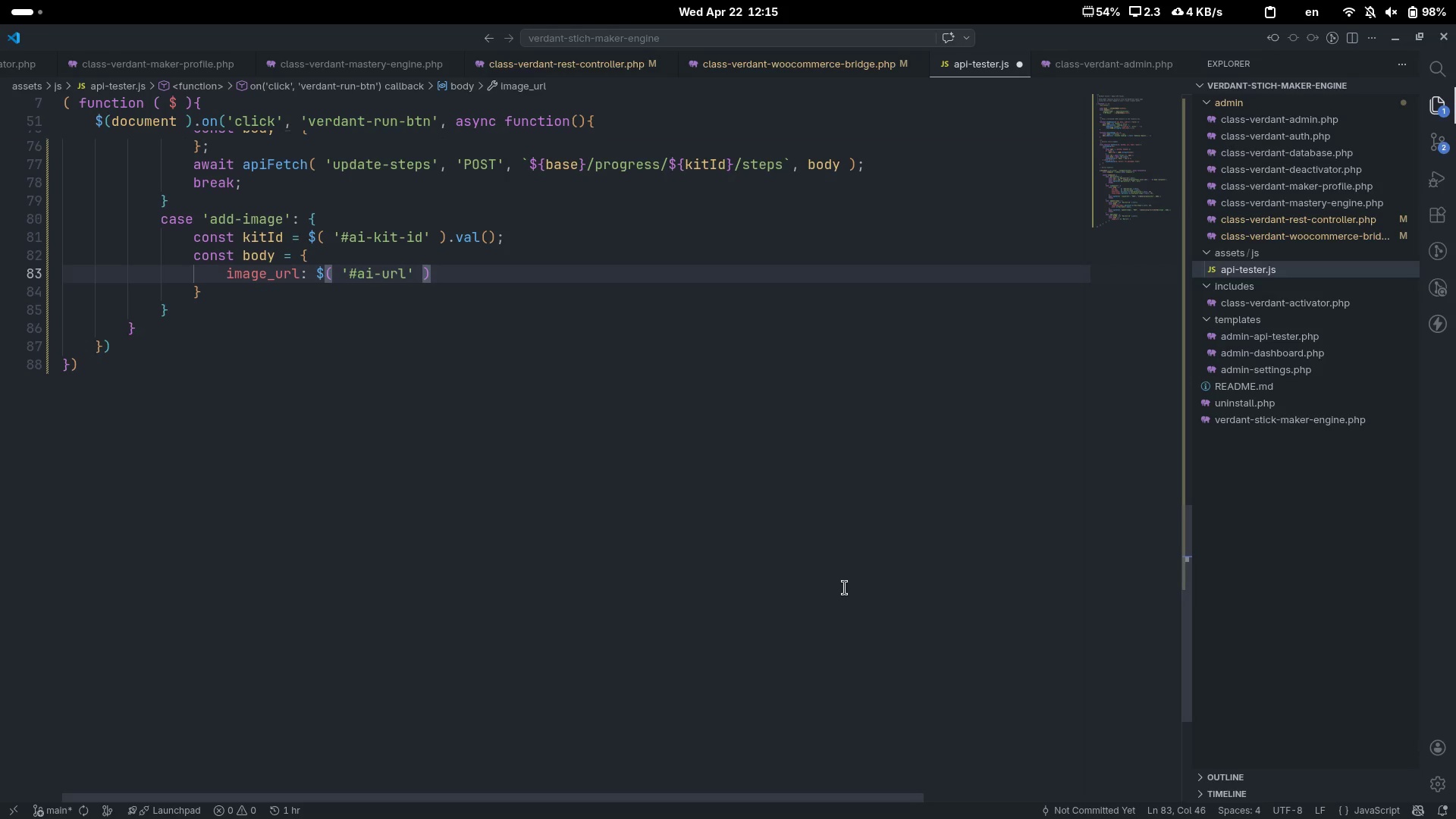 
type(.a)
key(Backspace)
type(val();)
 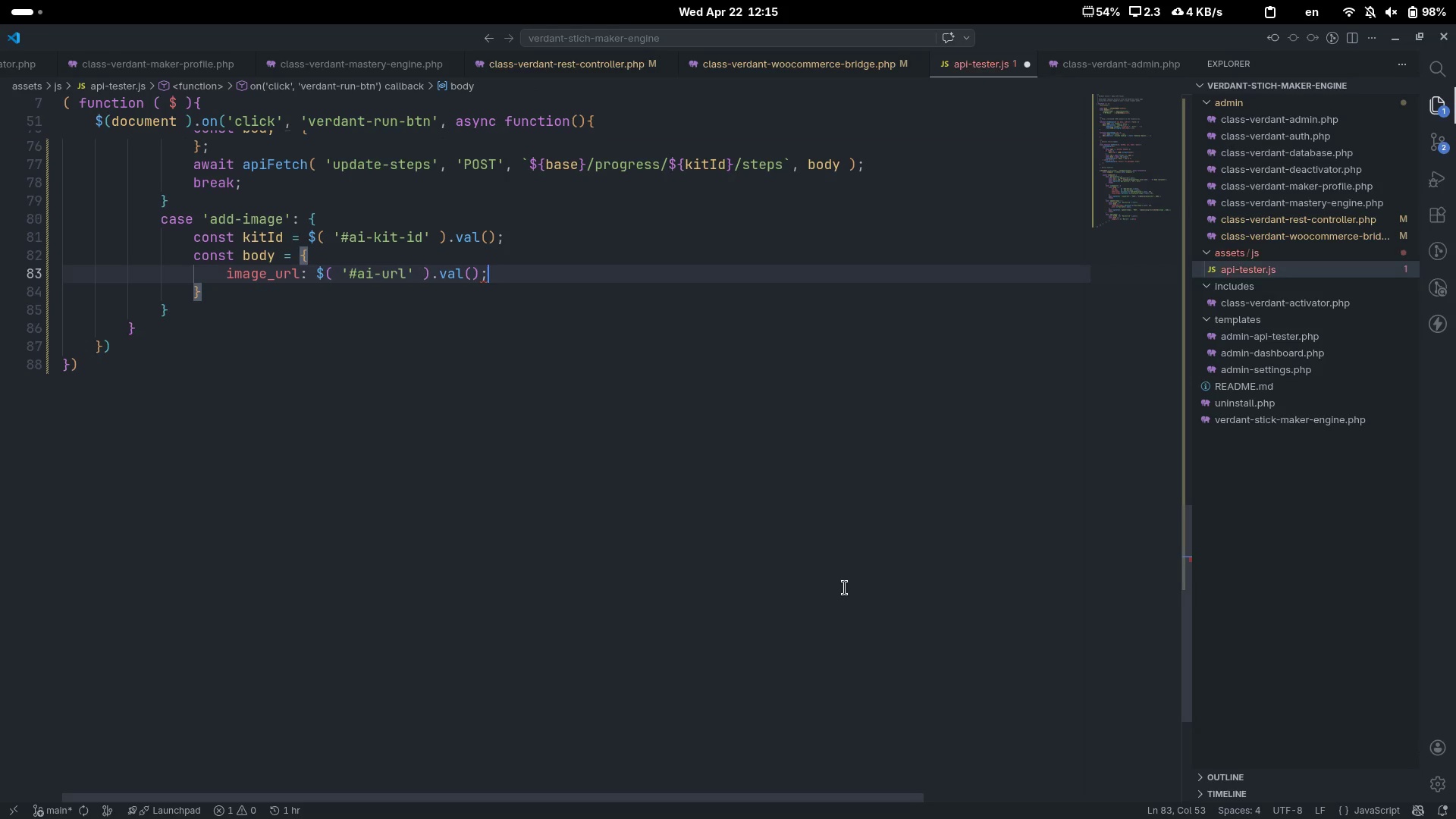 
key(Enter)
 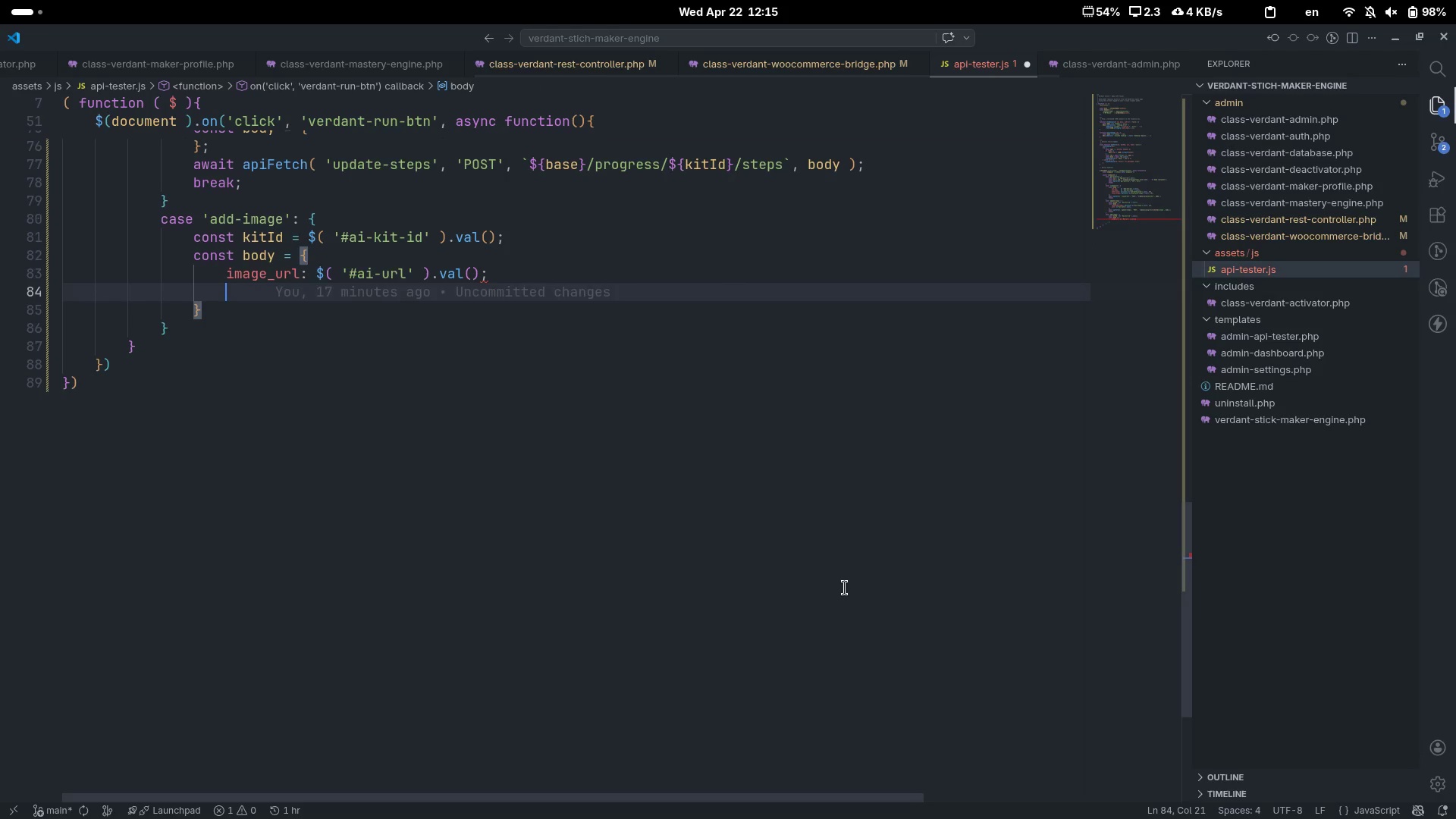 
type(step_number: parseIn)
key(Tab)
type(( )
 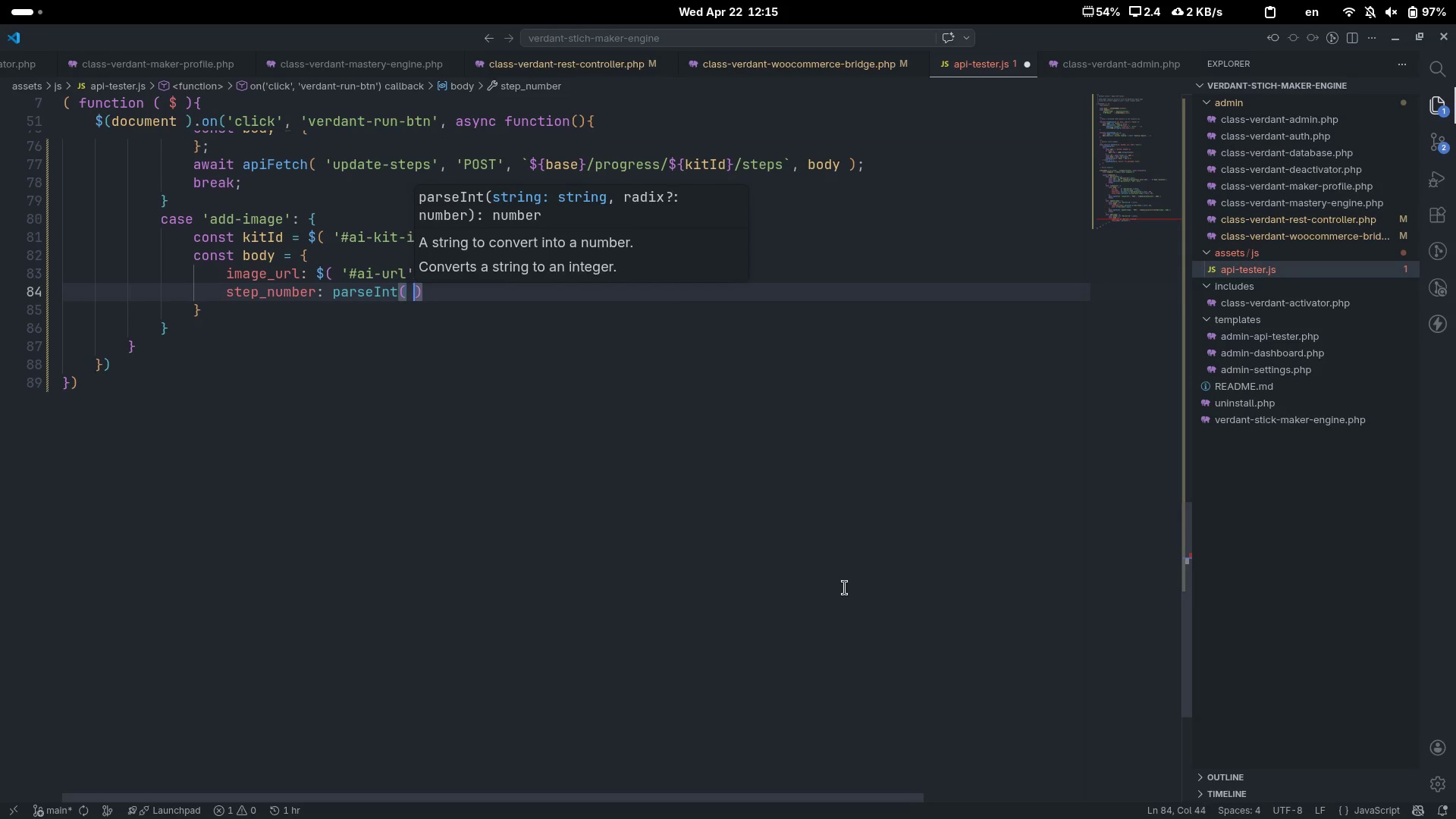 
key(ArrowLeft)
 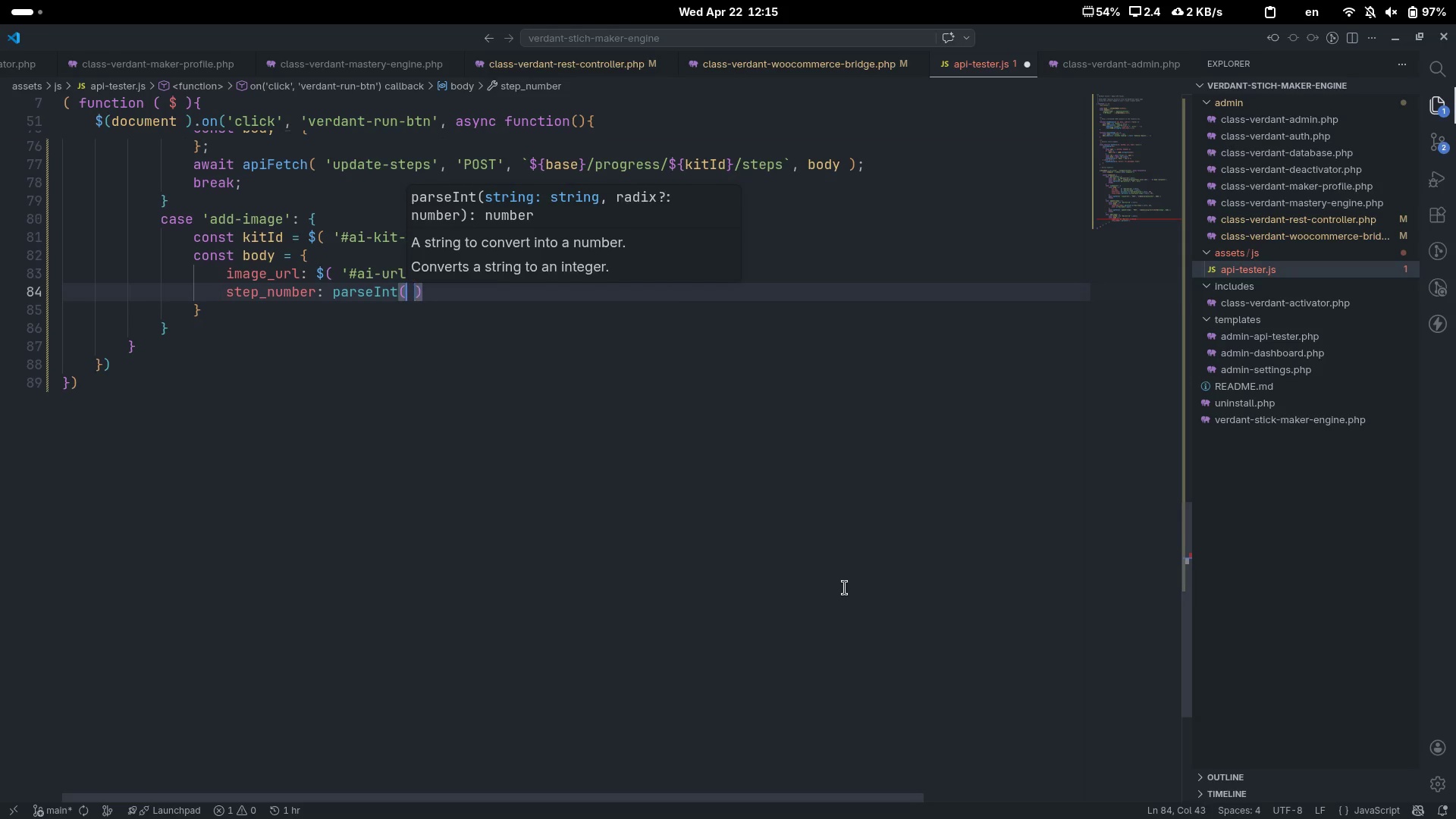 
type( $('#ai-step)
 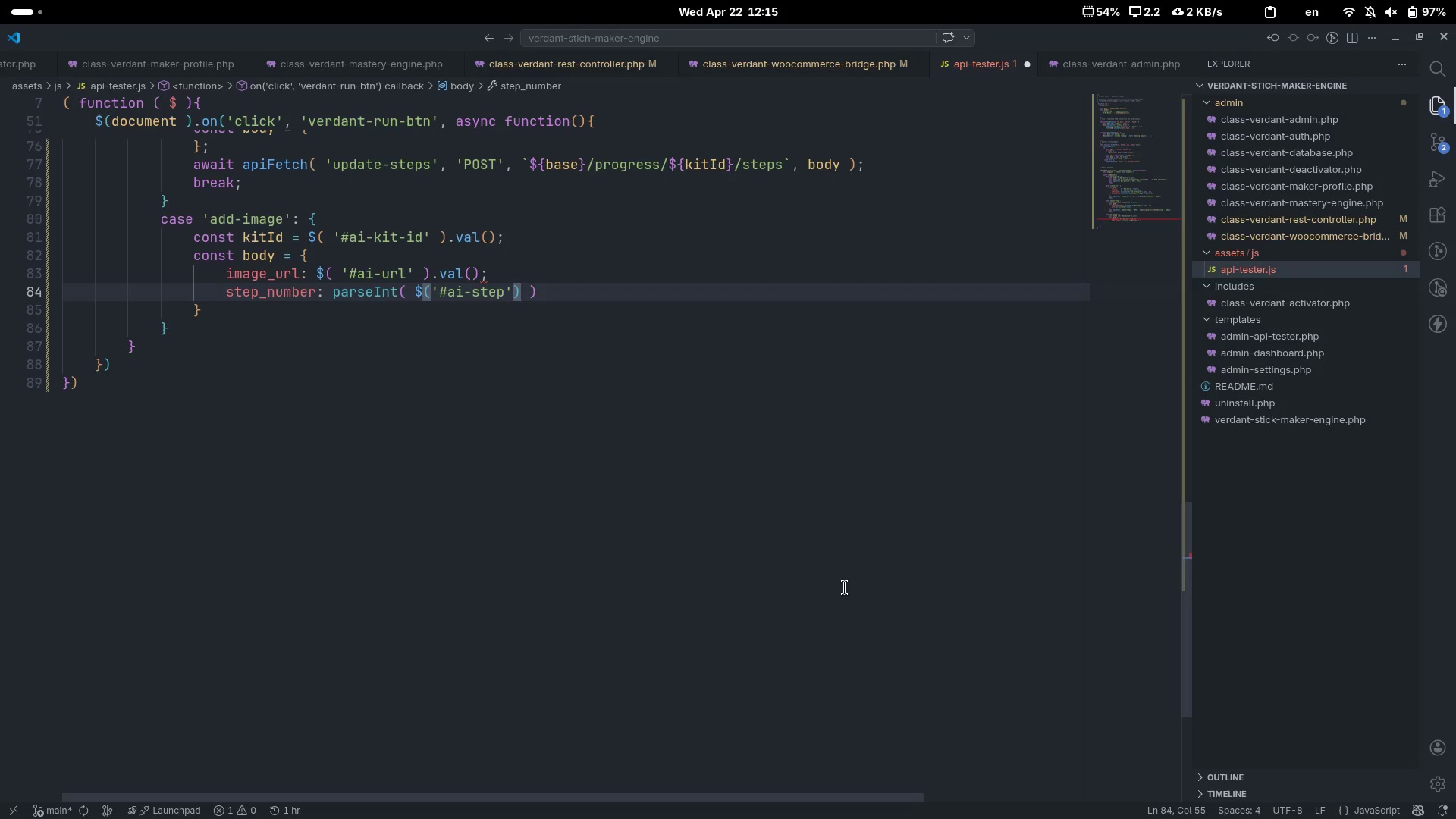 
key(ArrowUp)
 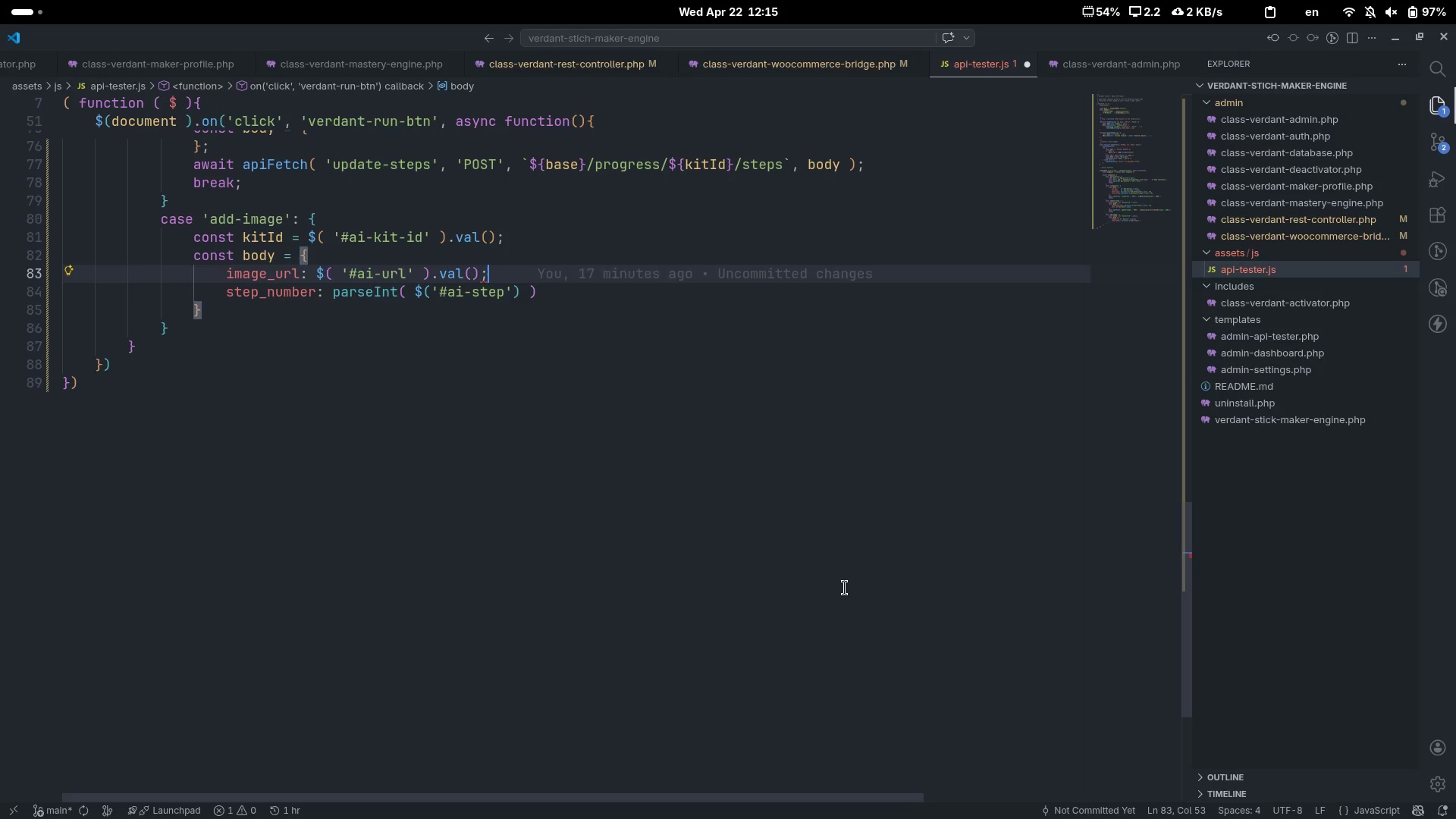 
key(Backspace)
 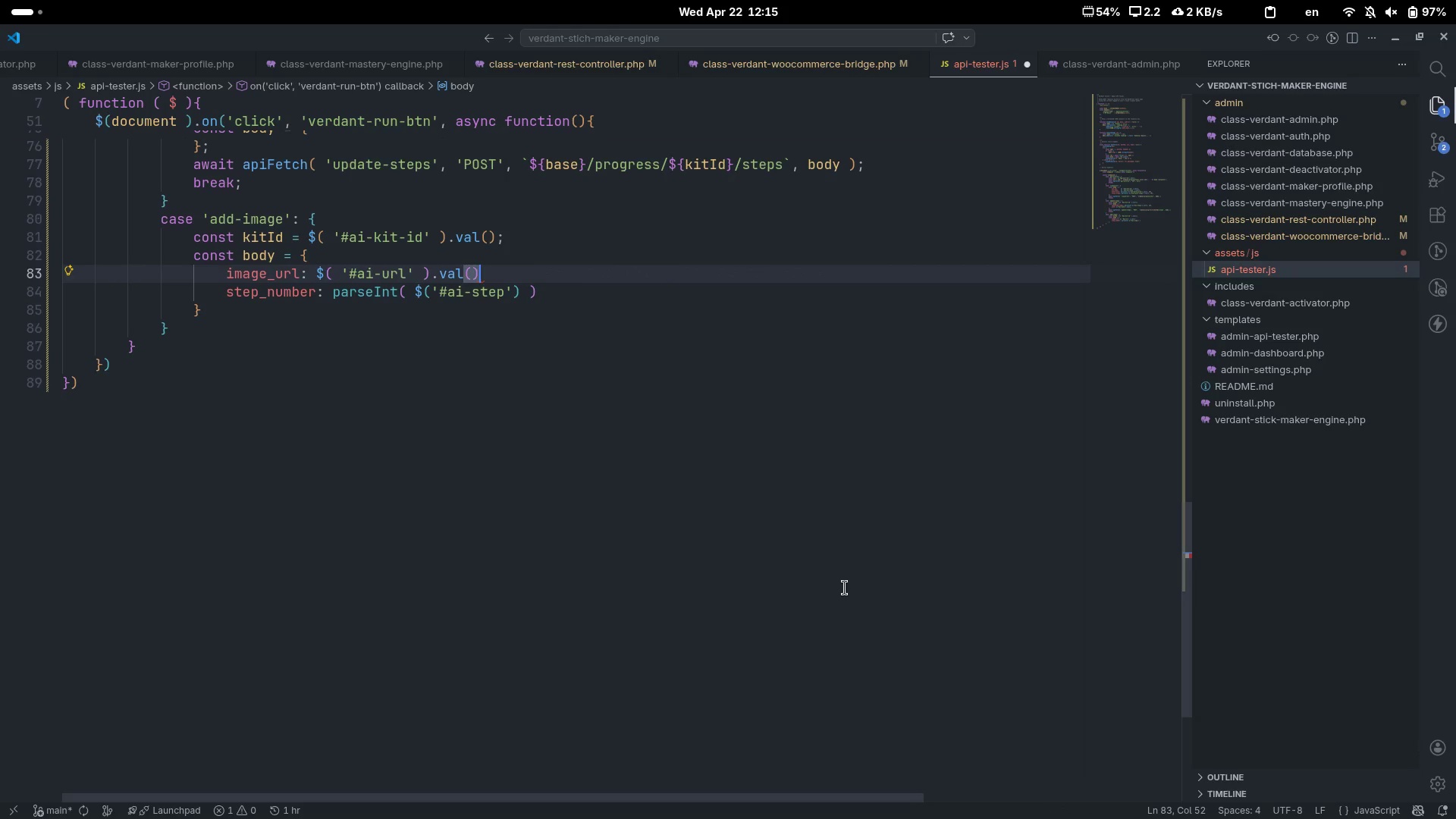 
key(Comma)
 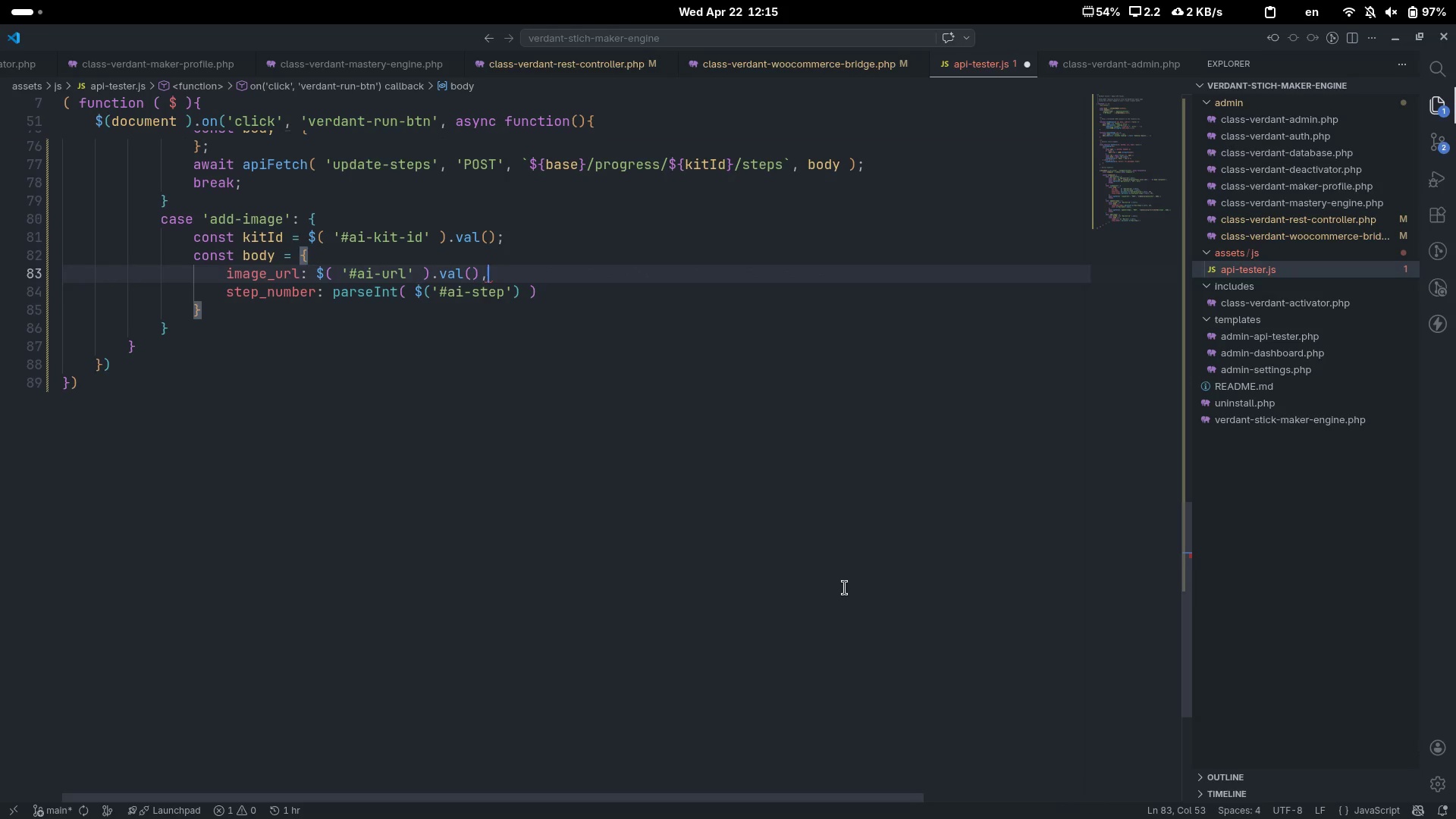 
key(ArrowDown)
 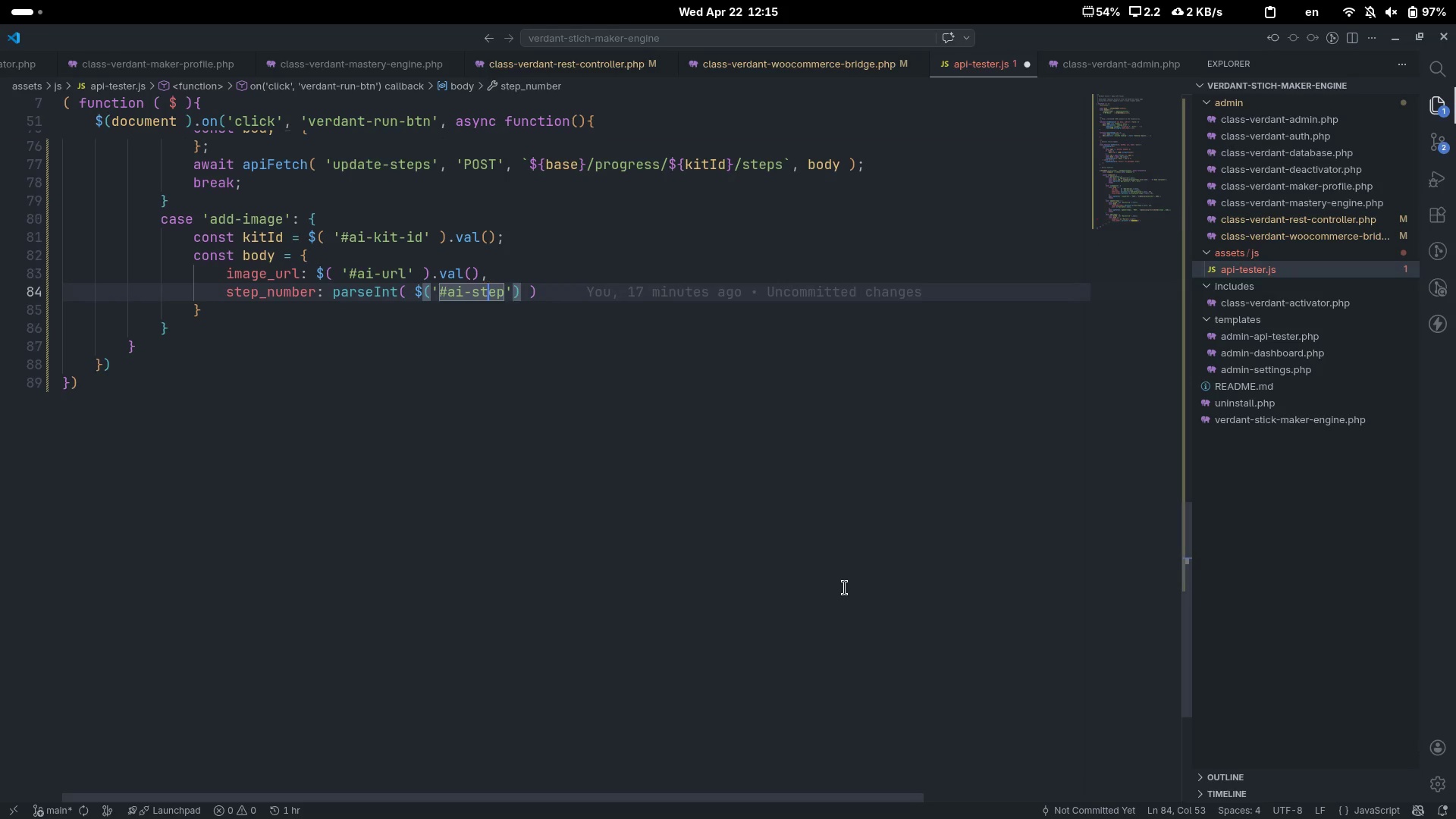 
key(ArrowRight)
 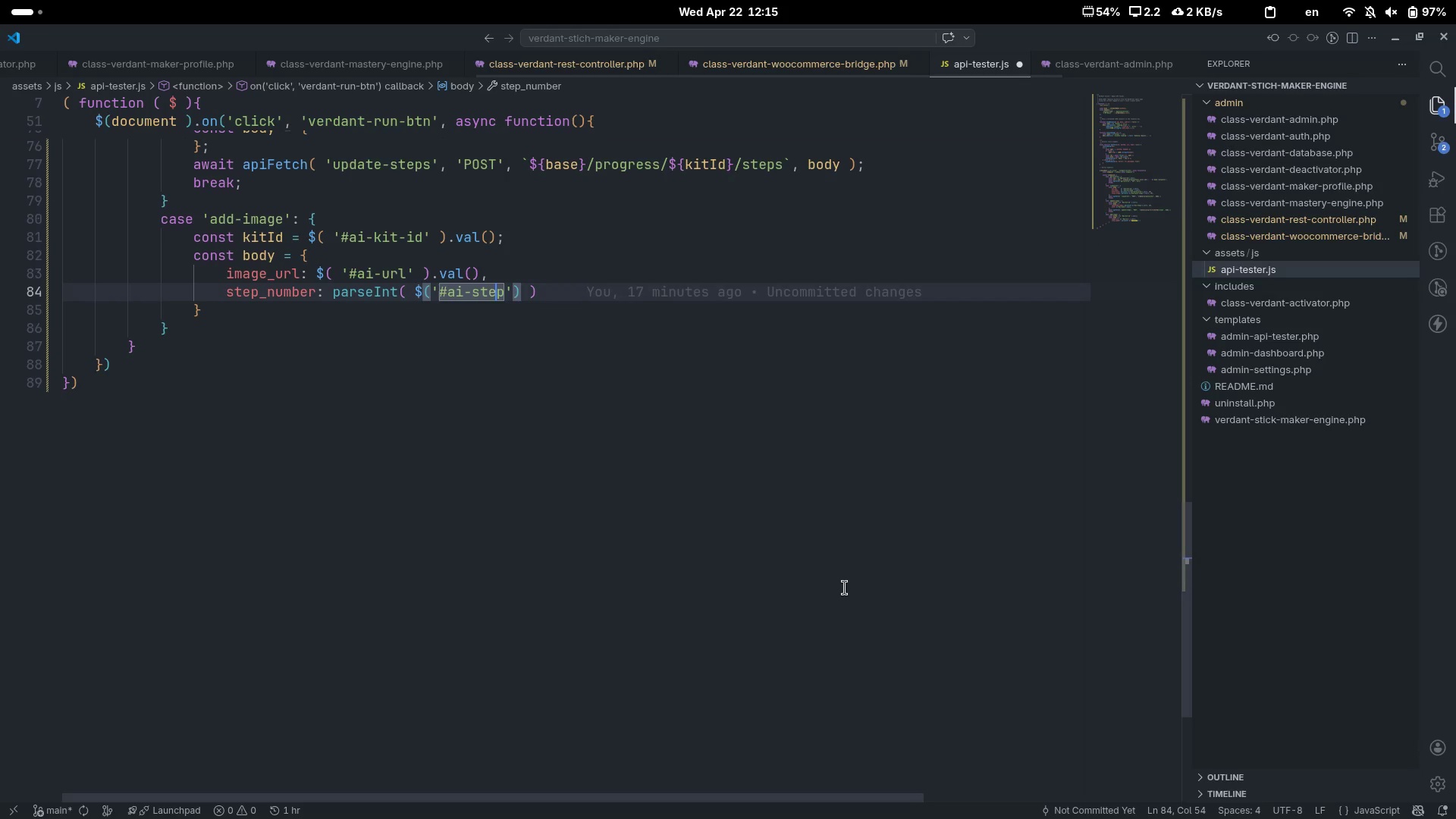 
key(ArrowRight)
 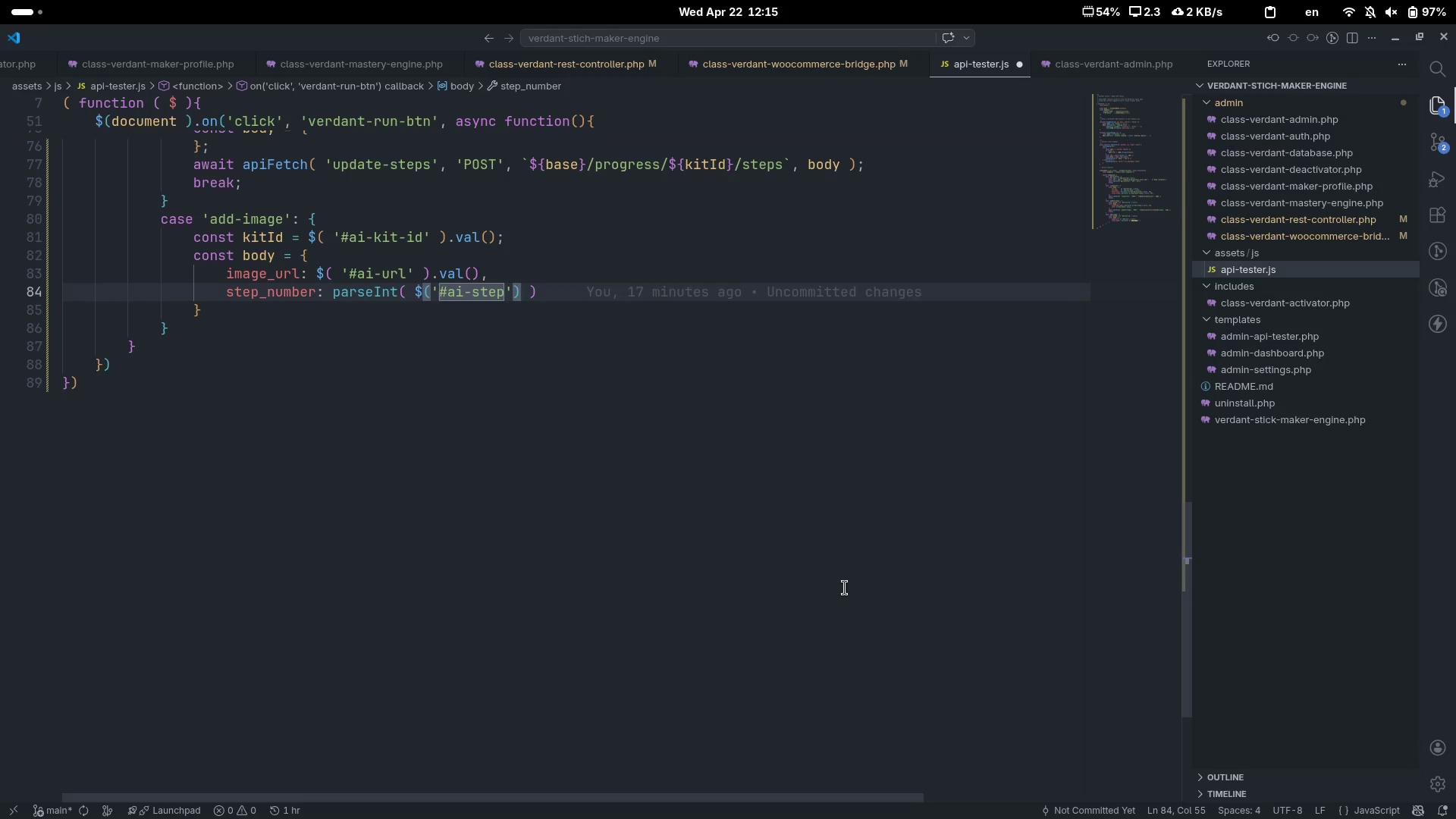 
key(ArrowRight)
 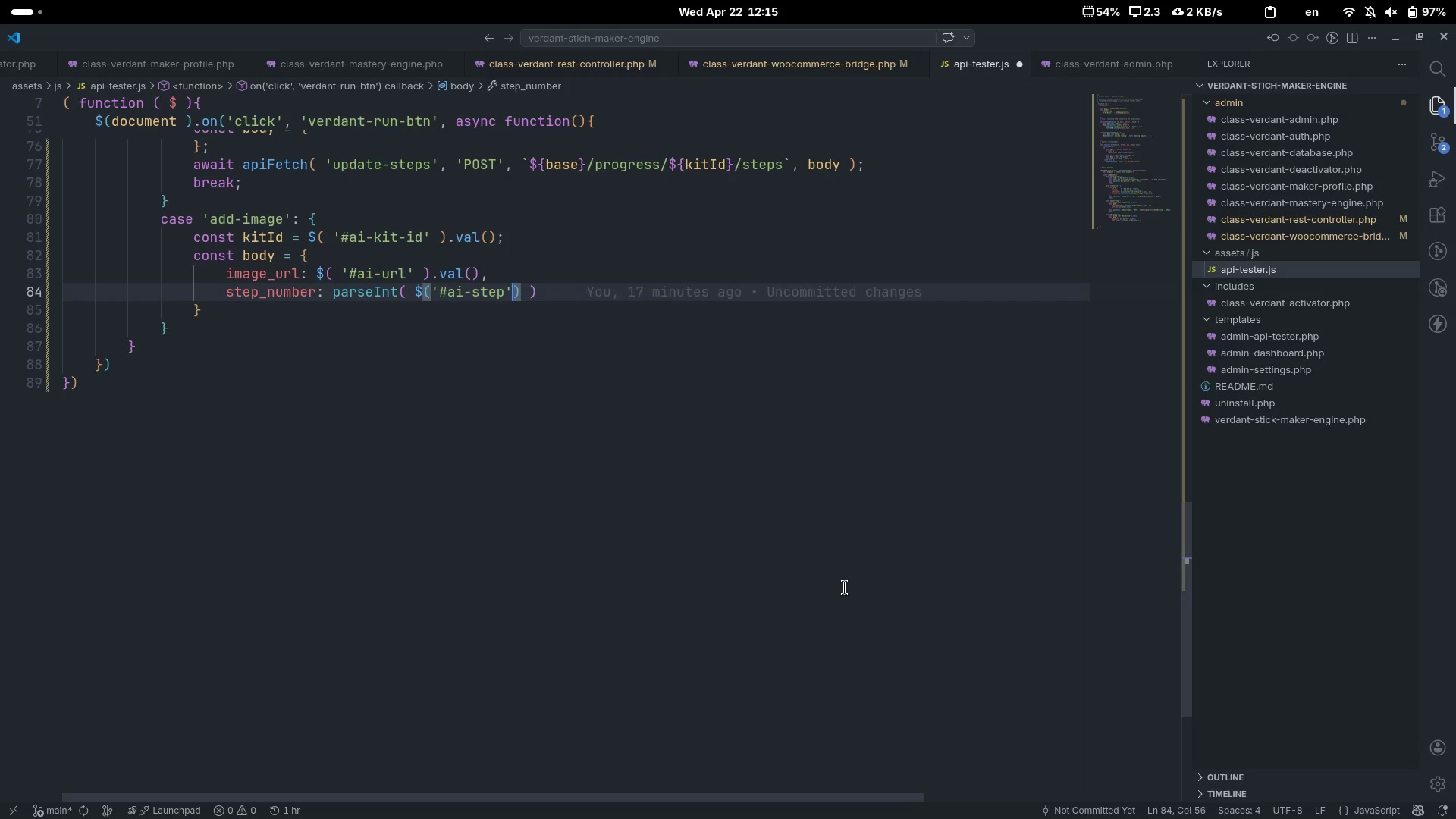 
key(ArrowRight)
 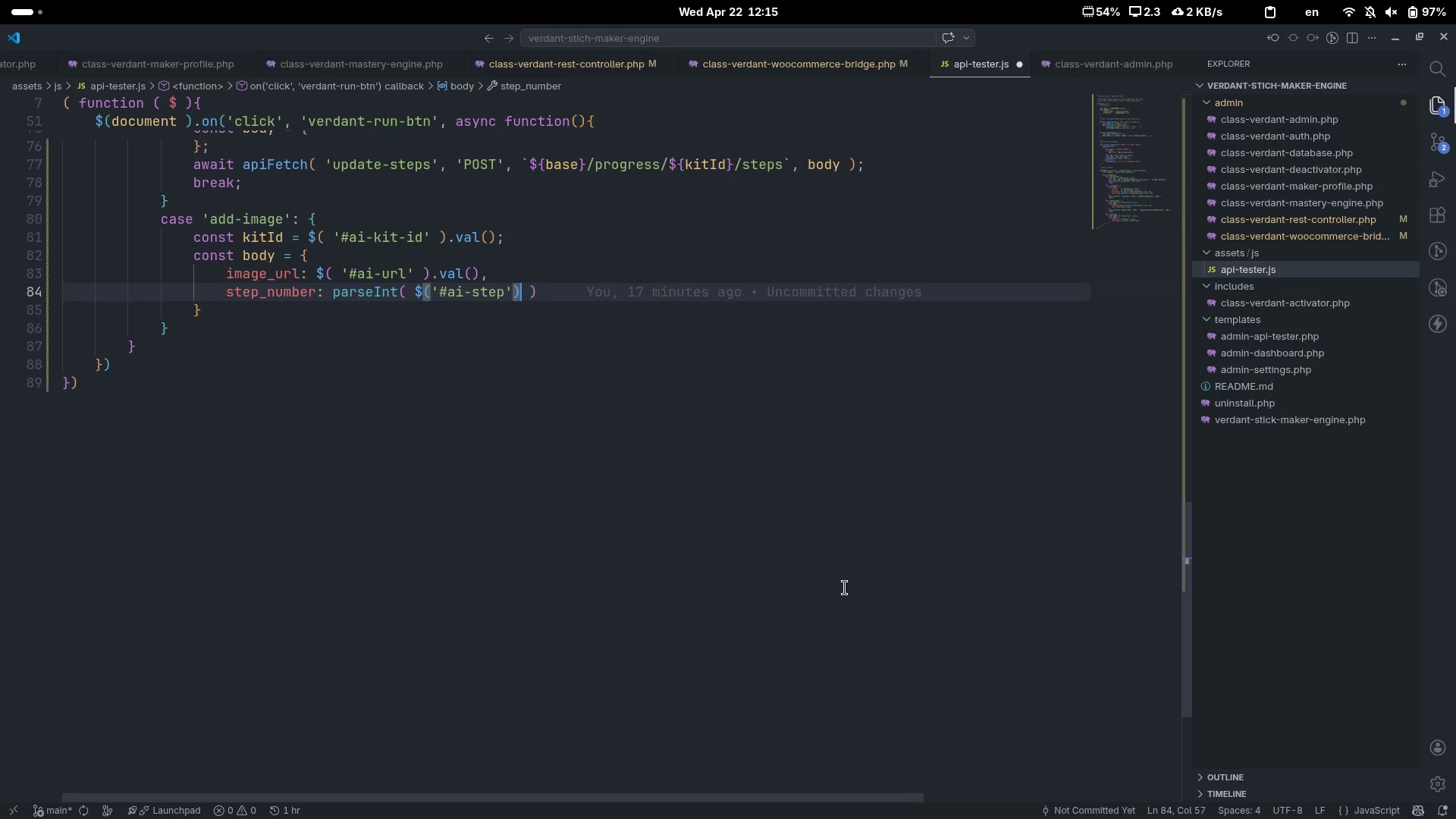 
type(.val(), 10[End],)
 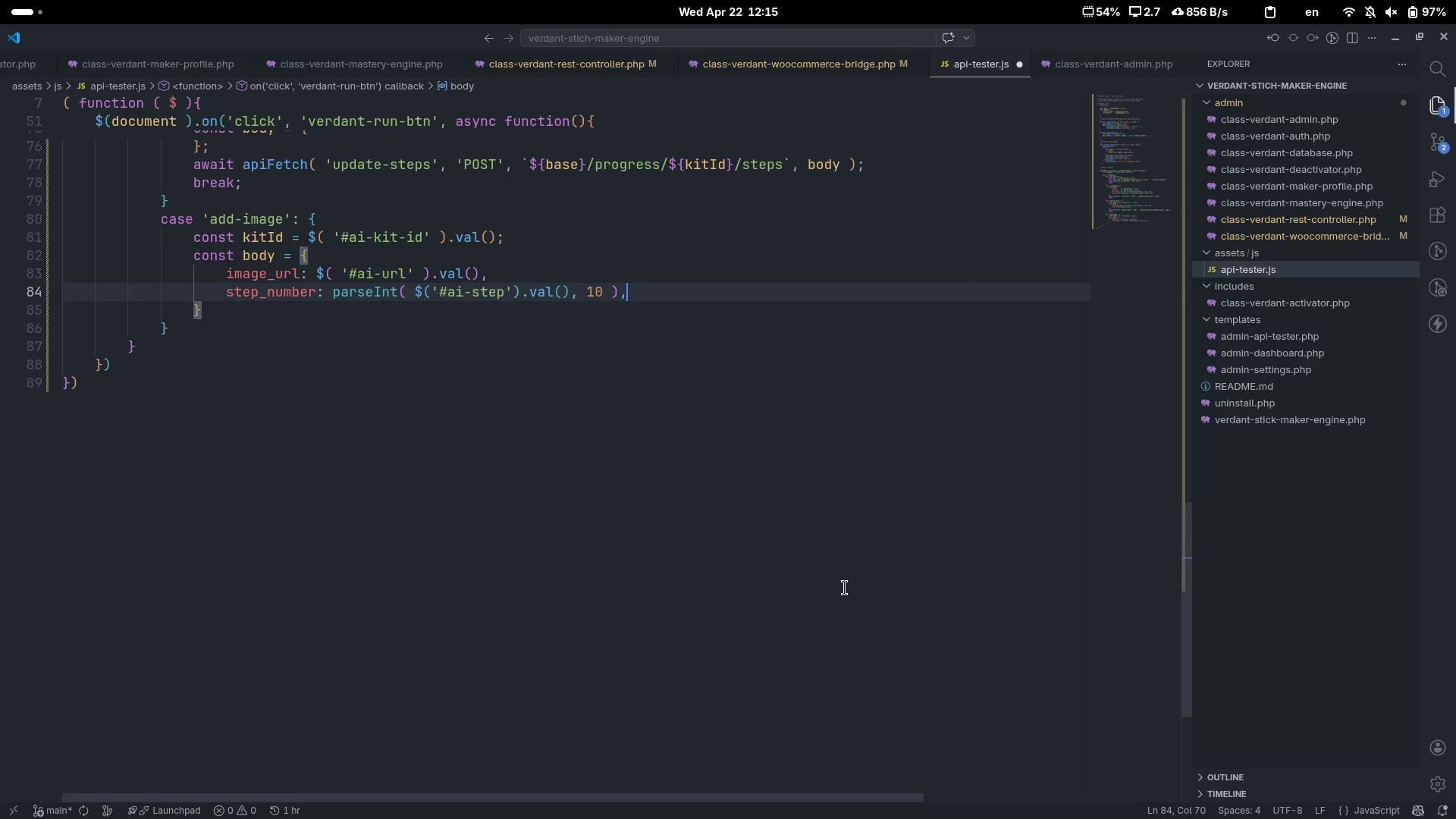 
key(Enter)
 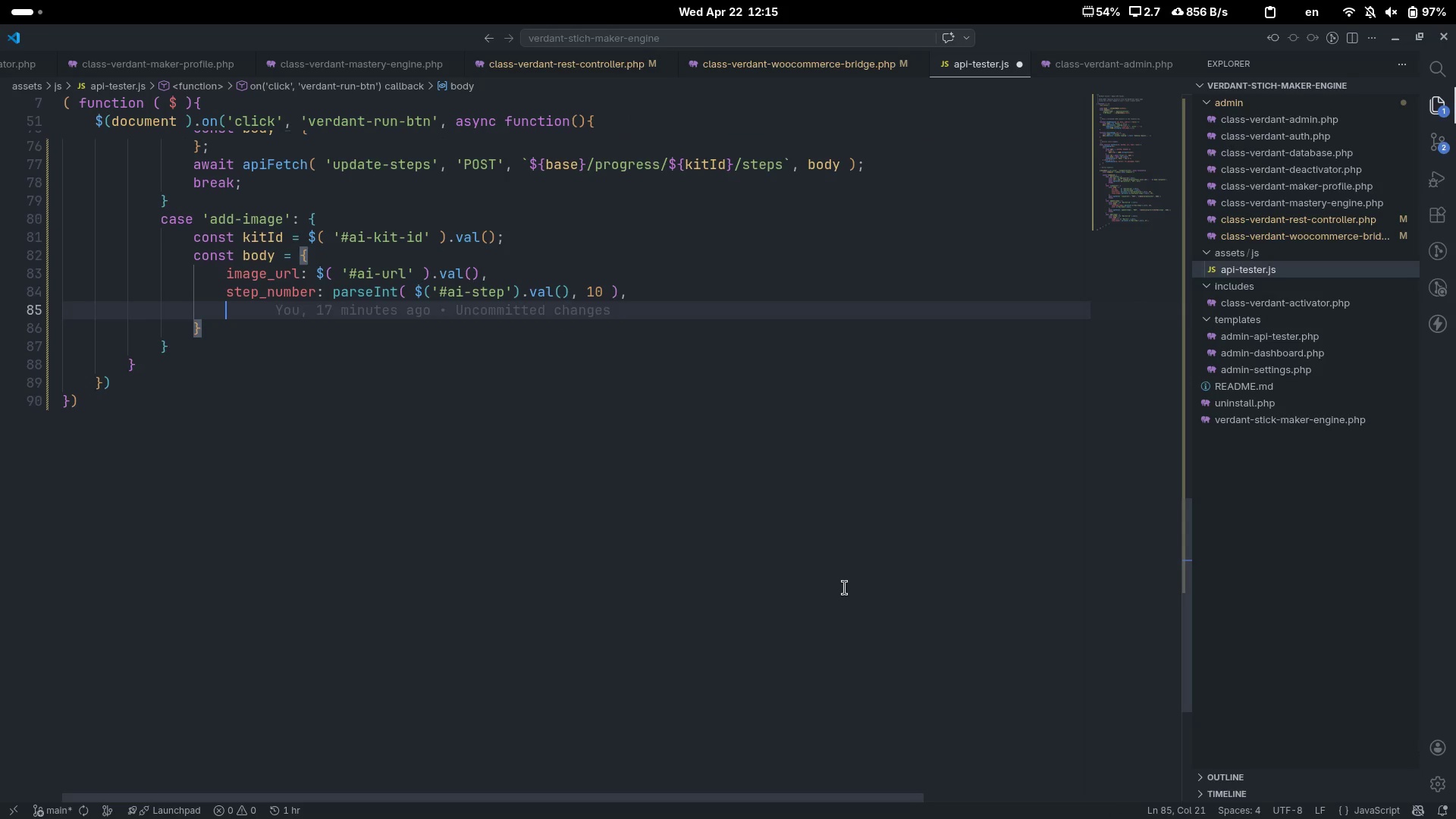 
type(caption: $( )
 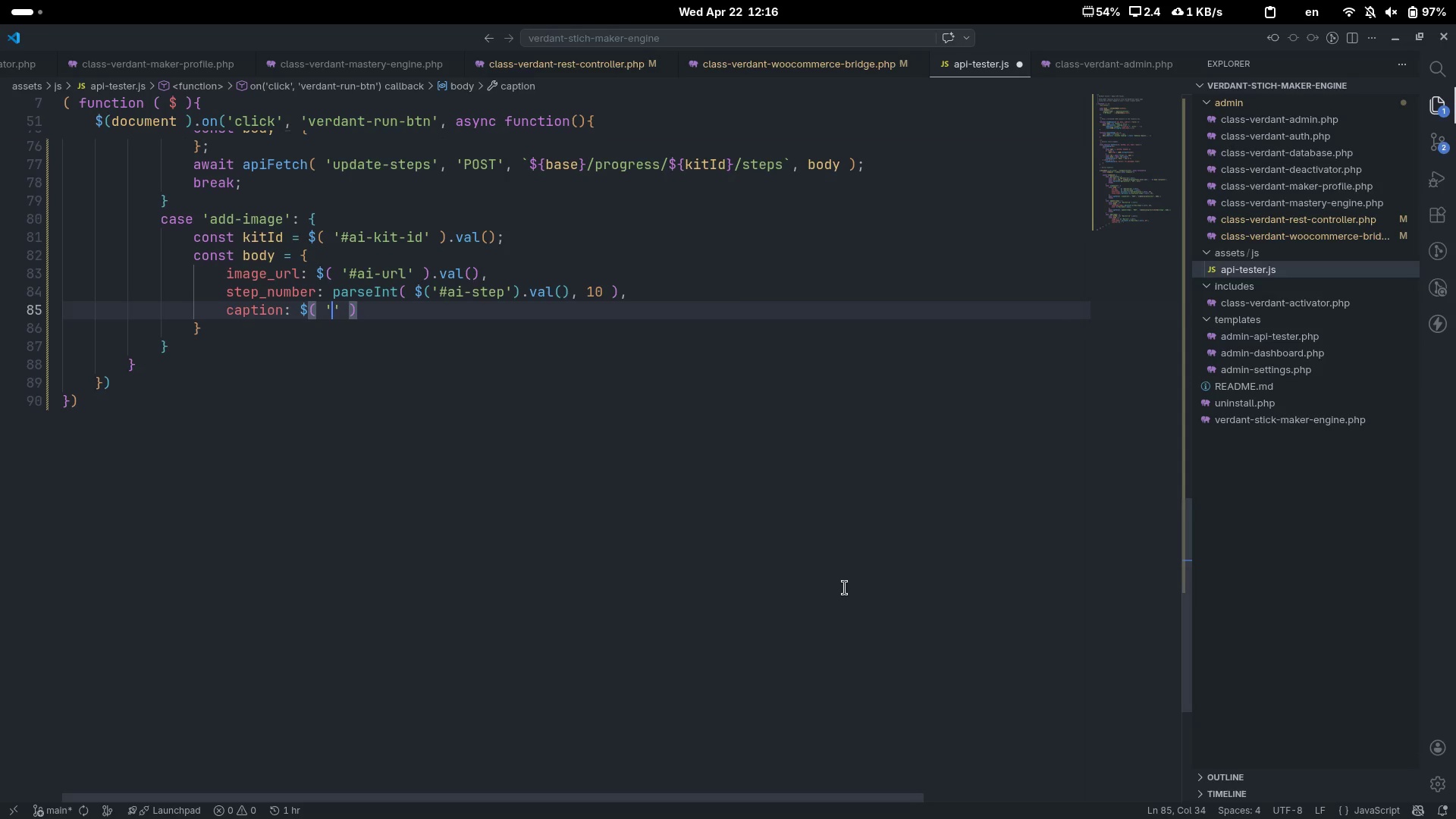 
 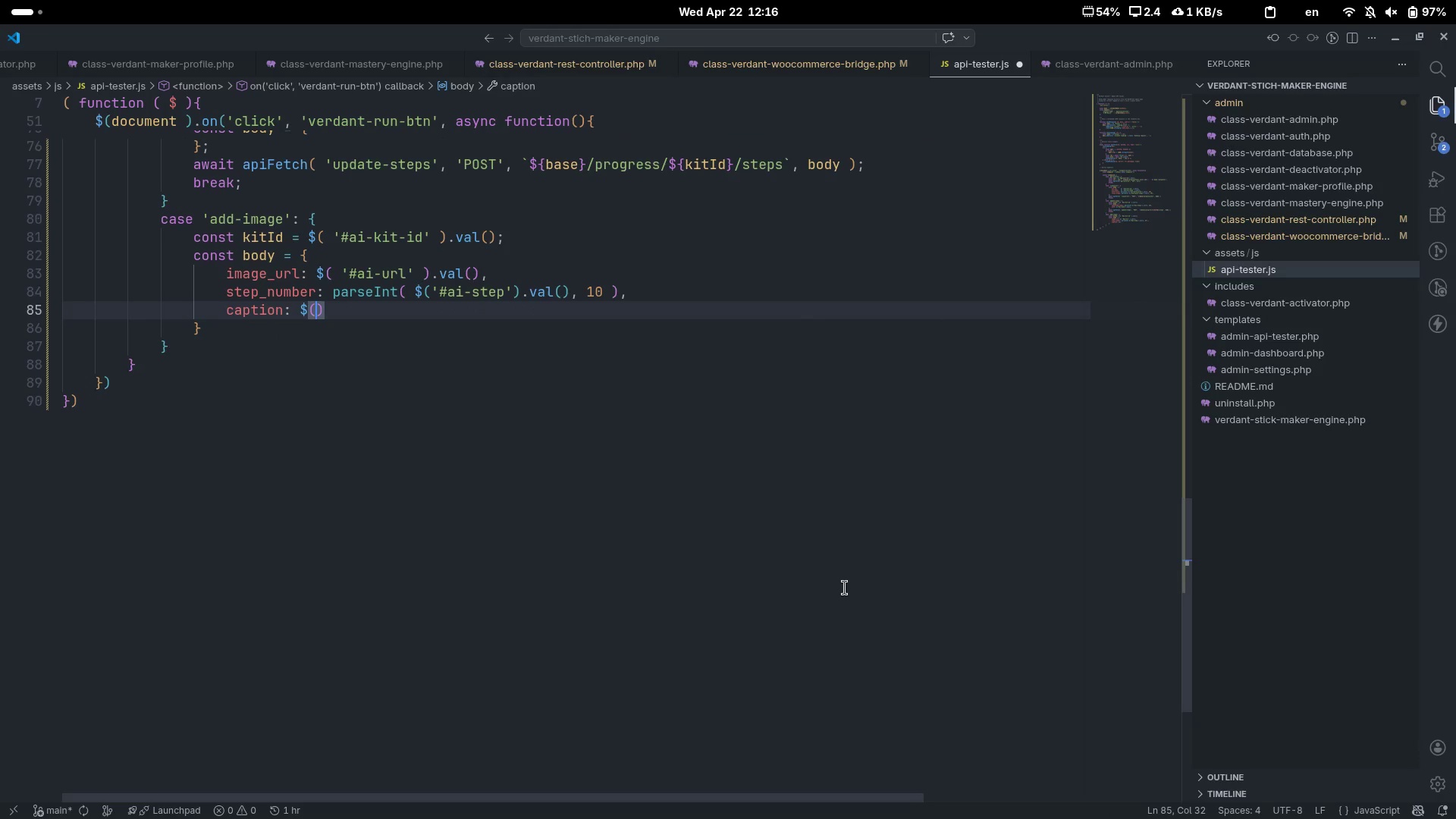 
key(ArrowLeft)
 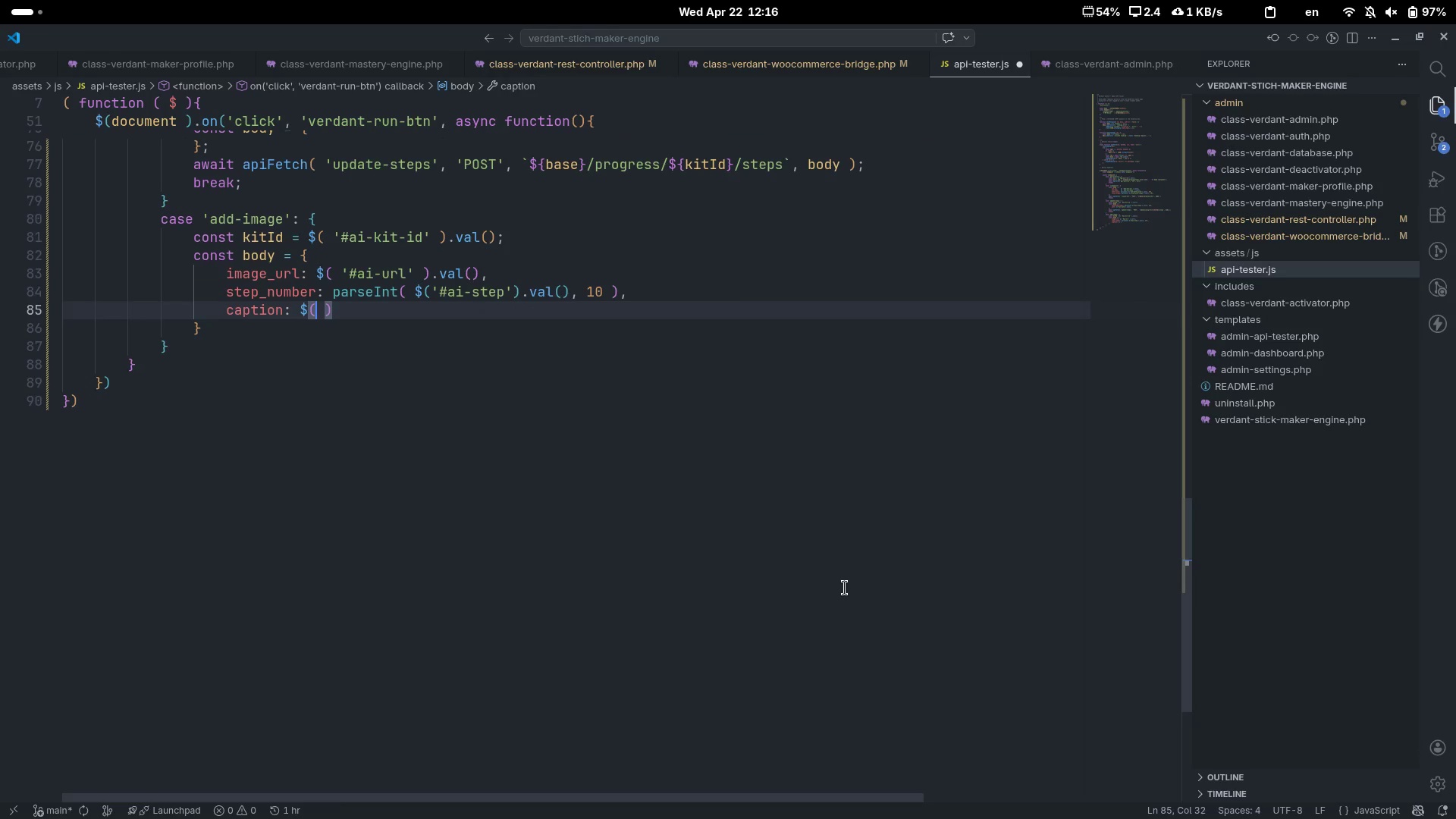 
type( '#ai-caption)
 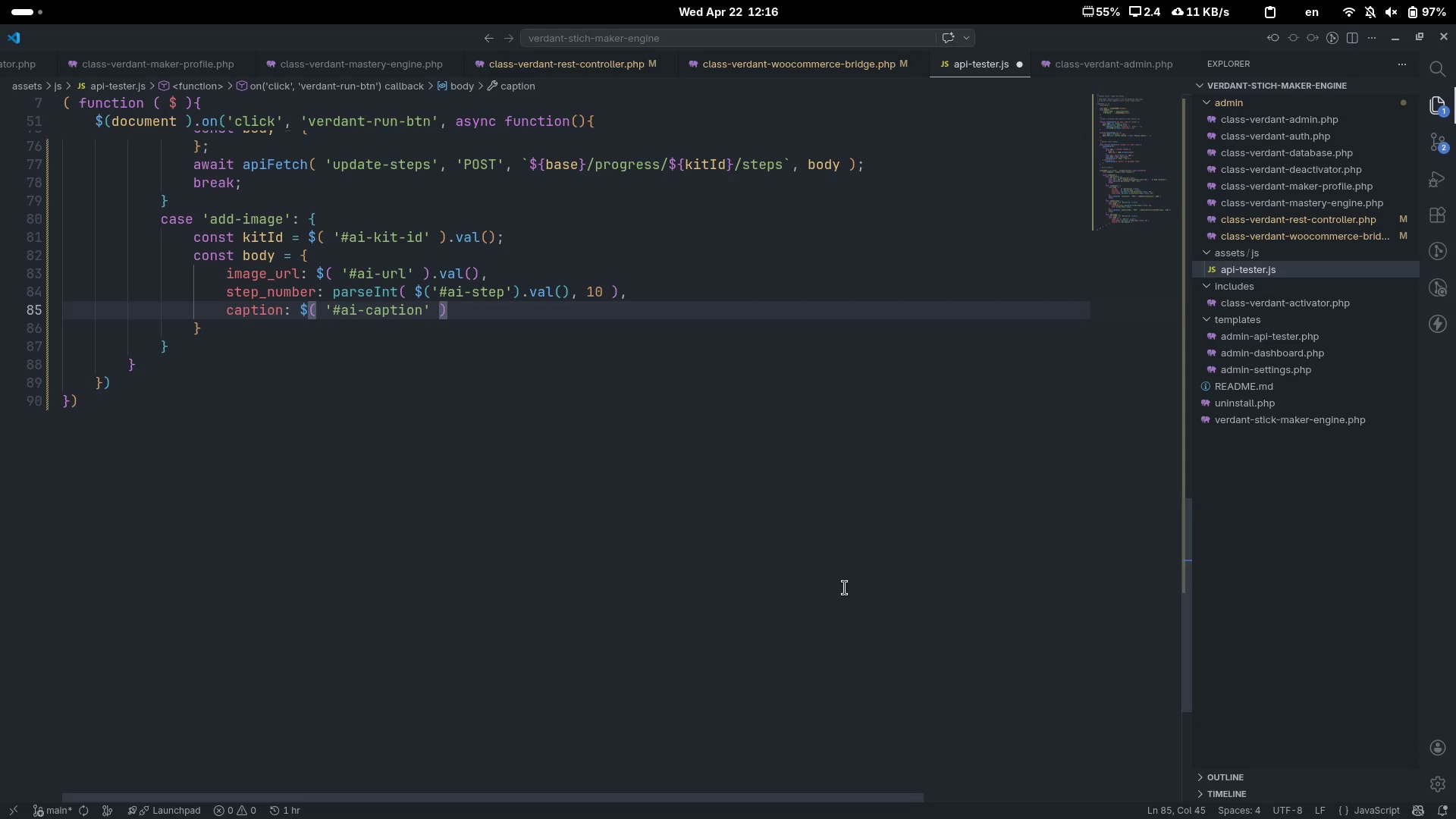 
key(ArrowRight)
 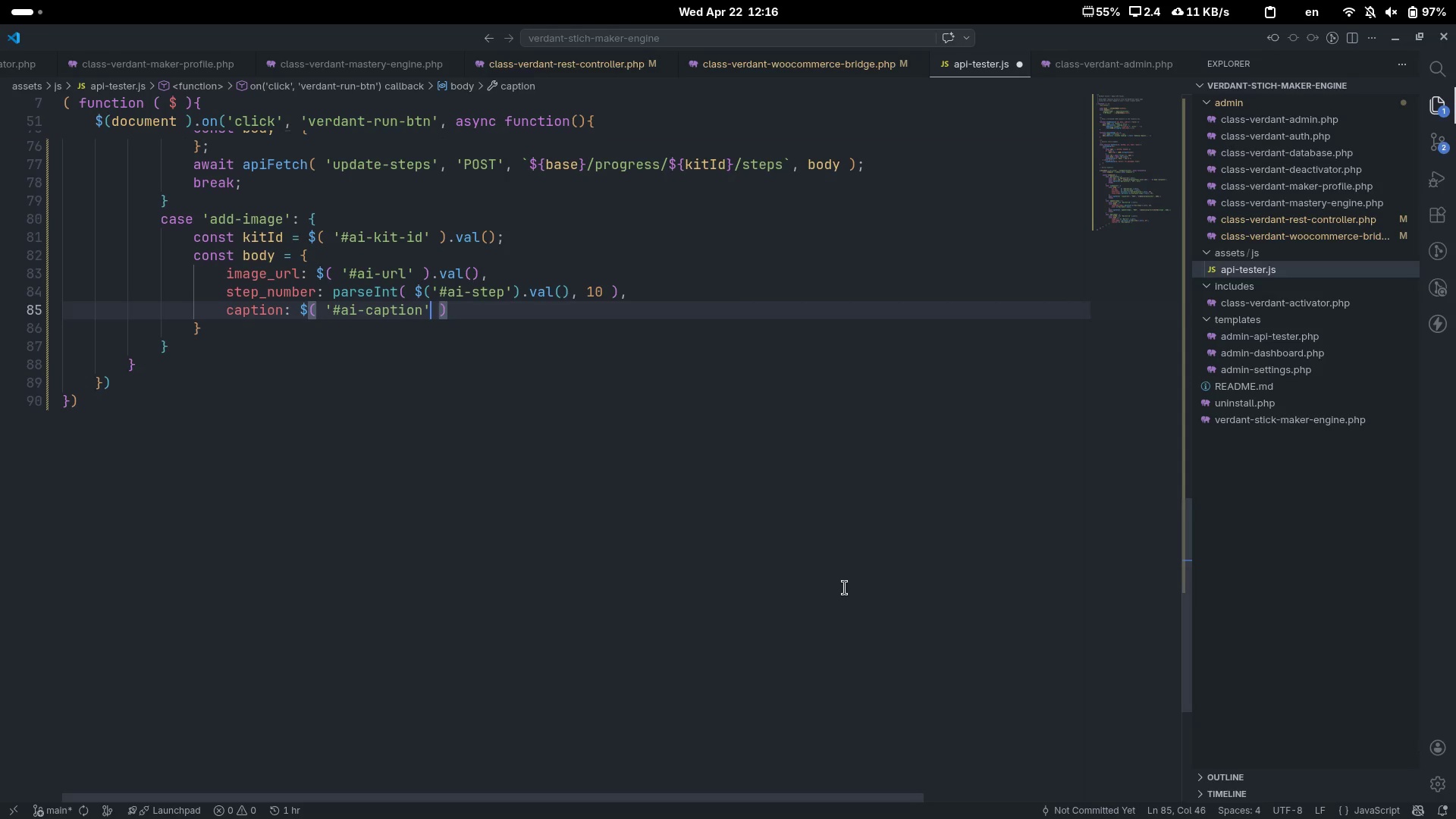 
key(ArrowRight)
 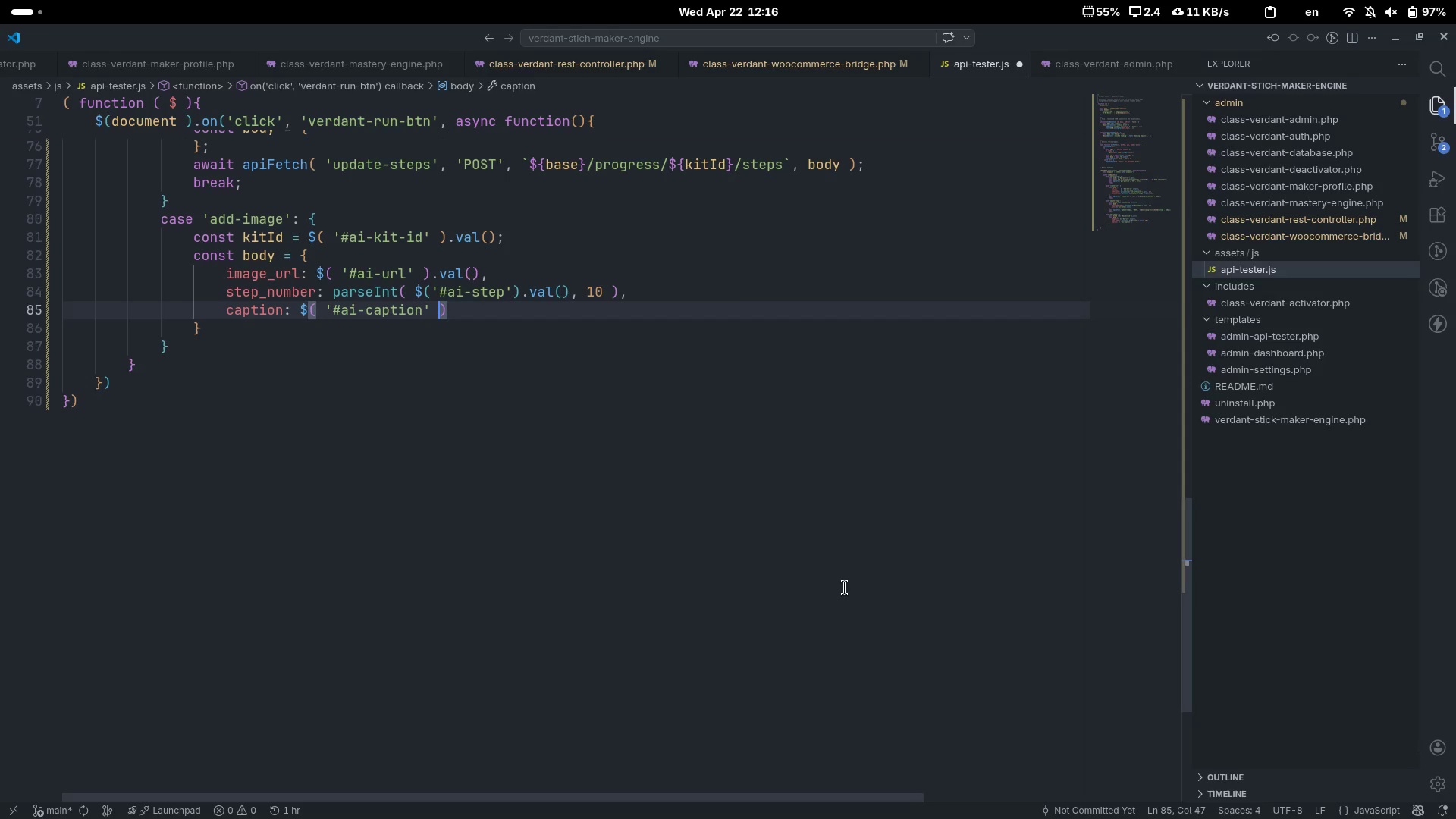 
key(ArrowRight)
 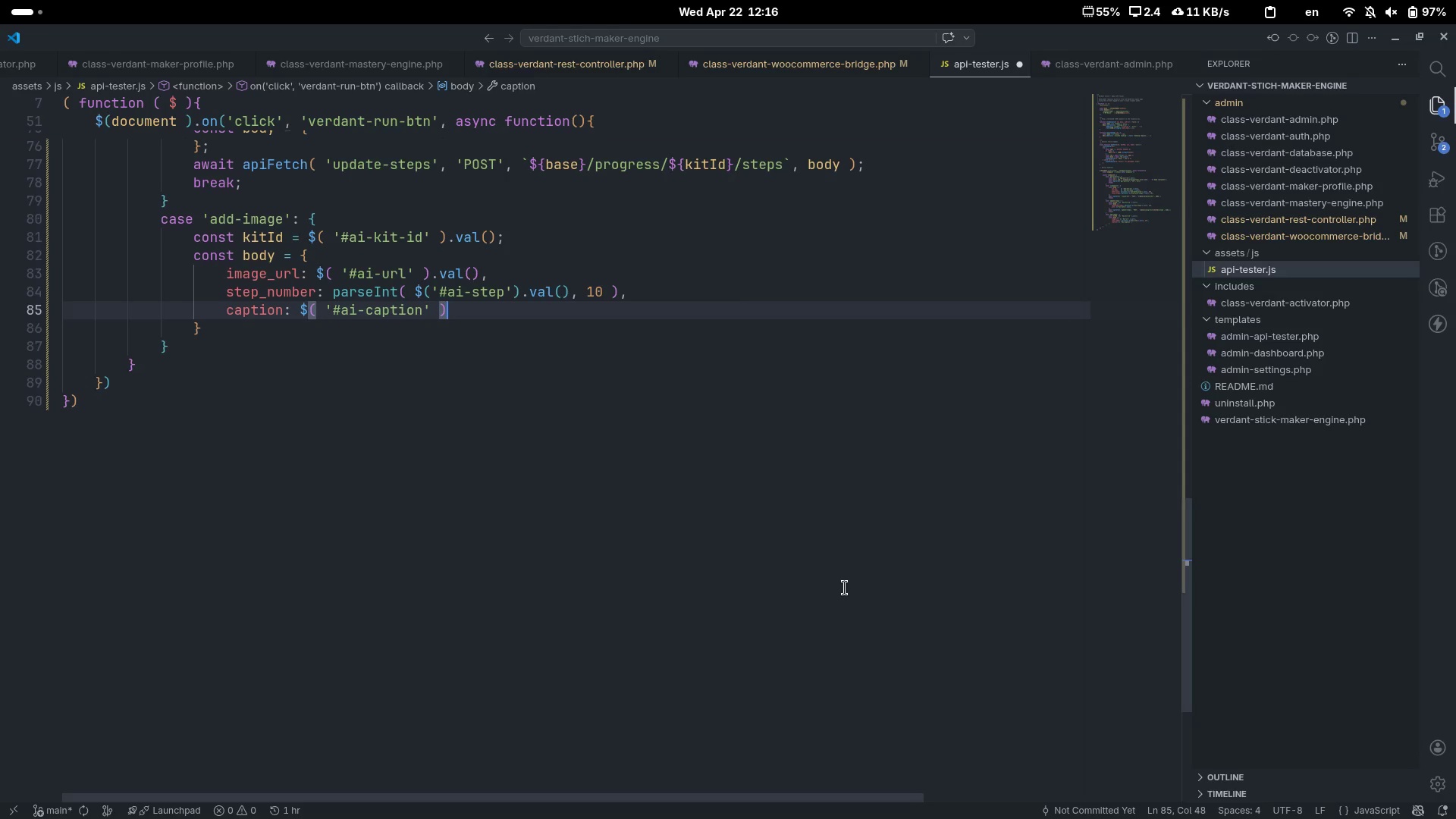 
type(.va;())
 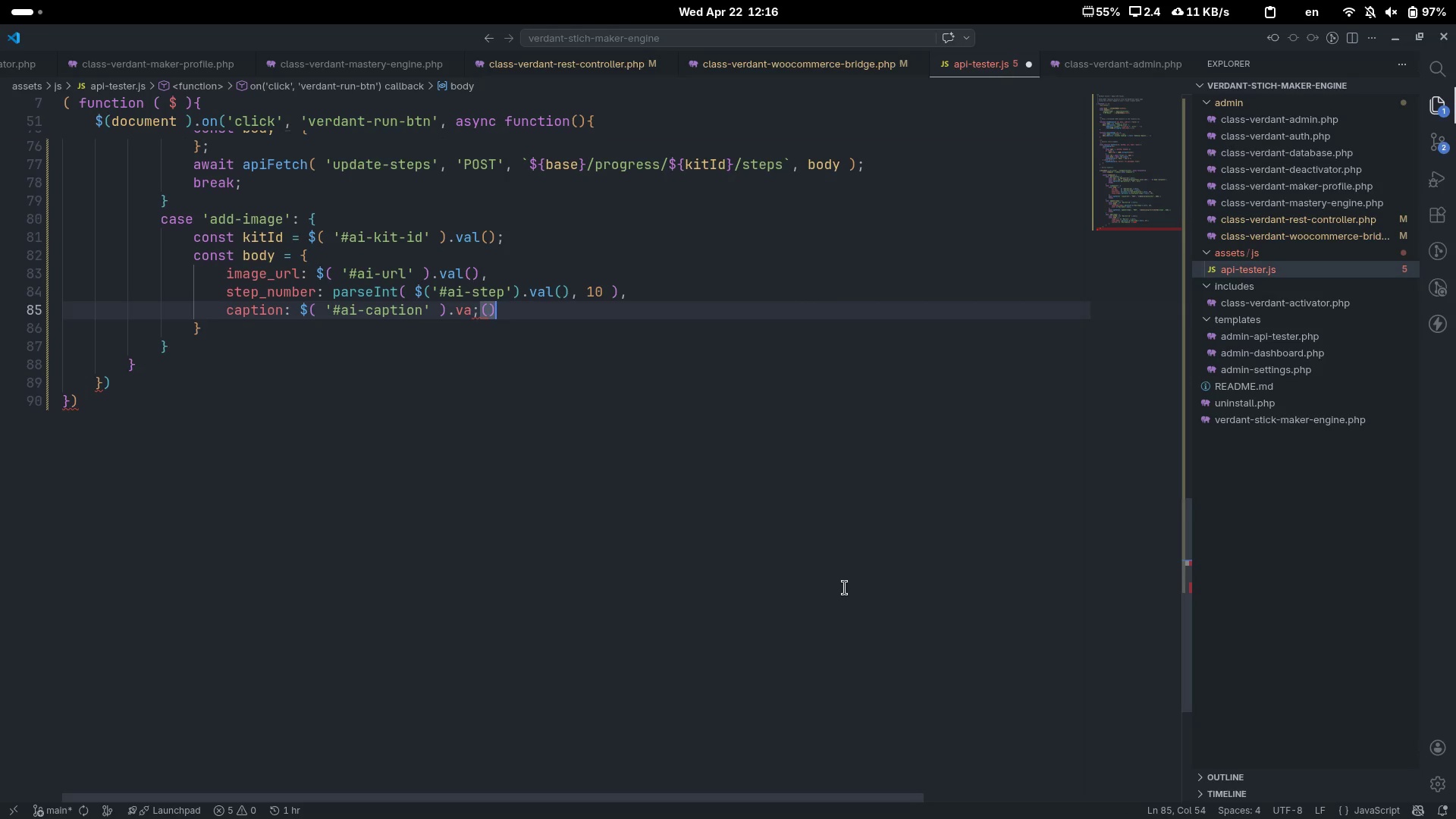 
key(ArrowLeft)
 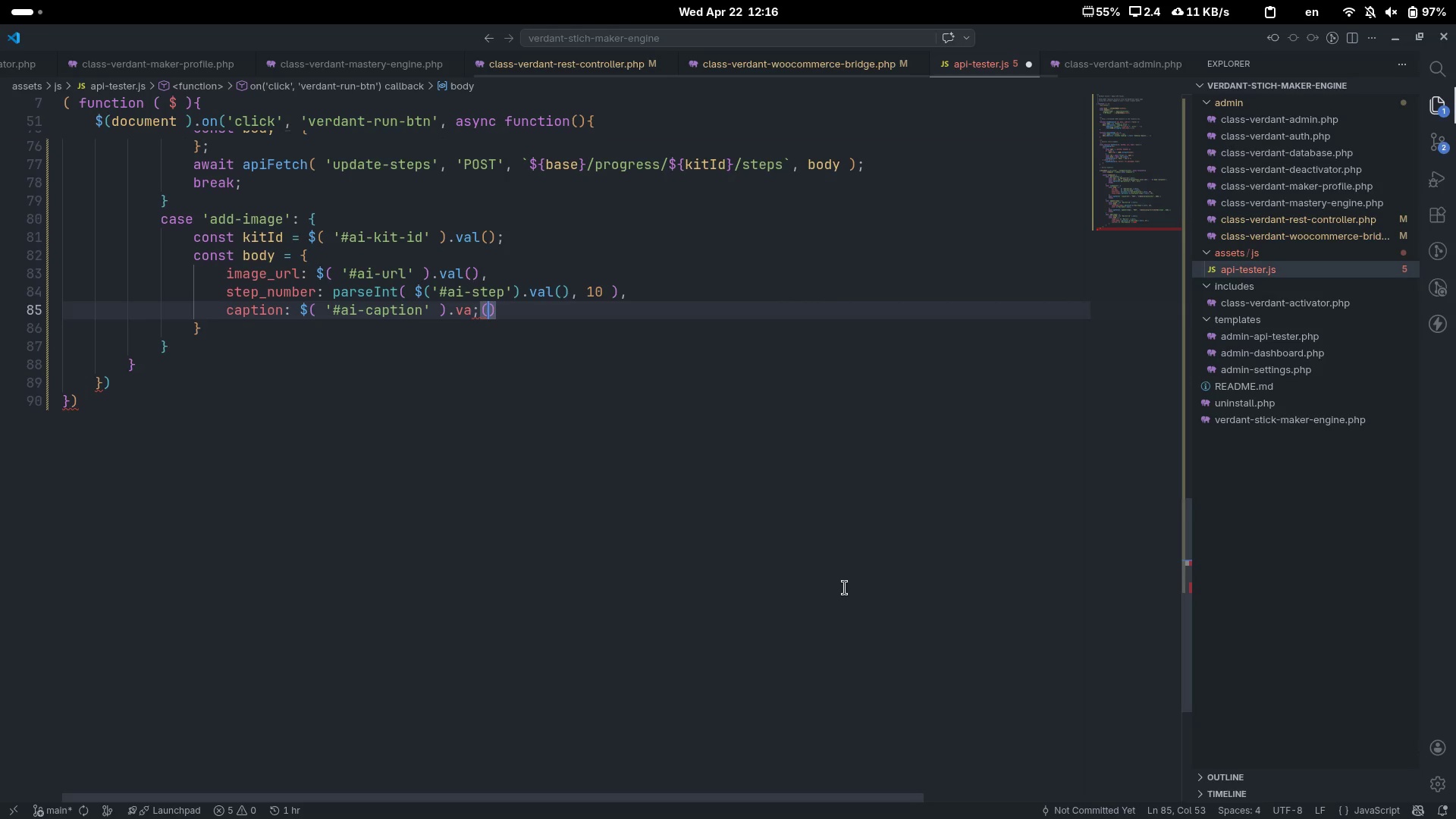 
key(ArrowLeft)
 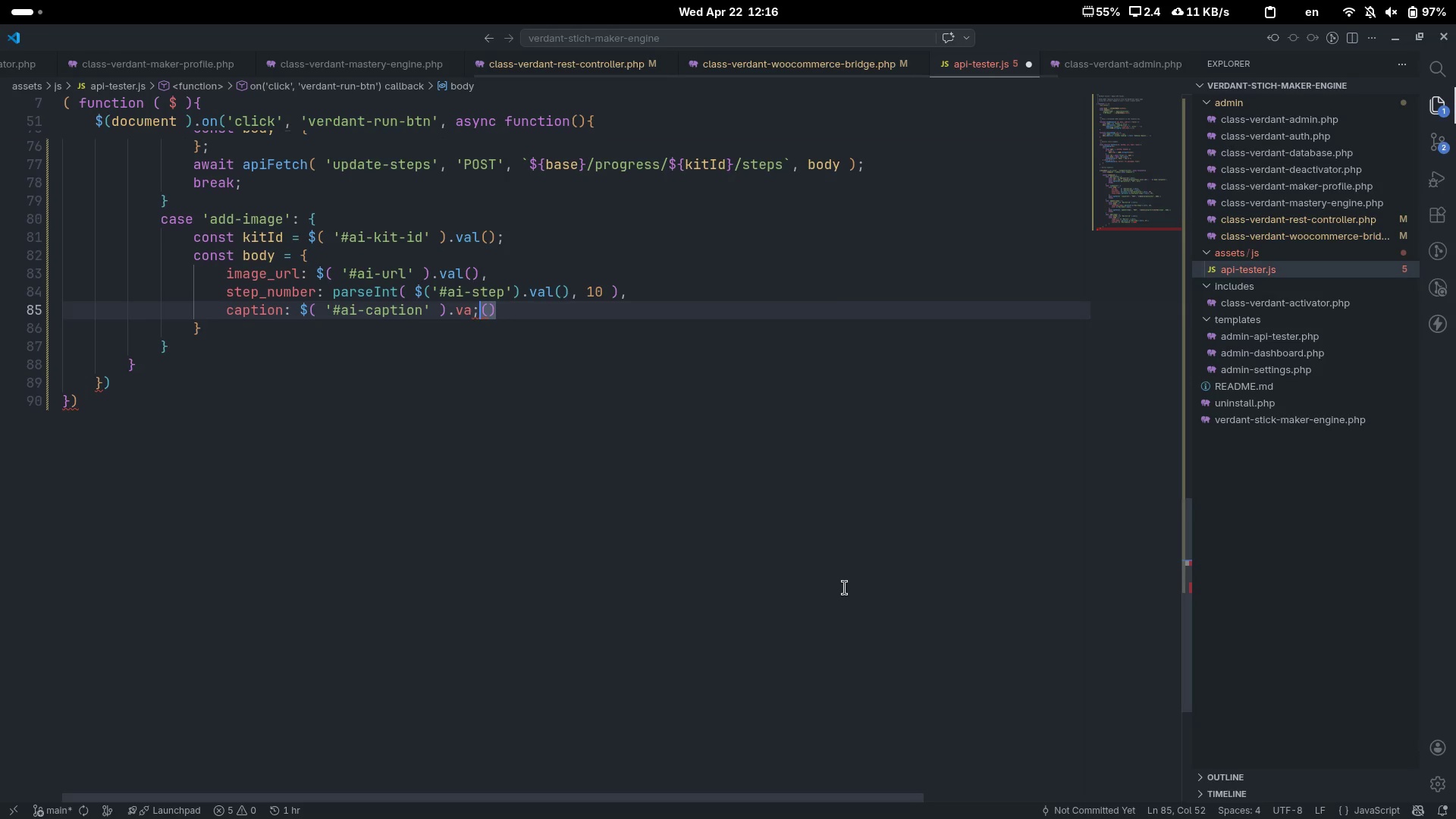 
key(Backspace)
 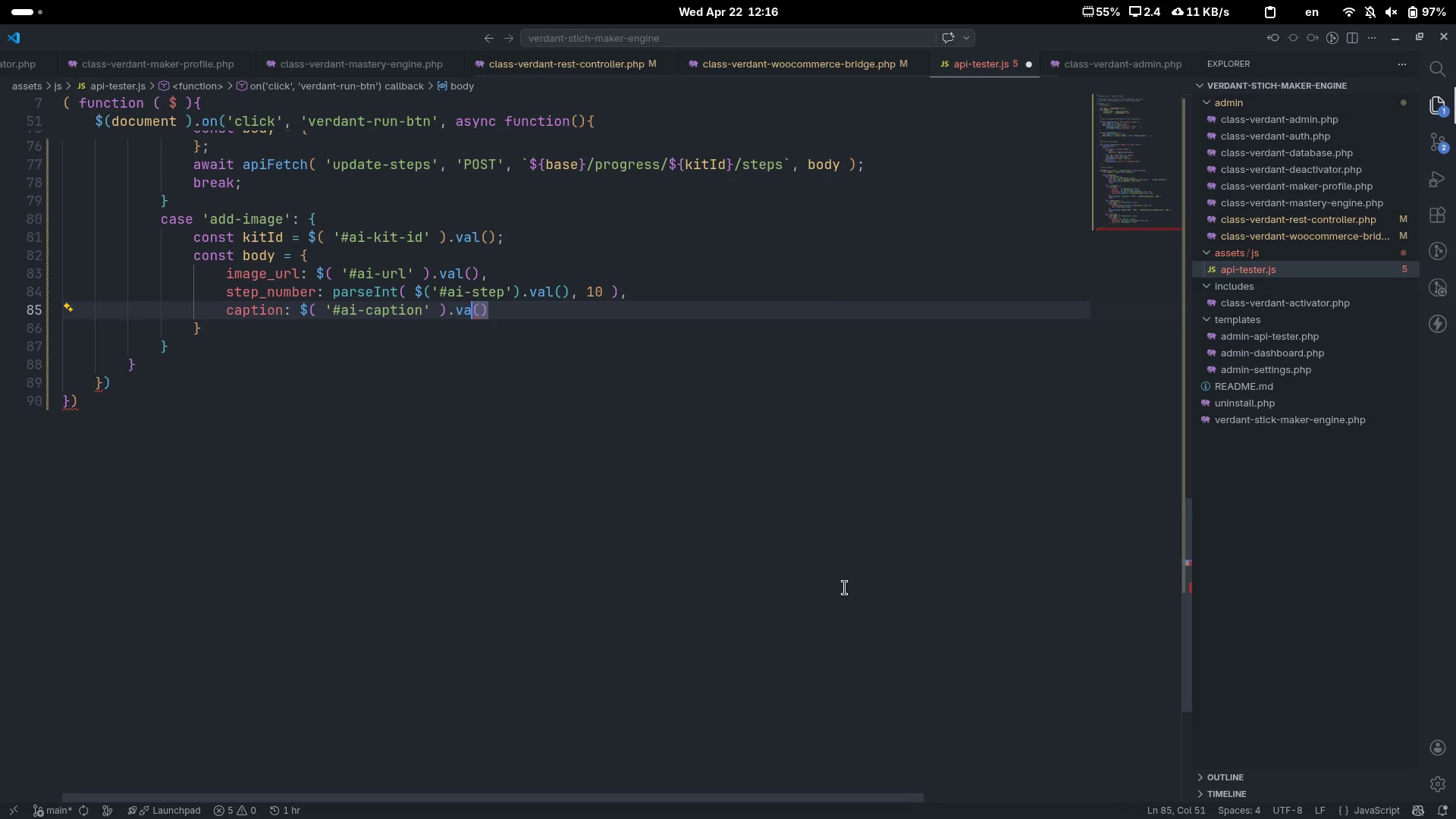 
key(L)
 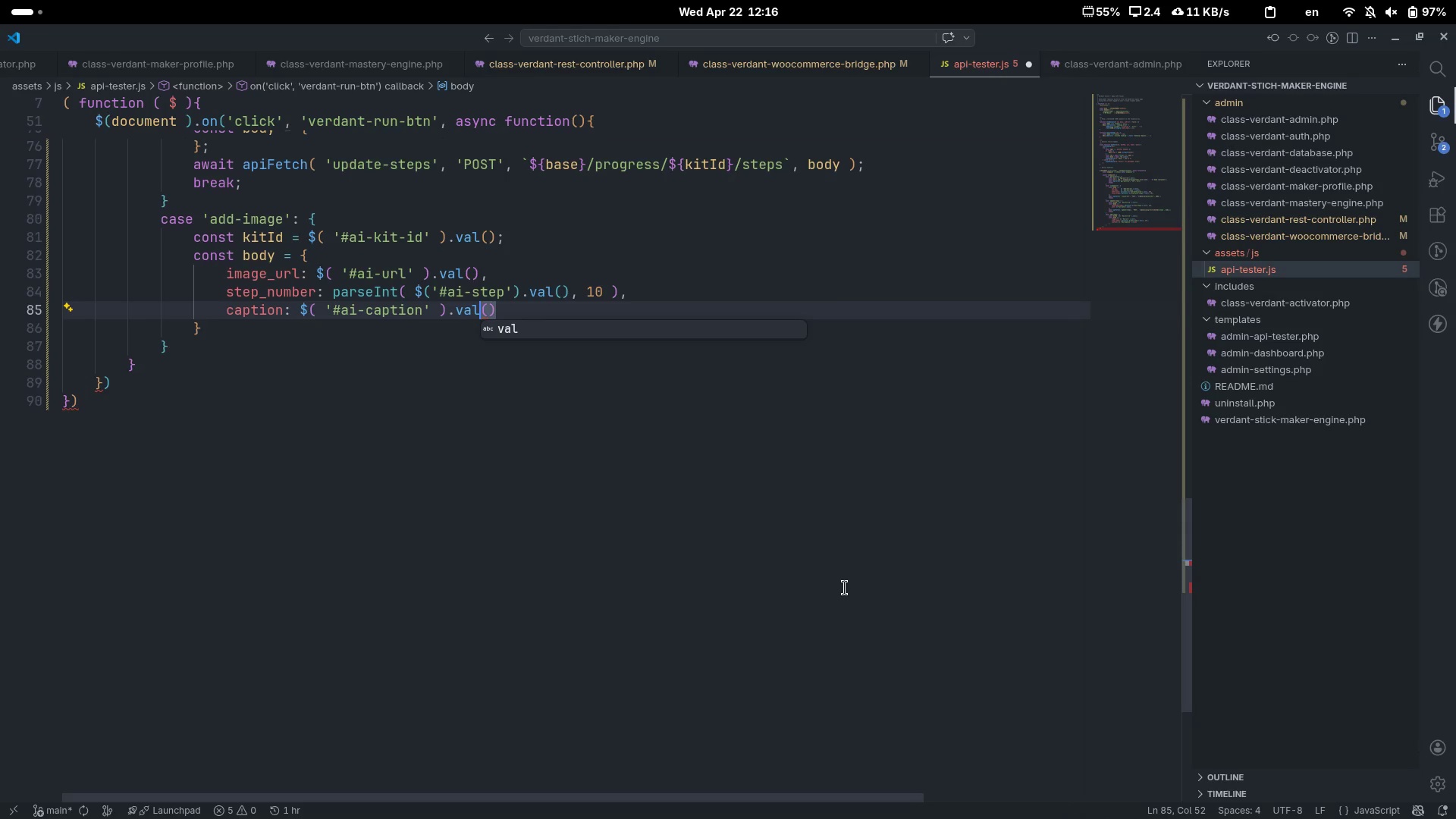 
key(ArrowRight)
 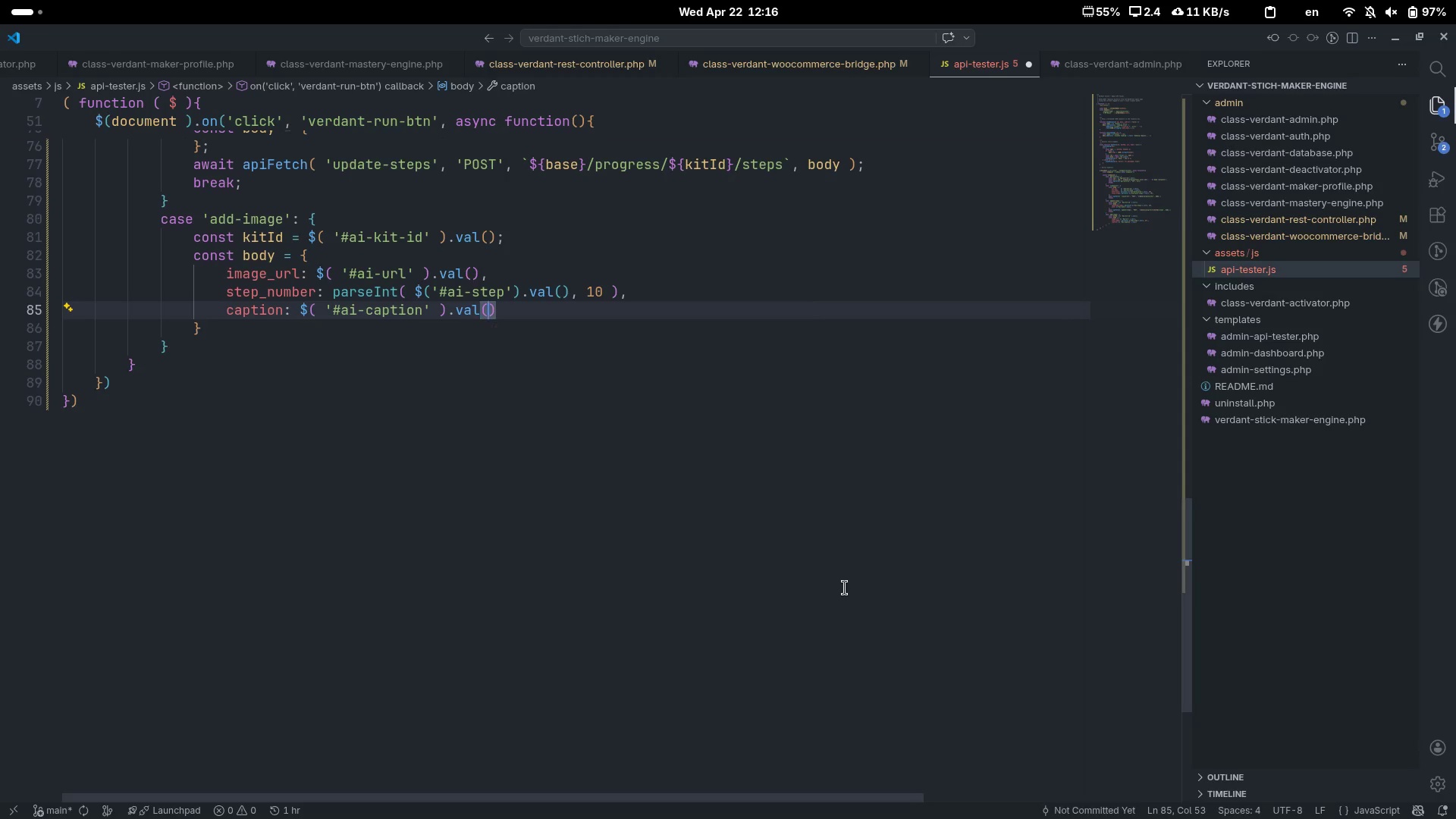 
key(ArrowRight)
 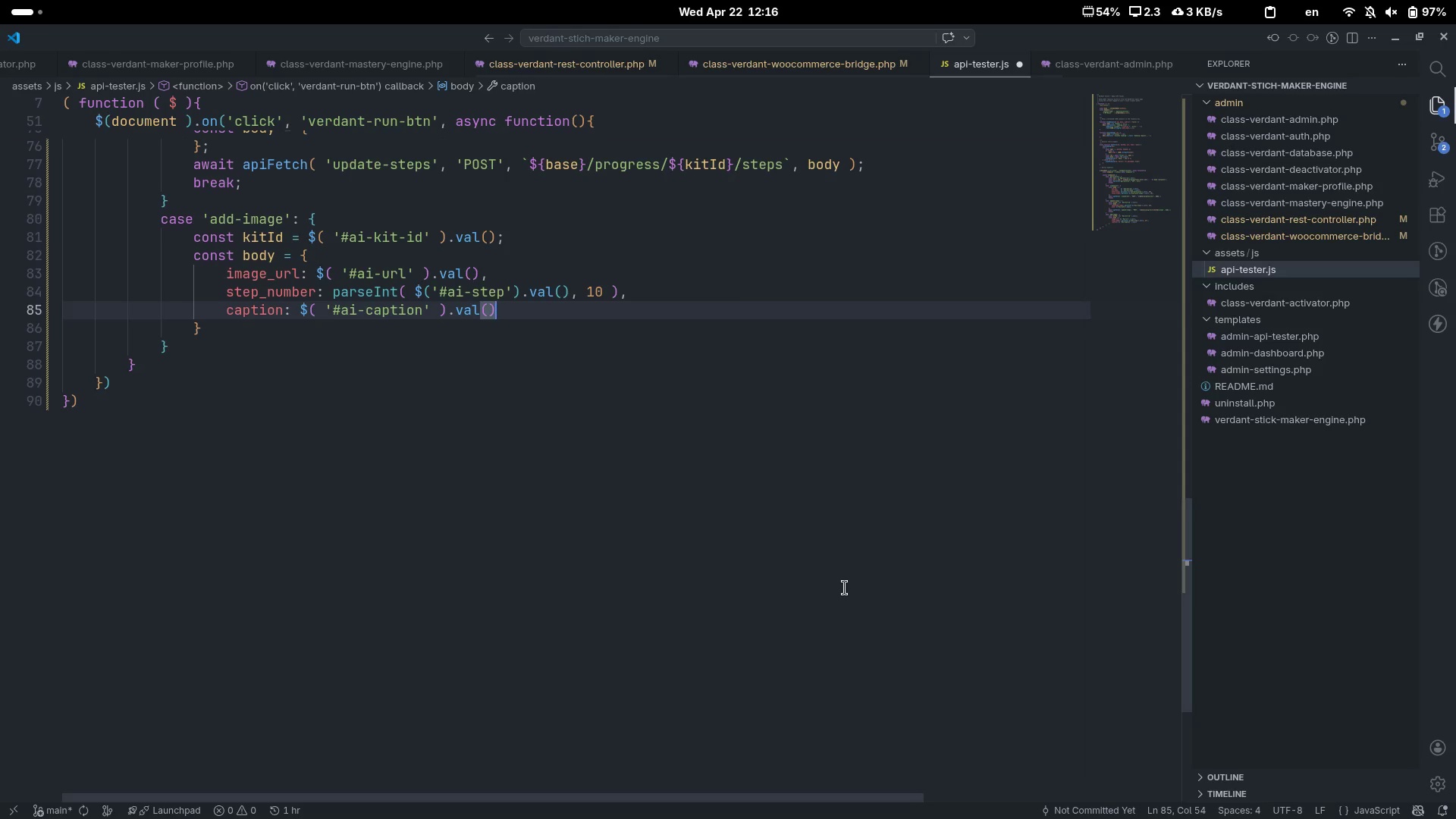 
key(Comma)
 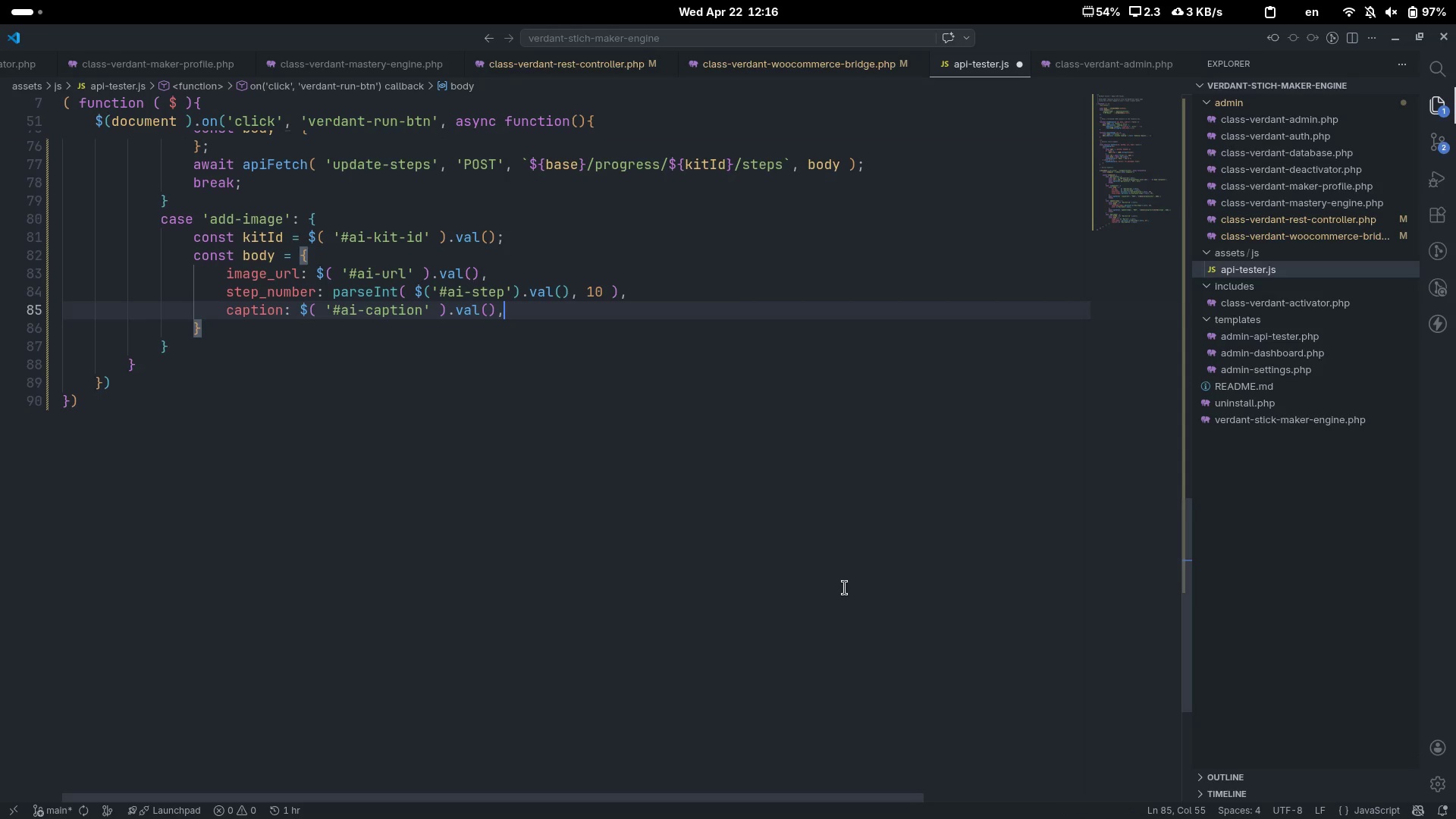 
key(ArrowDown)
 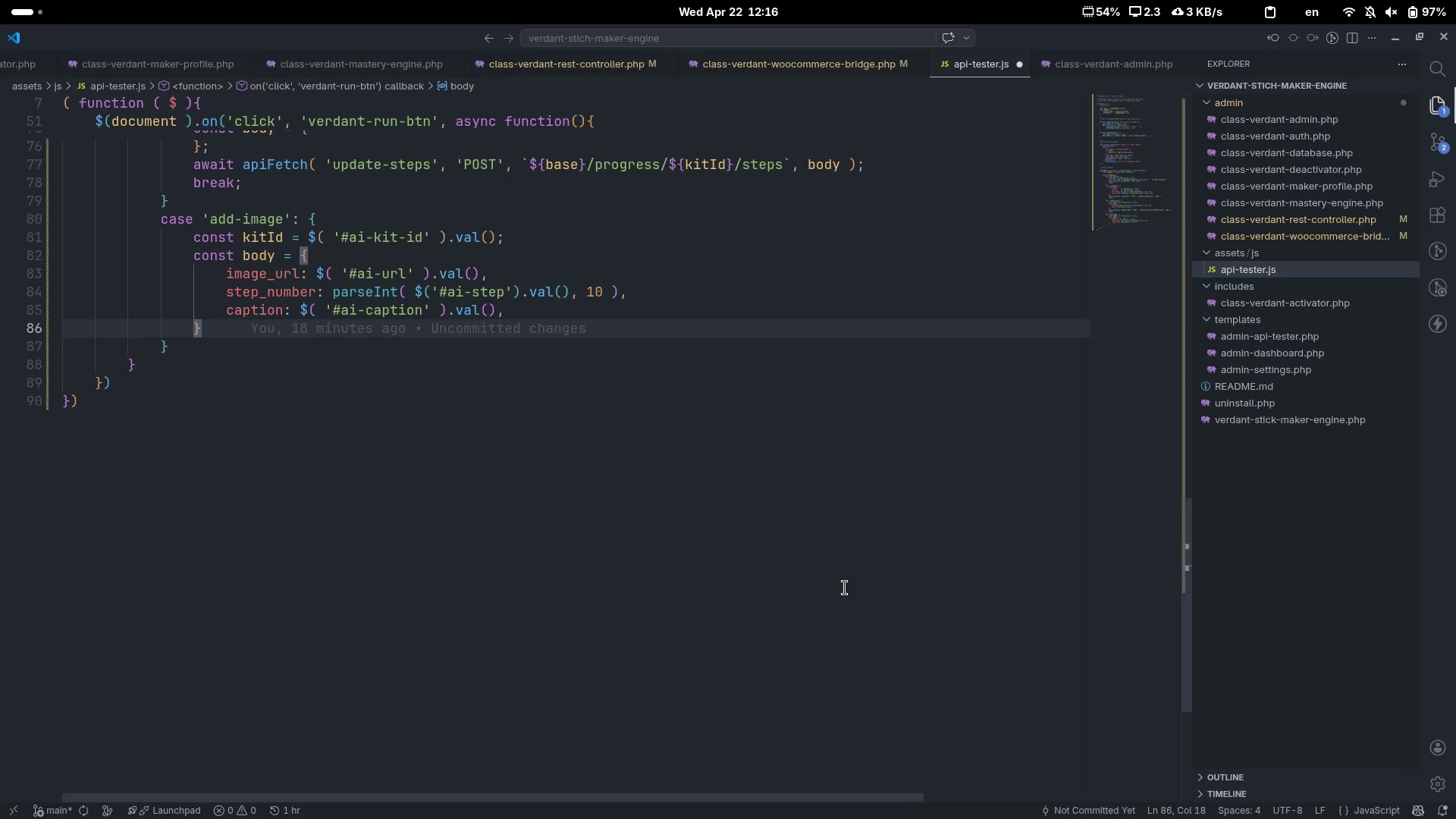 
key(Semicolon)
 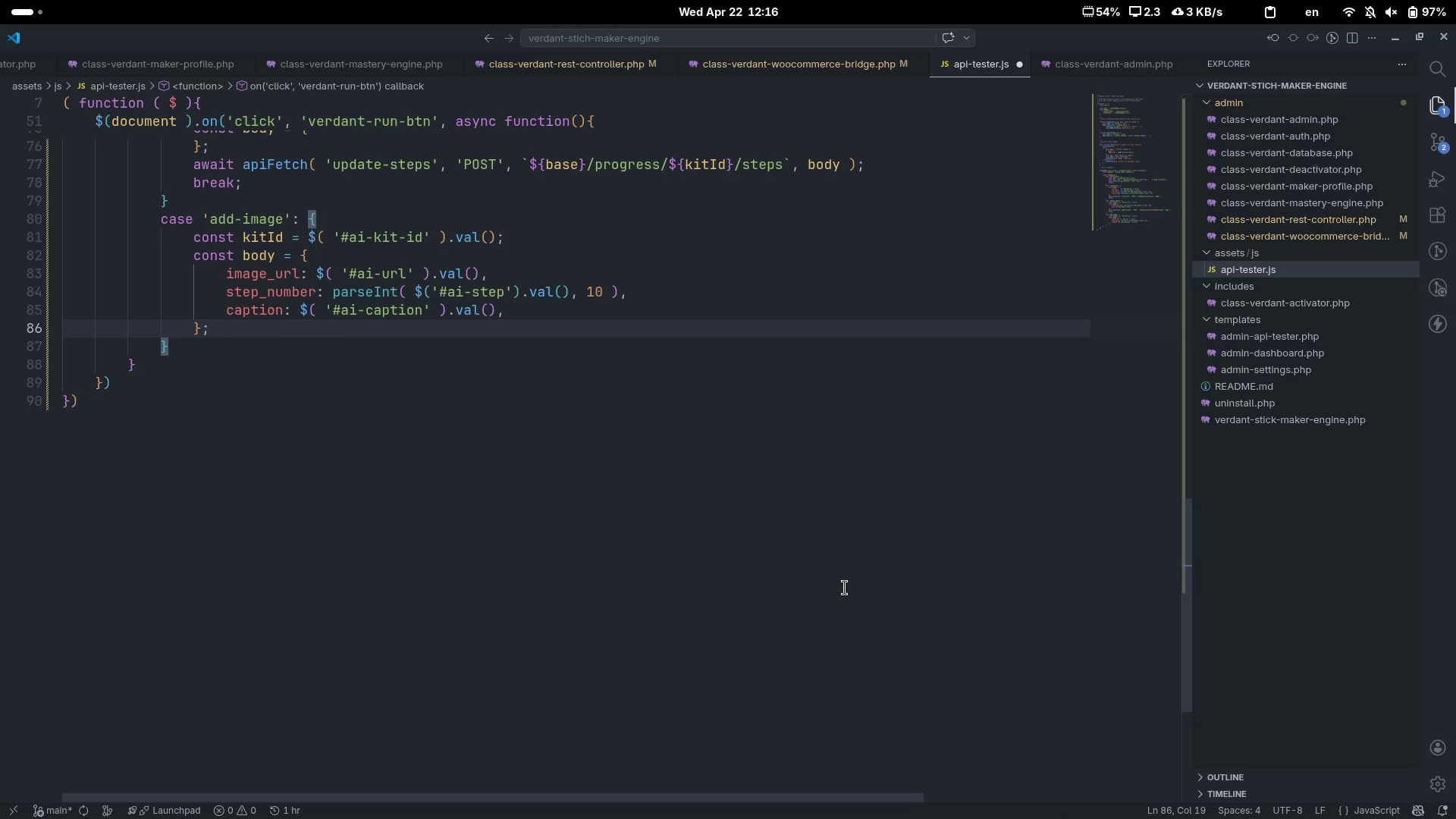 
key(Enter)
 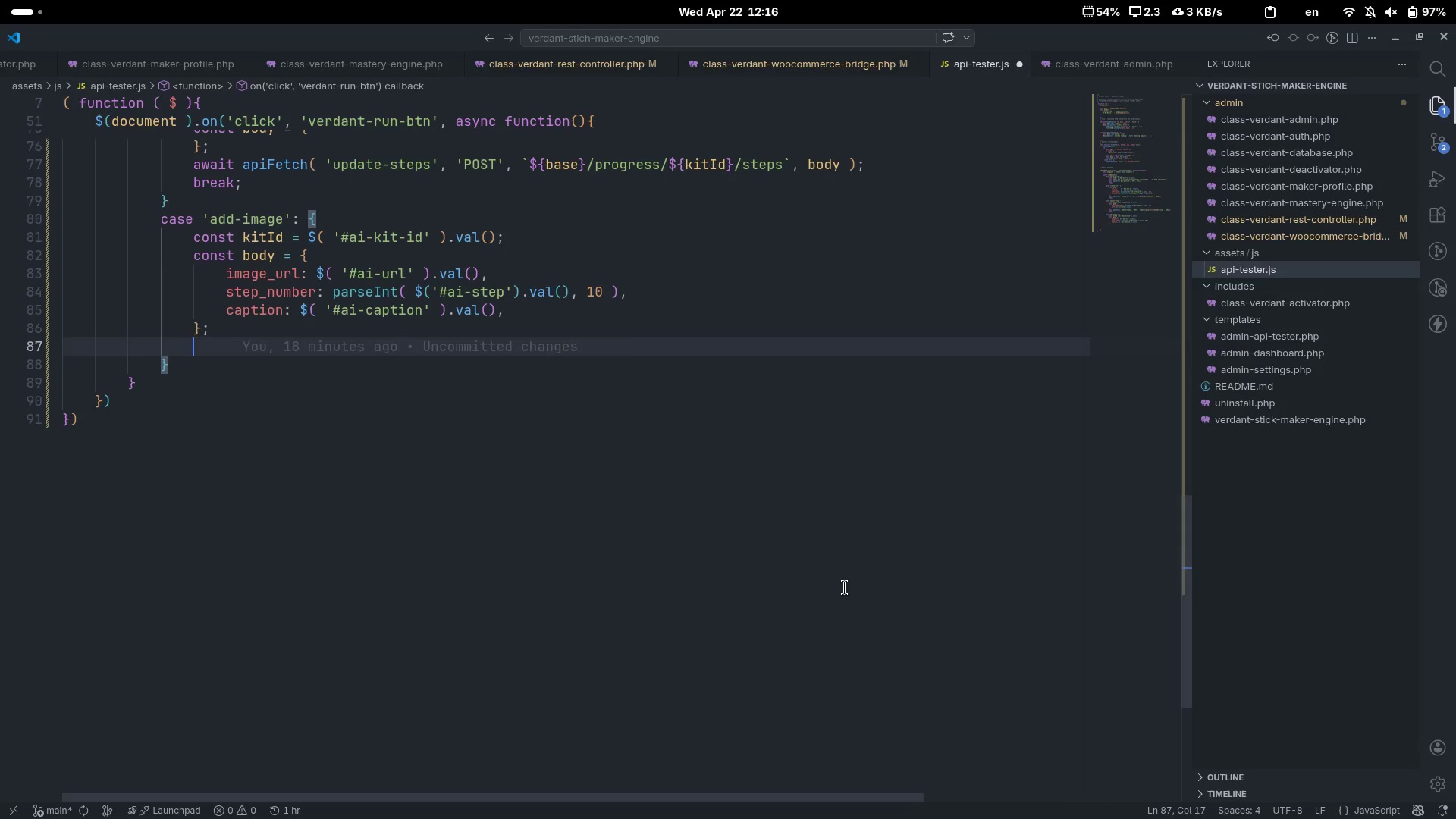 
type(await apiD)
key(Tab)
 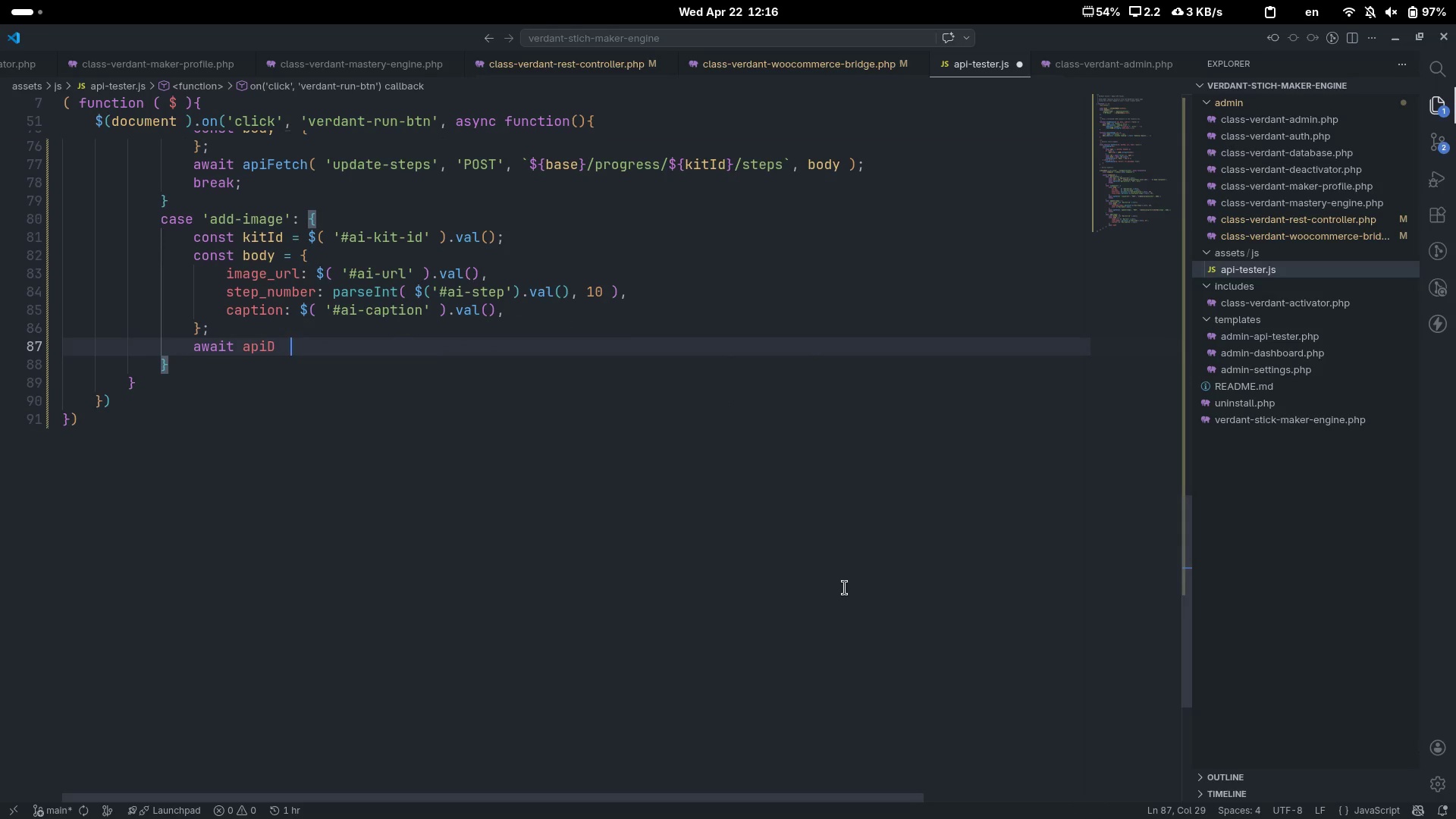 
key(Control+ControlLeft)
 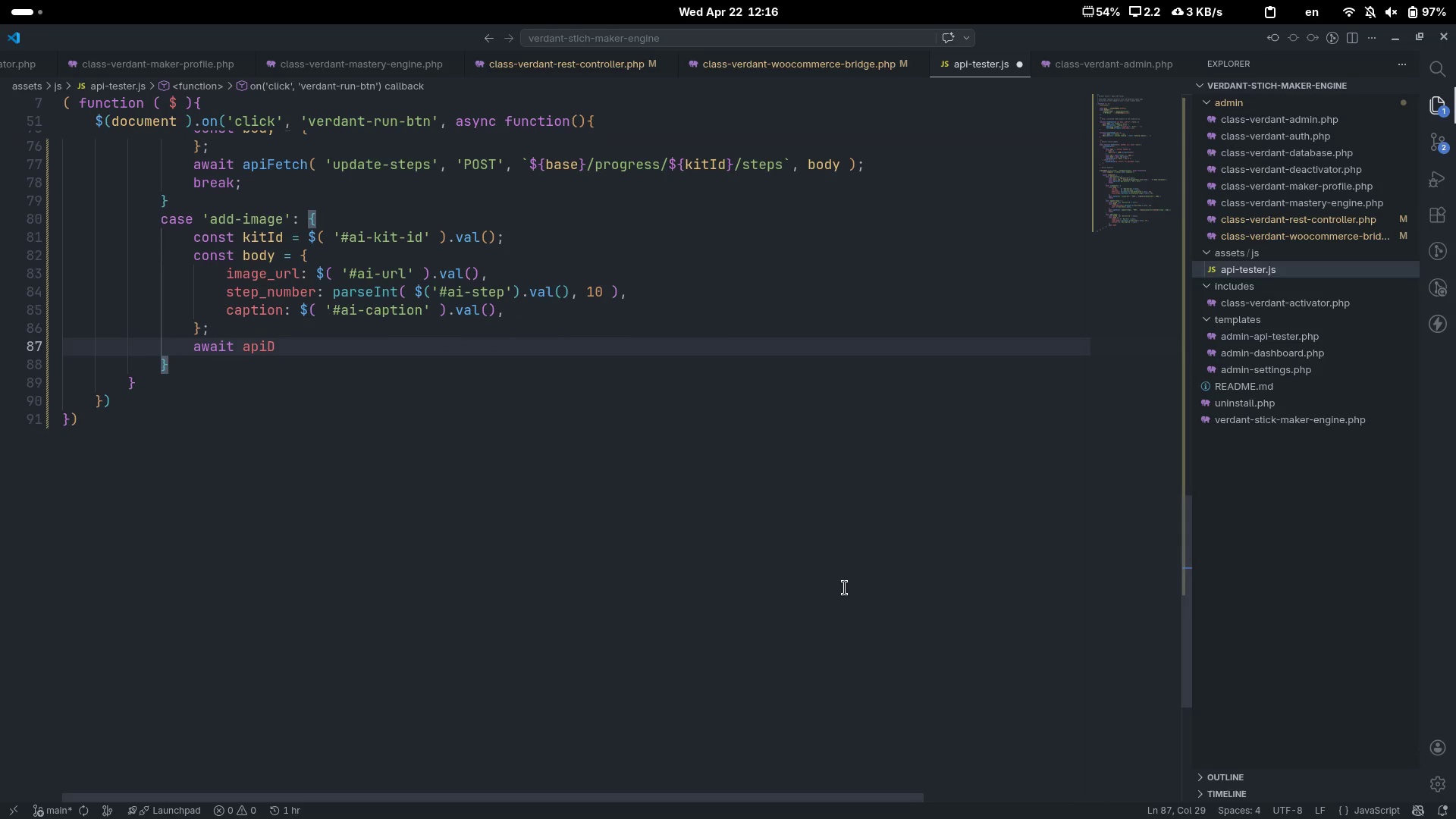 
key(Control+Backspace)
 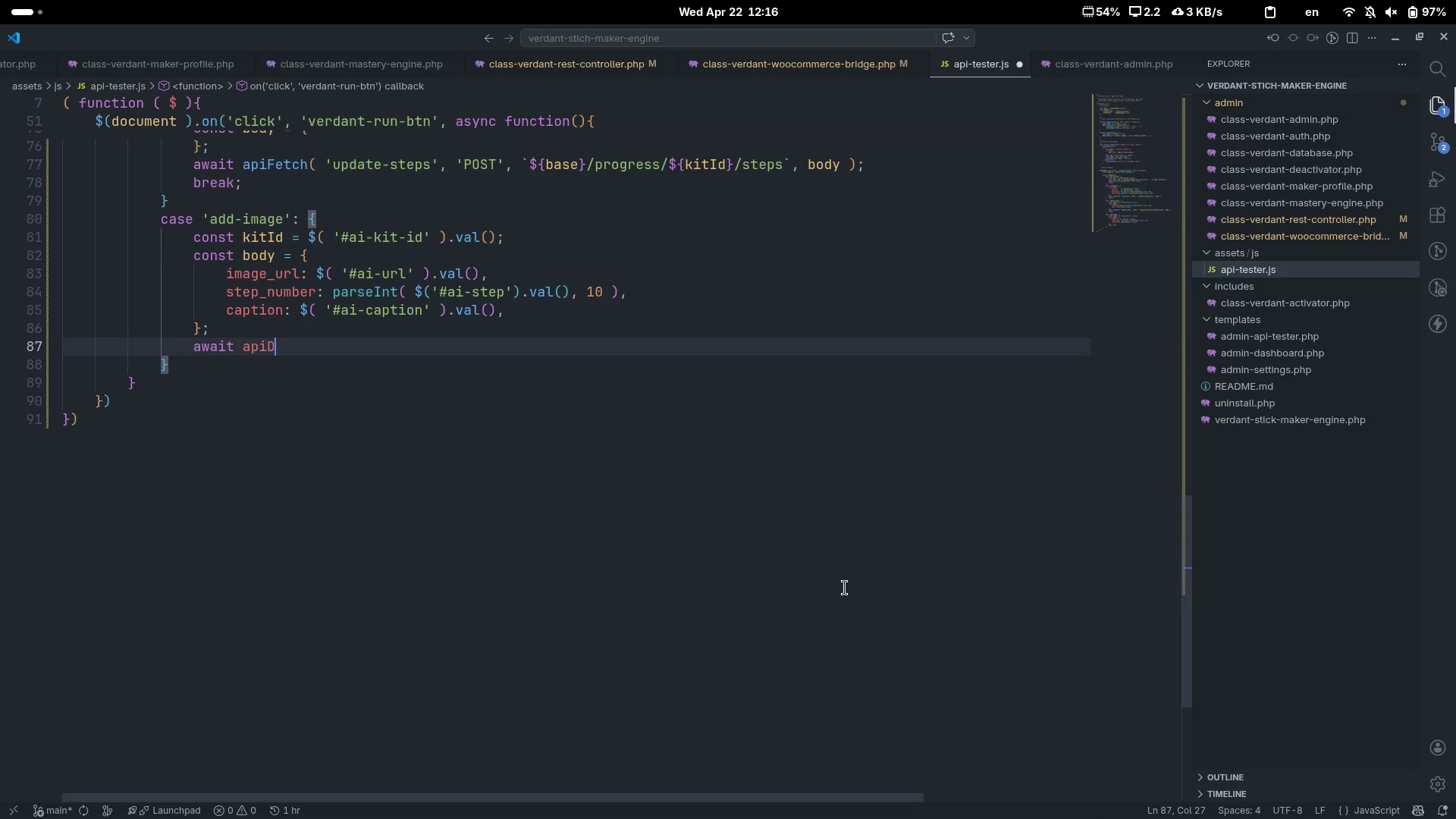 
key(Backspace)
type(Fe)
key(Tab)
type(('add-ma)
key(Backspace)
key(Backspace)
type(image)
 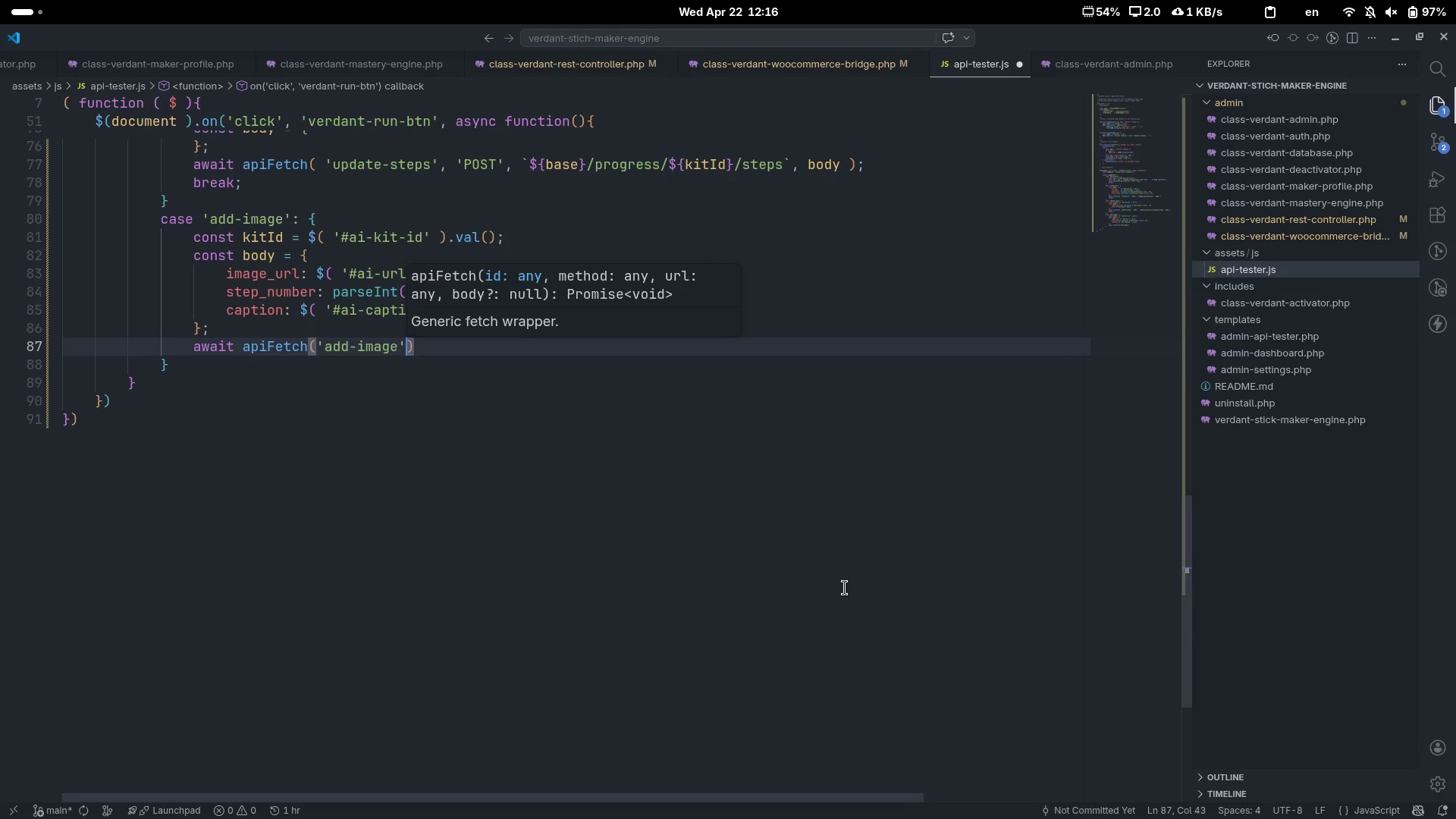 
 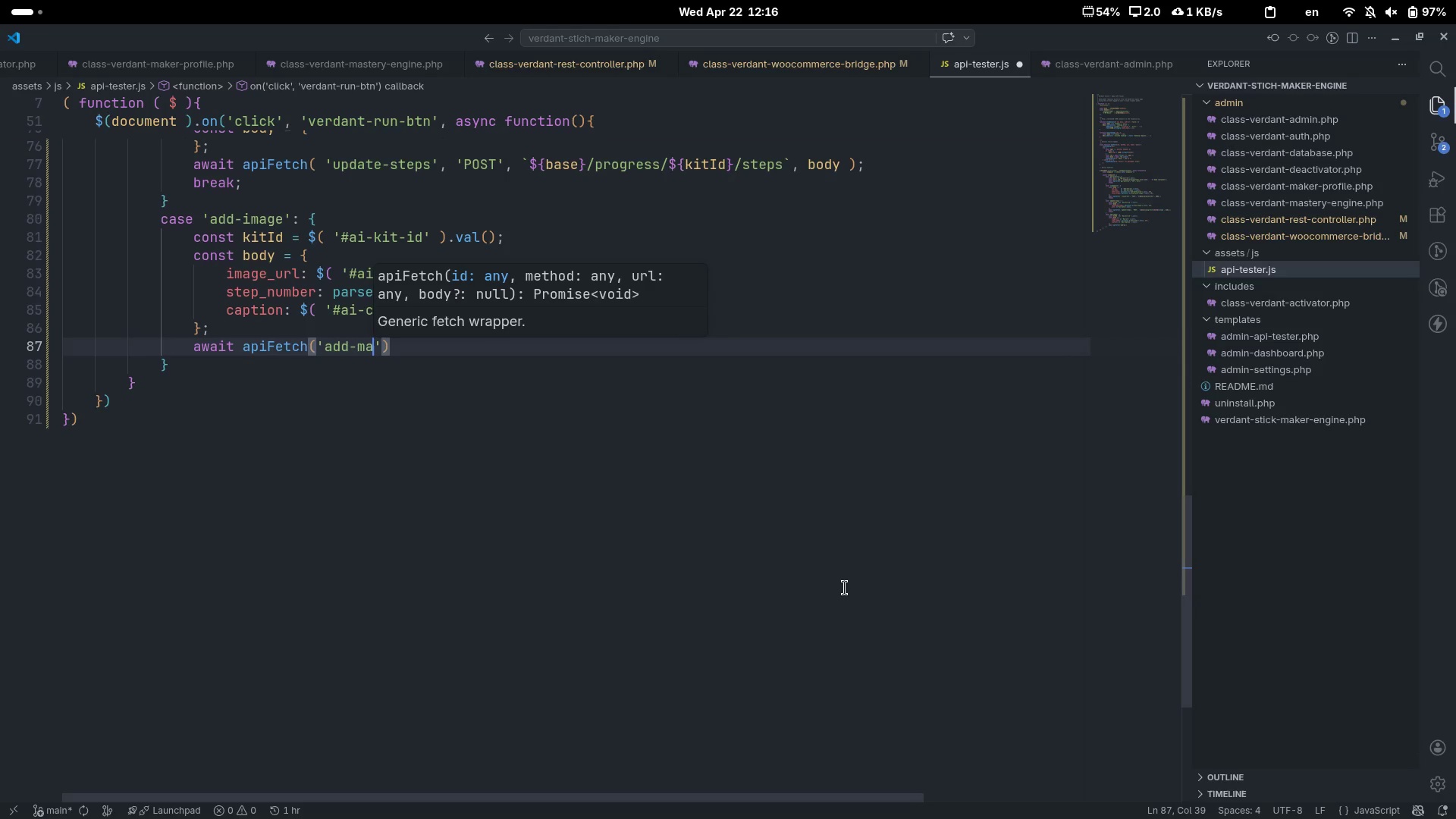 
key(ArrowRight)
 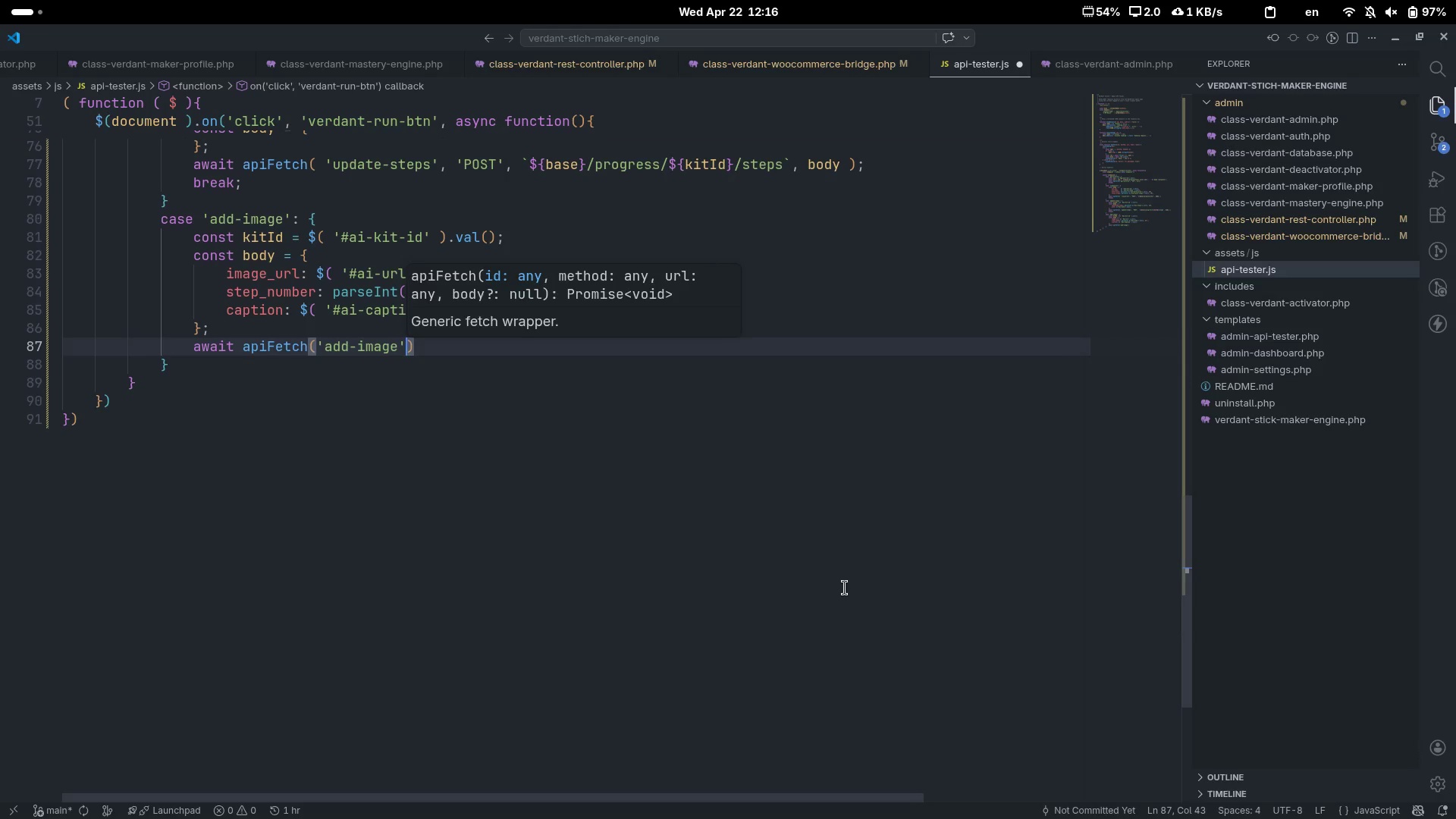 
type(, 'POST)
 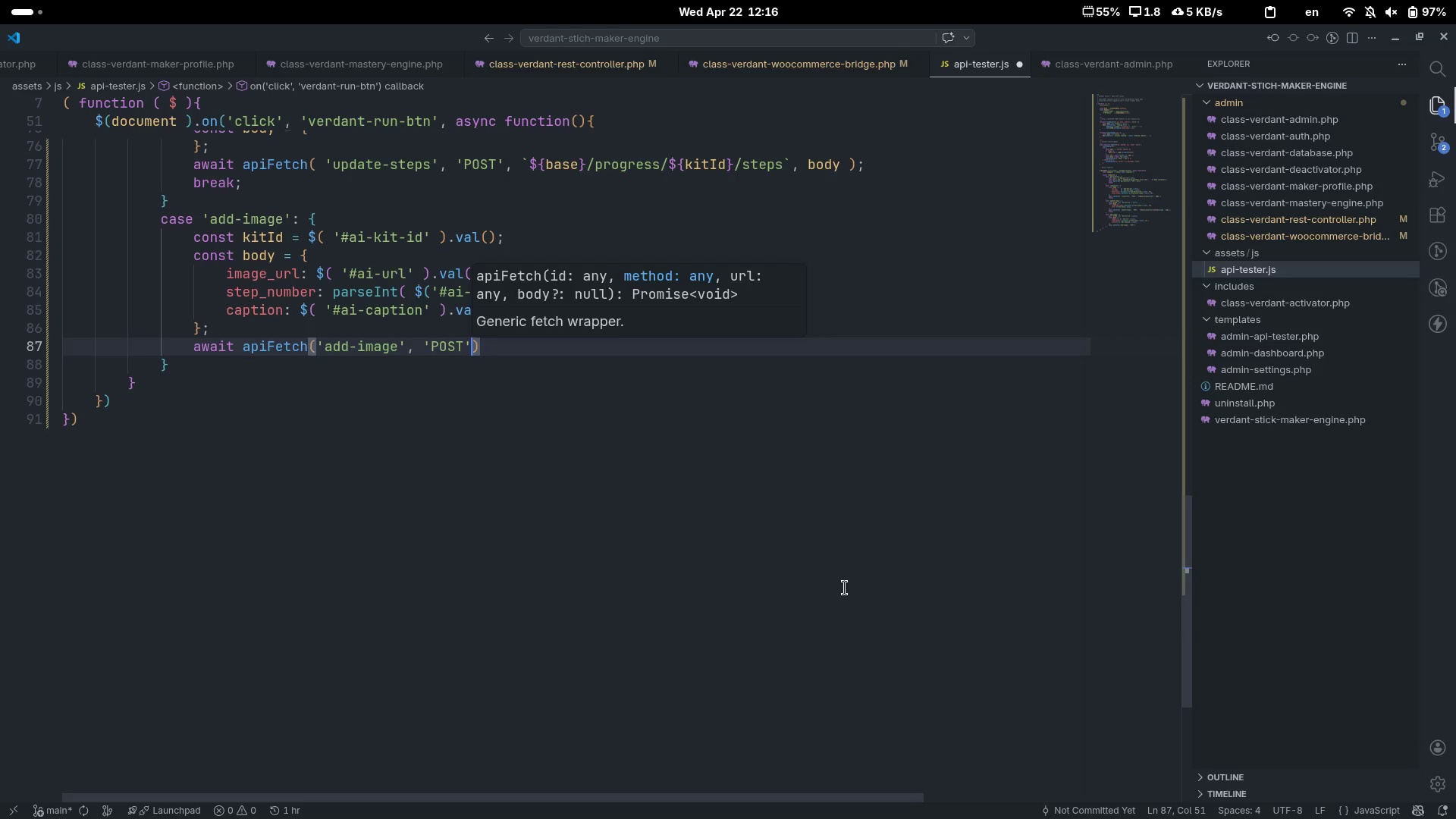 
 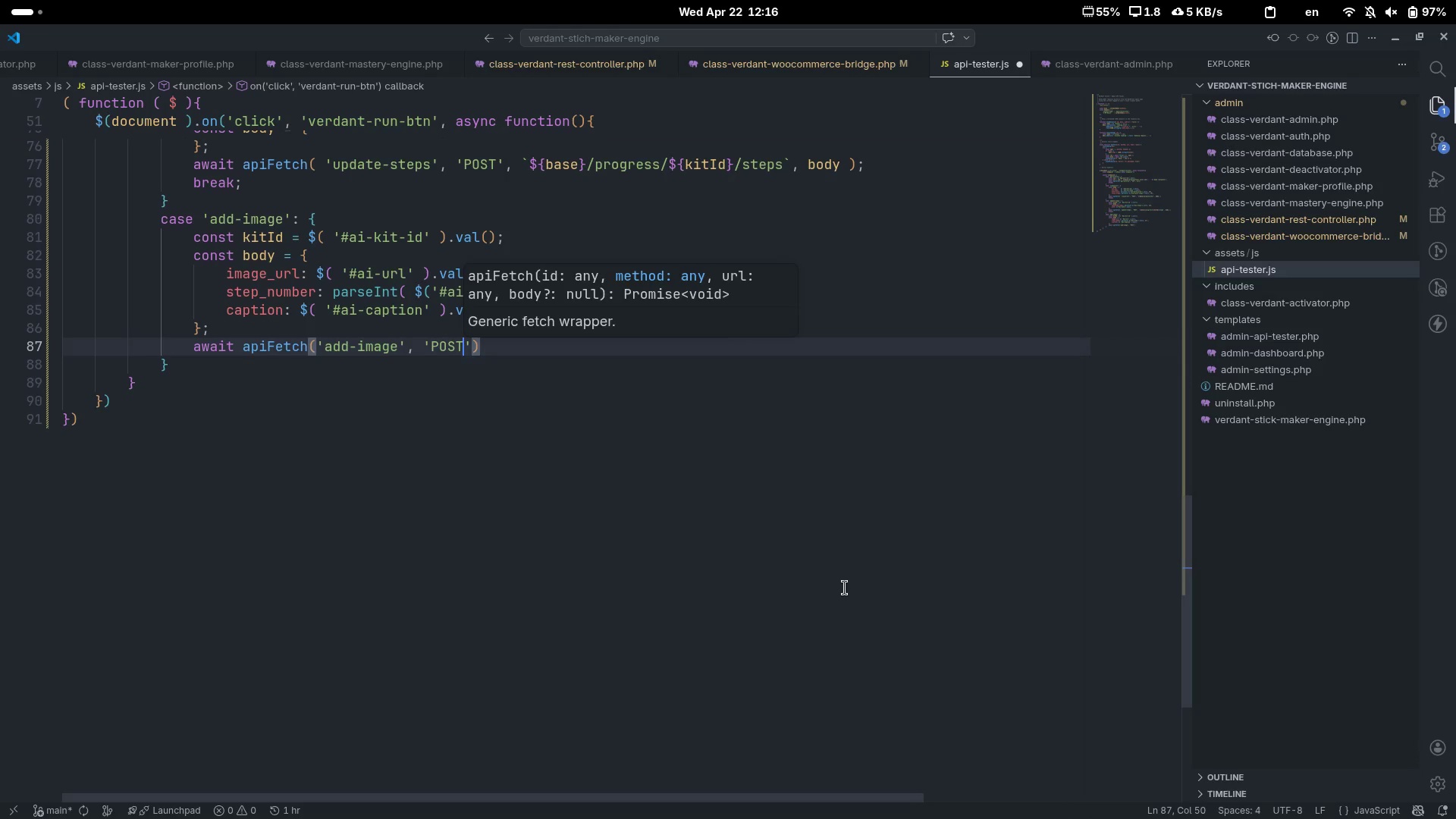 
key(ArrowRight)
 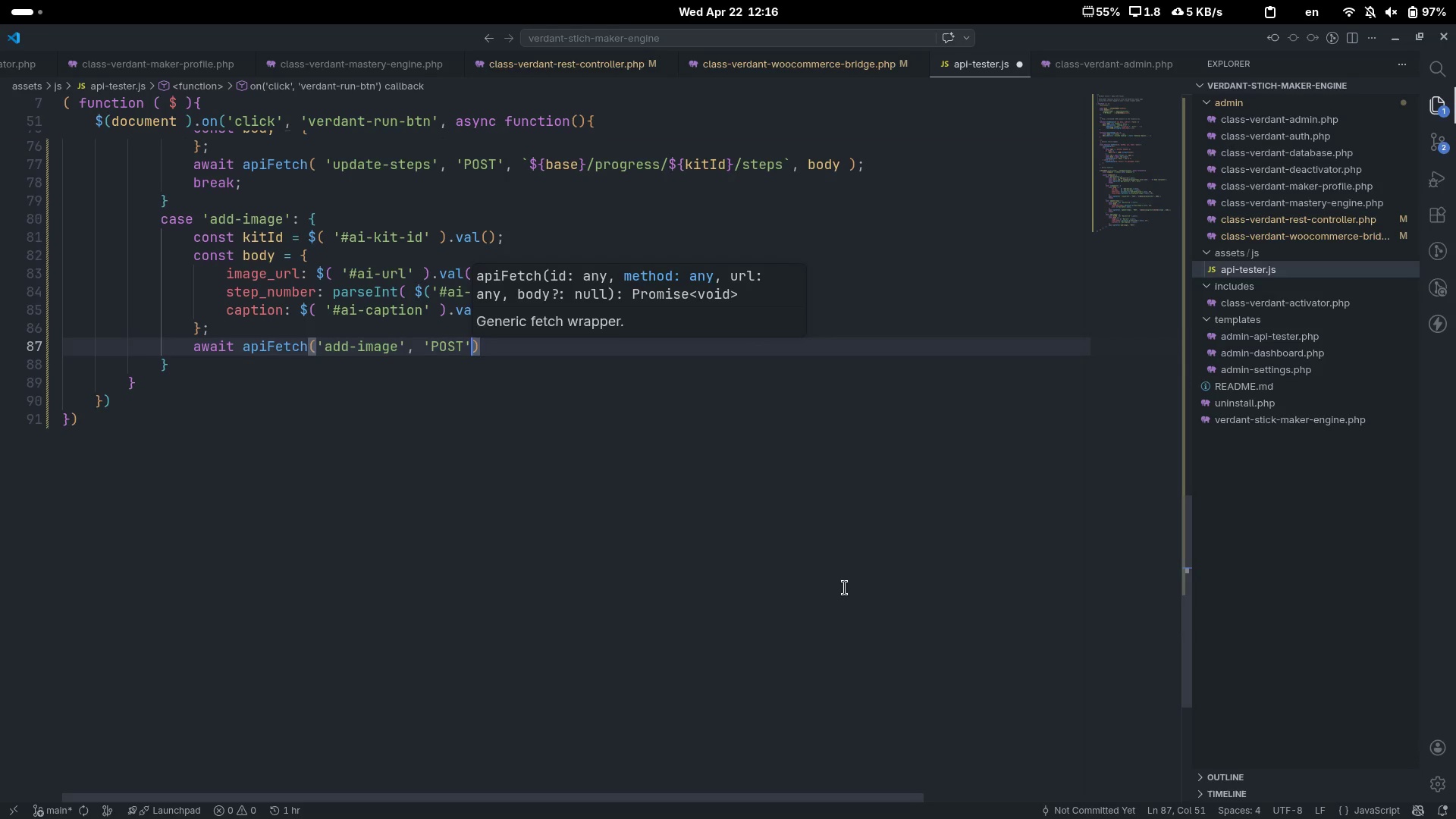 
key(Comma)
 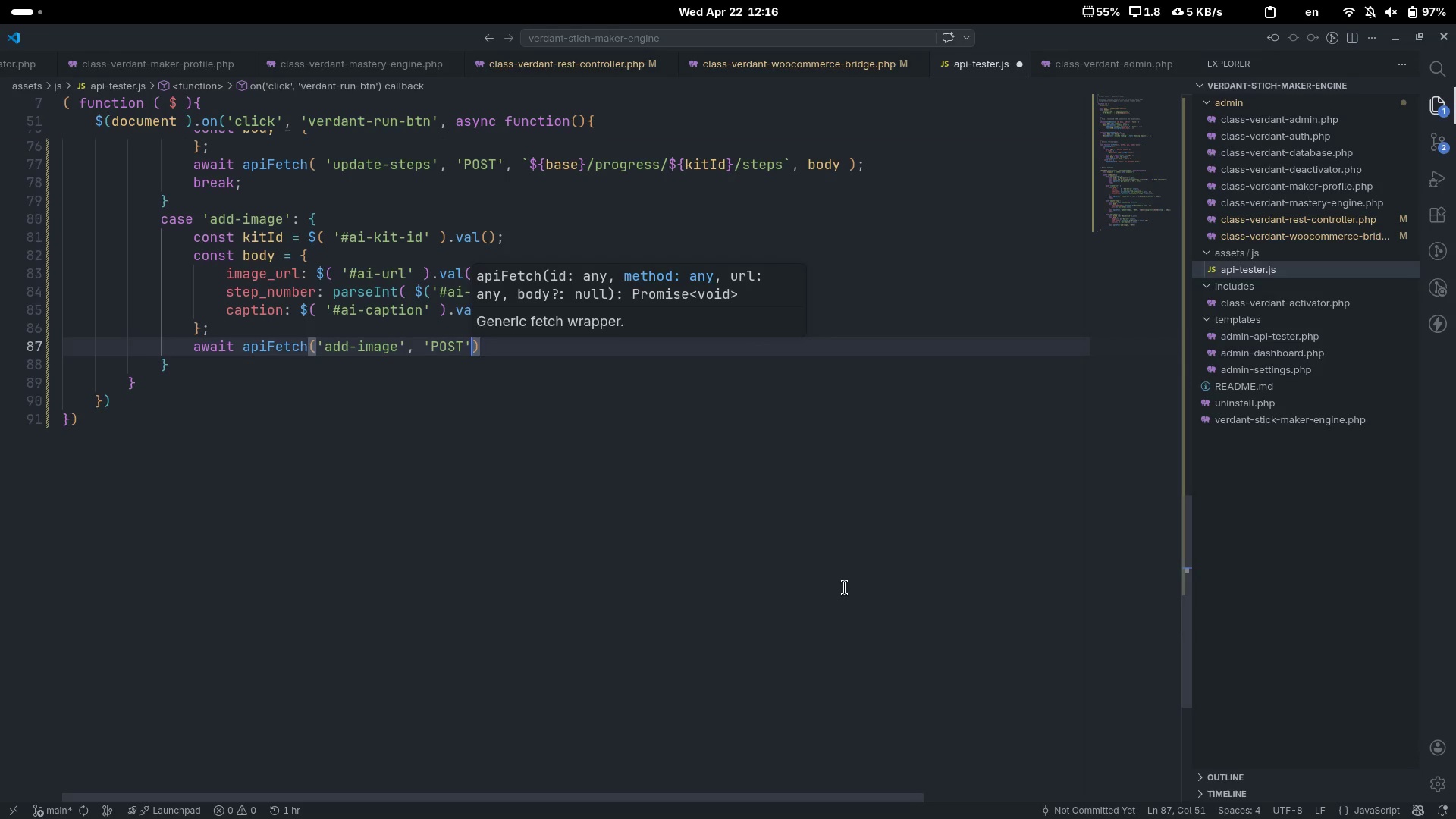 
key(Space)
 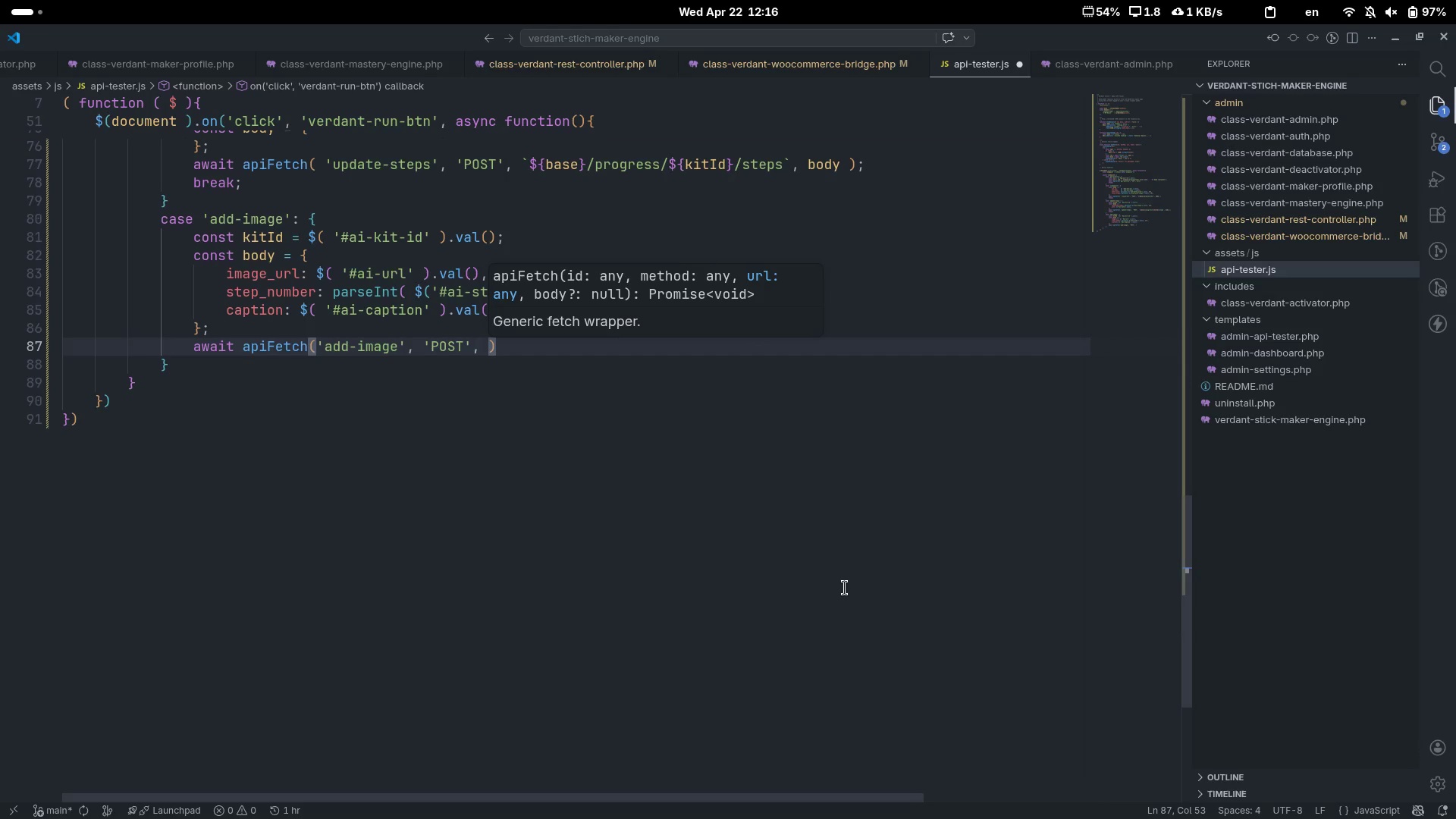 
key(Backquote)
 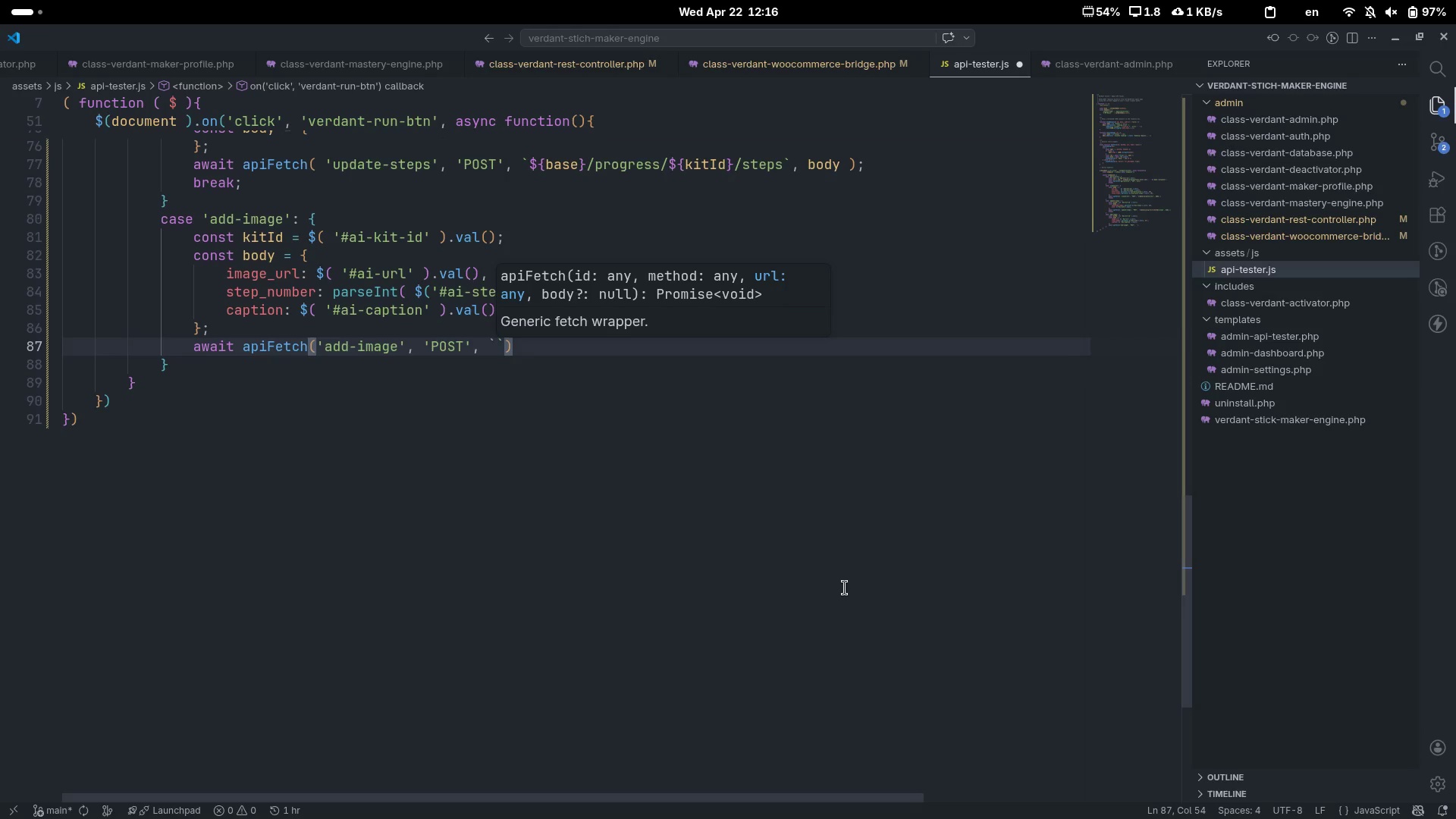 
key(Shift+4)
 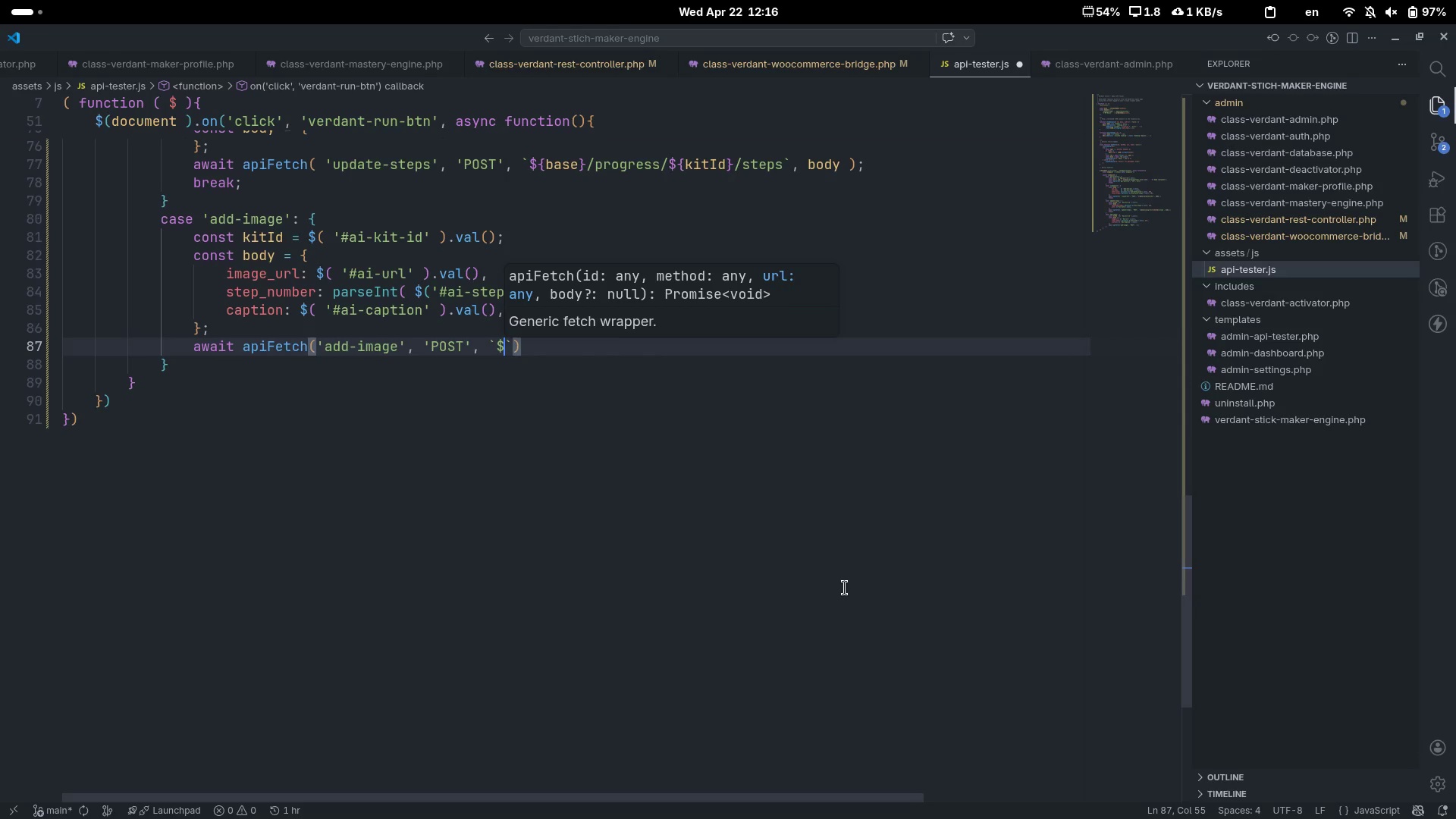 
key(Shift+BracketLeft)
 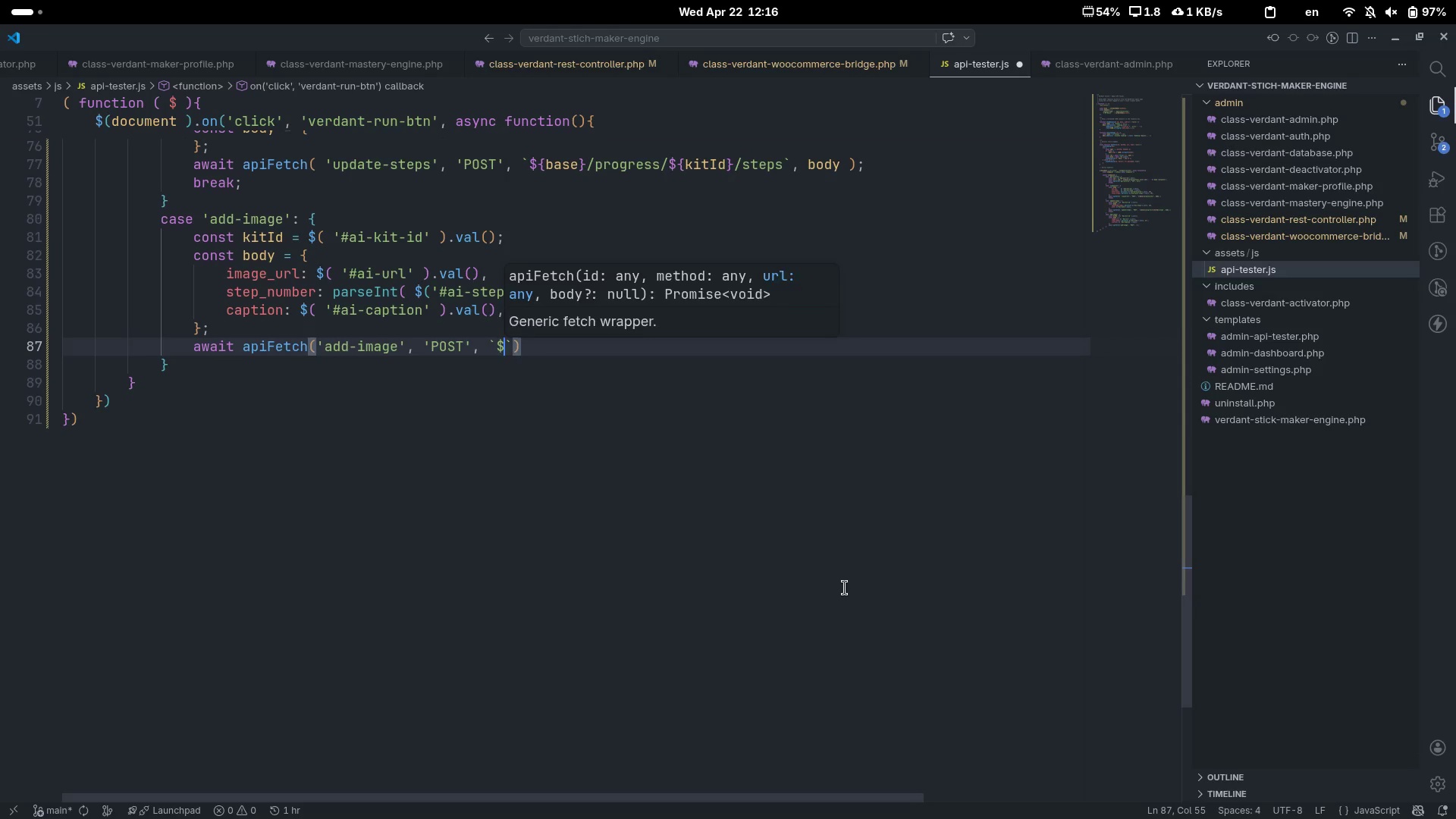 
key(Shift+BracketRight)
 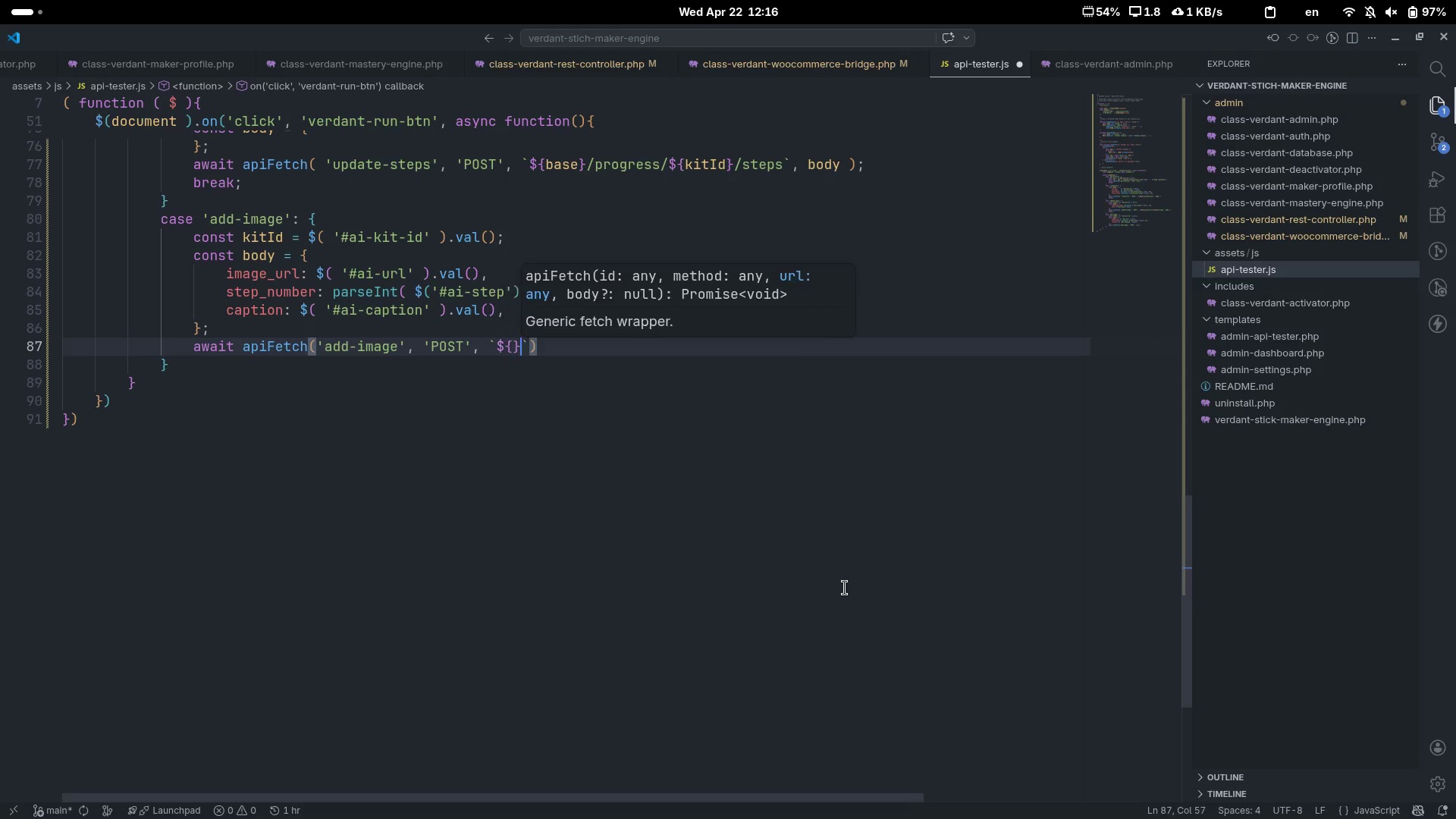 
key(ArrowLeft)
 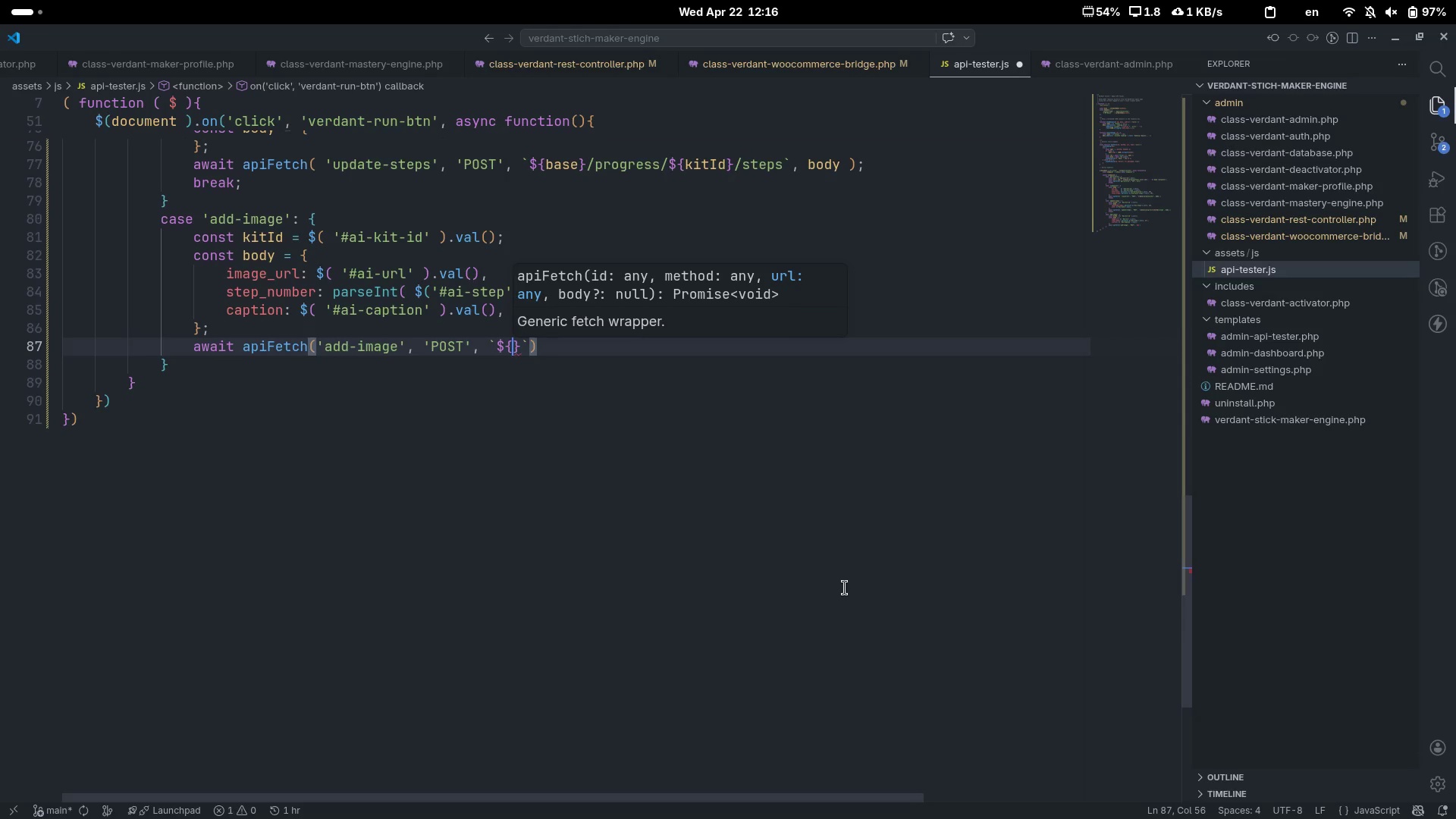 
type(base)
 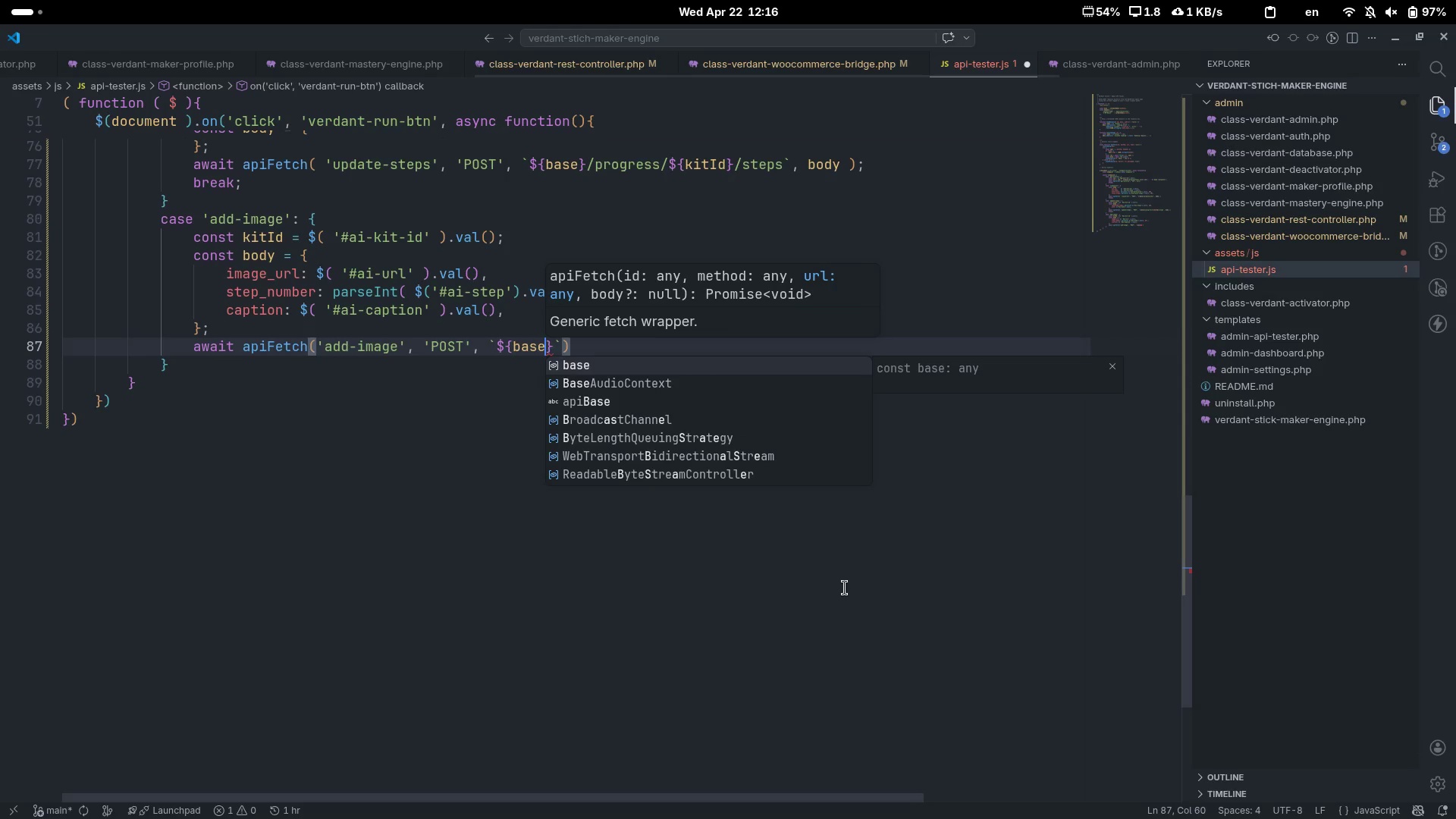 
key(ArrowRight)
 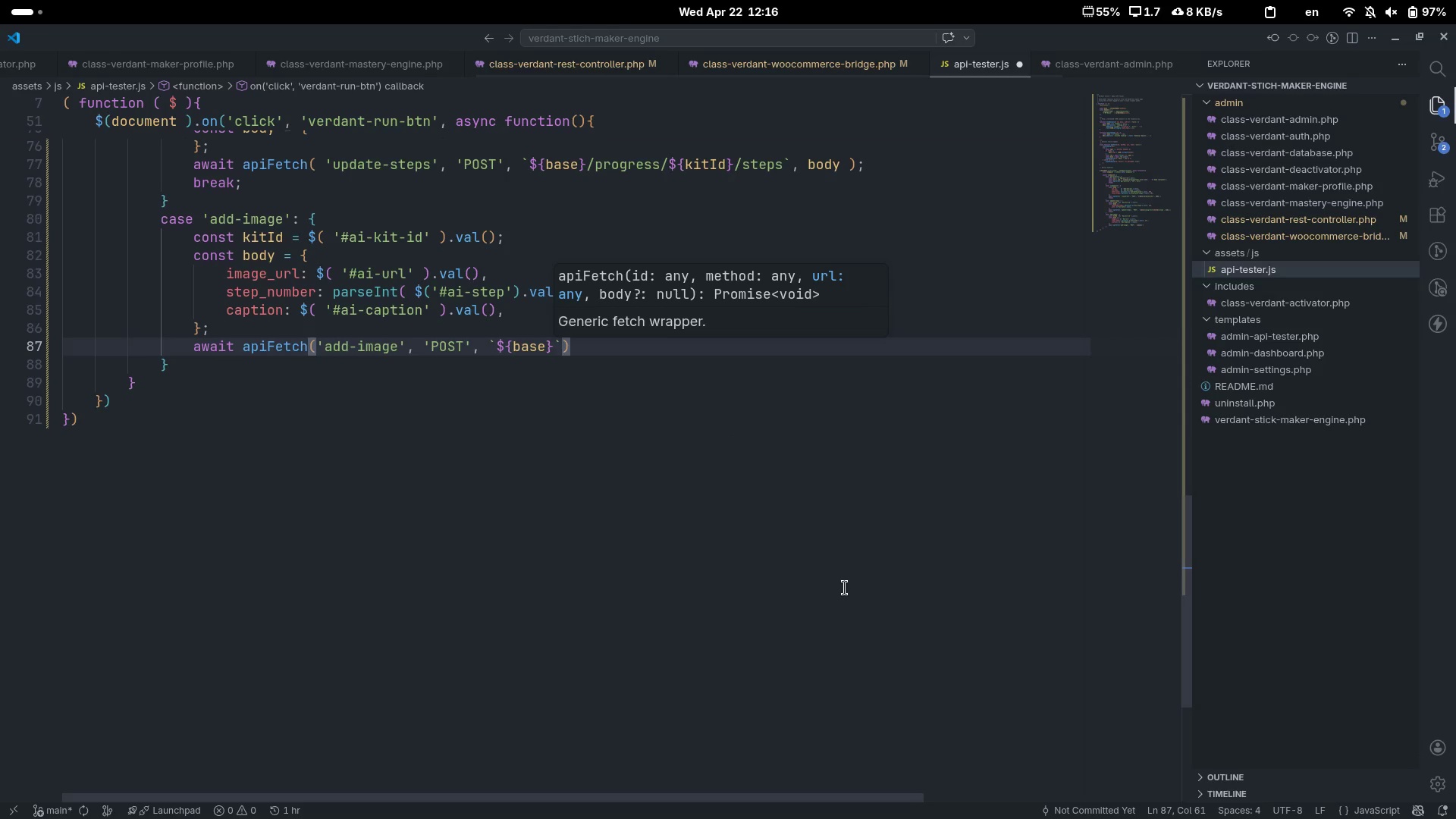 
type(/progress)
 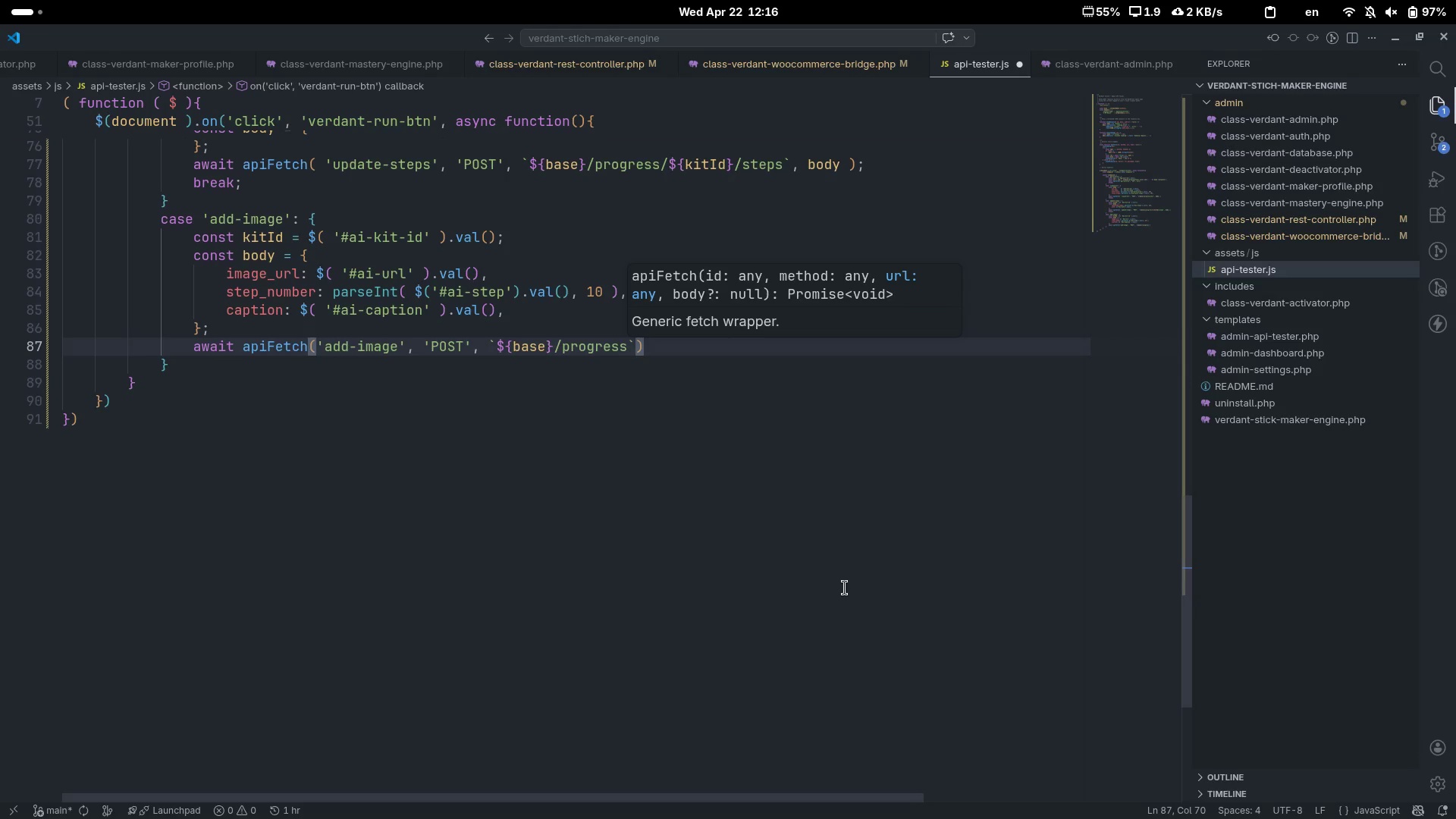 
key(Slash)
 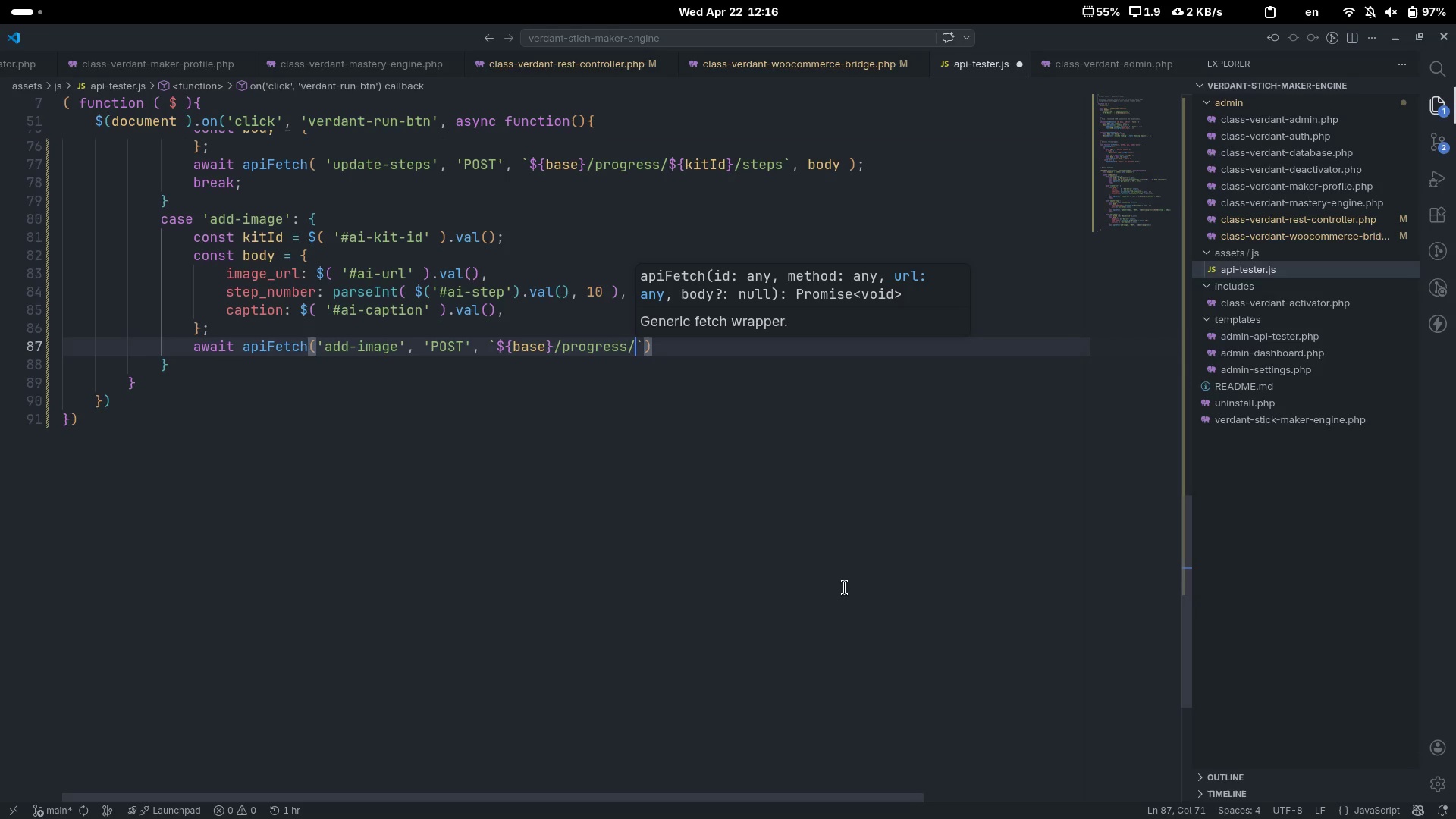 
key(Shift+4)
 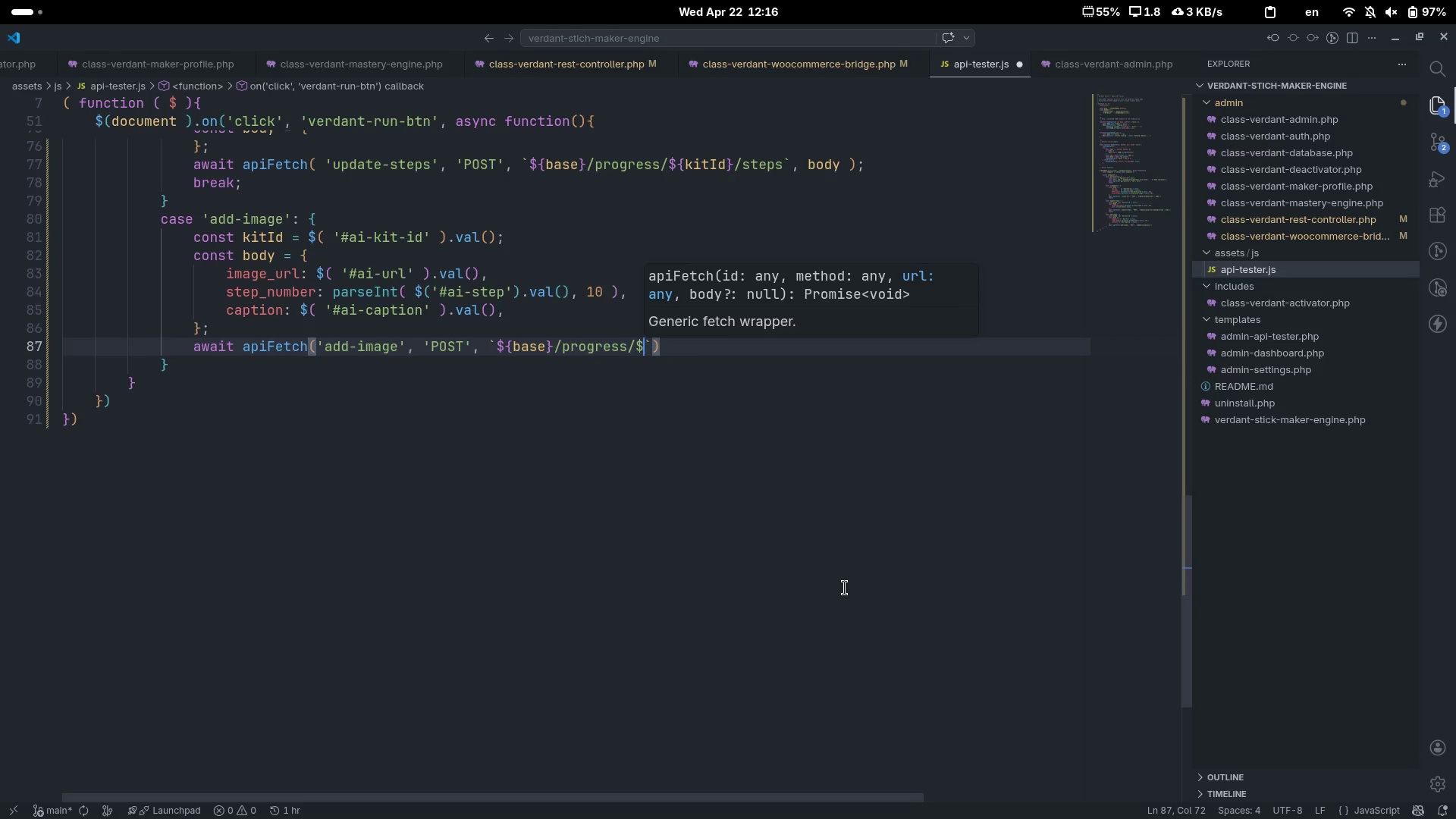 
key(Shift+BracketLeft)
 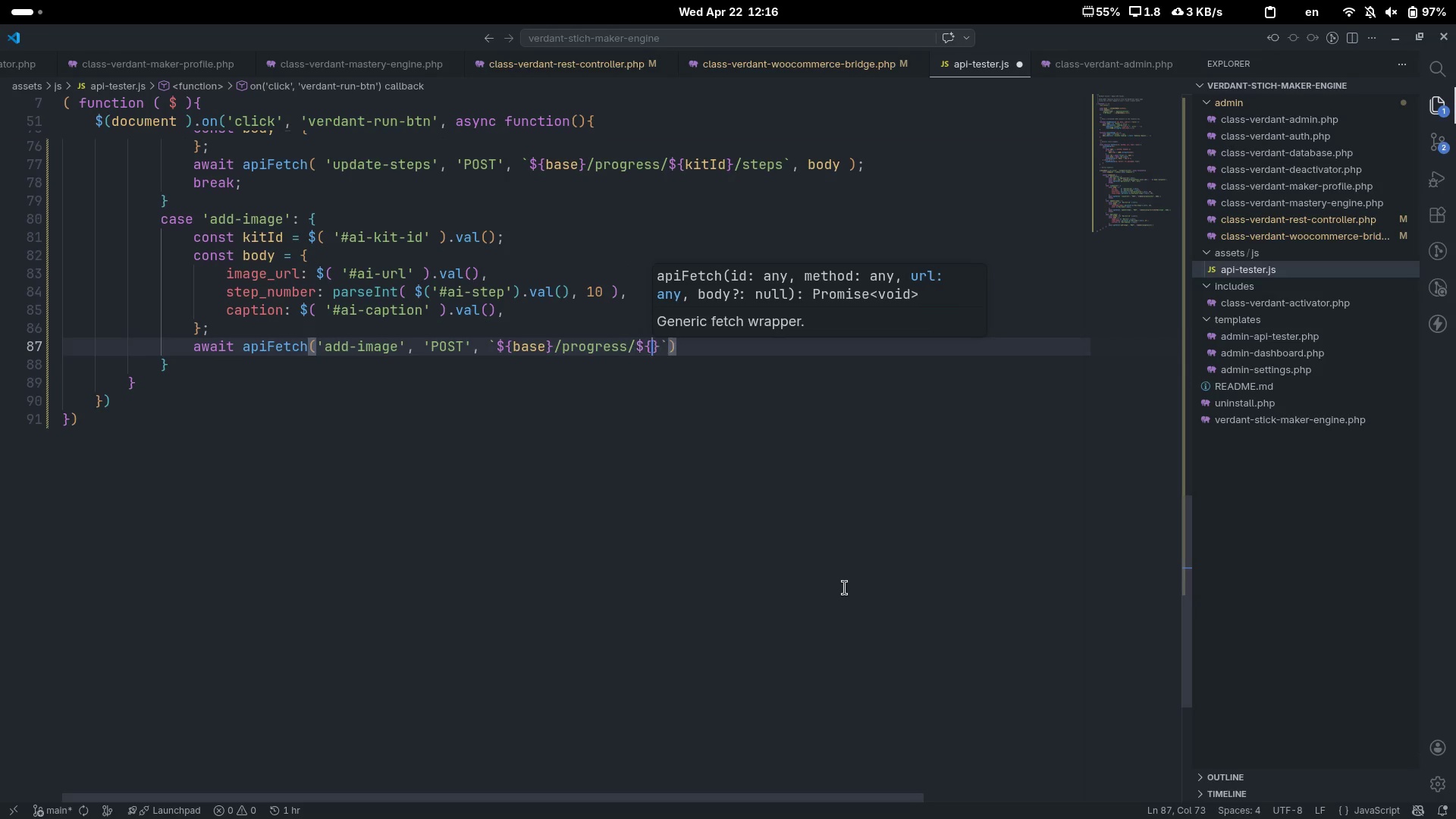 
key(Shift+BracketRight)
 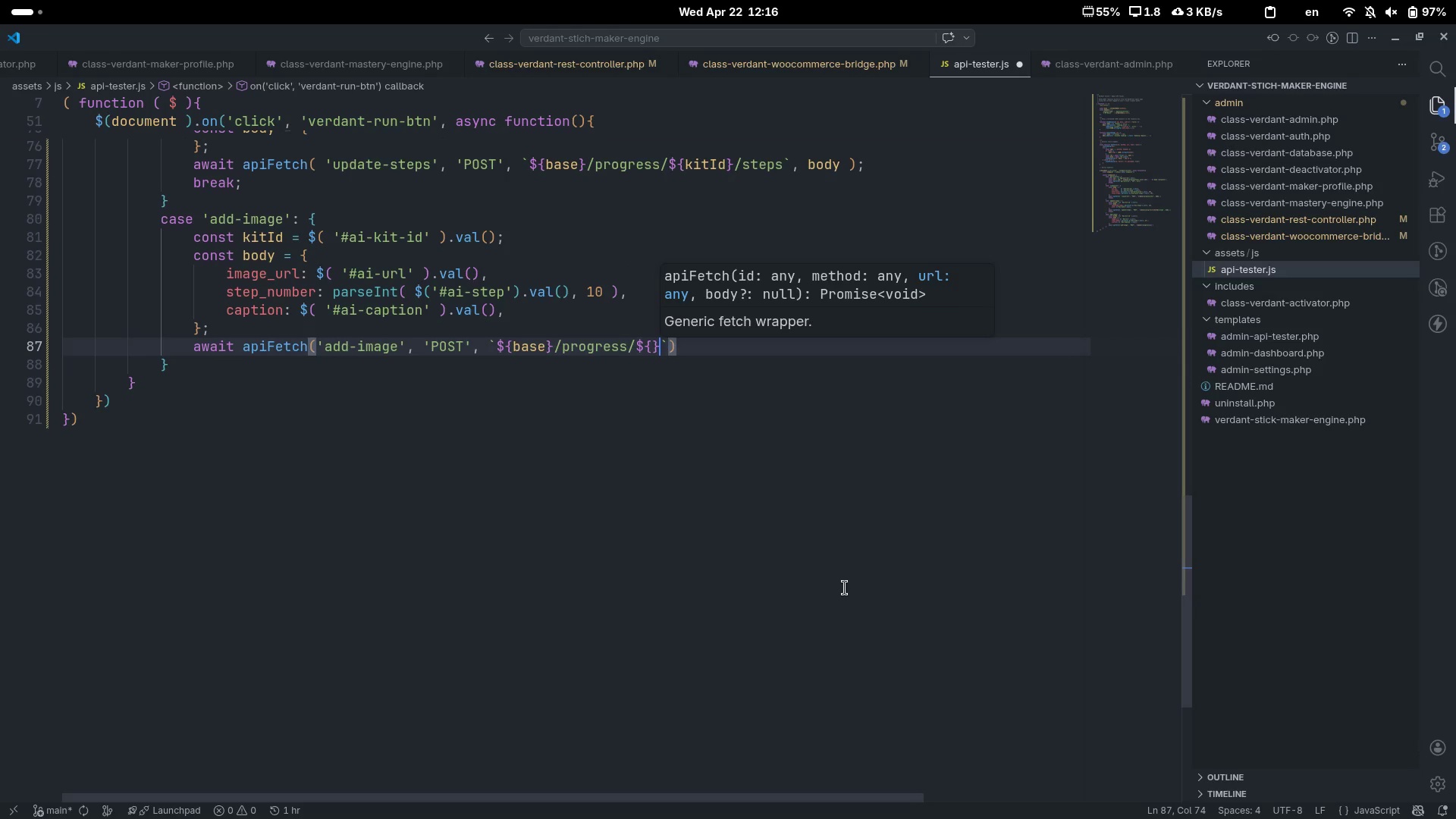 
key(ArrowLeft)
 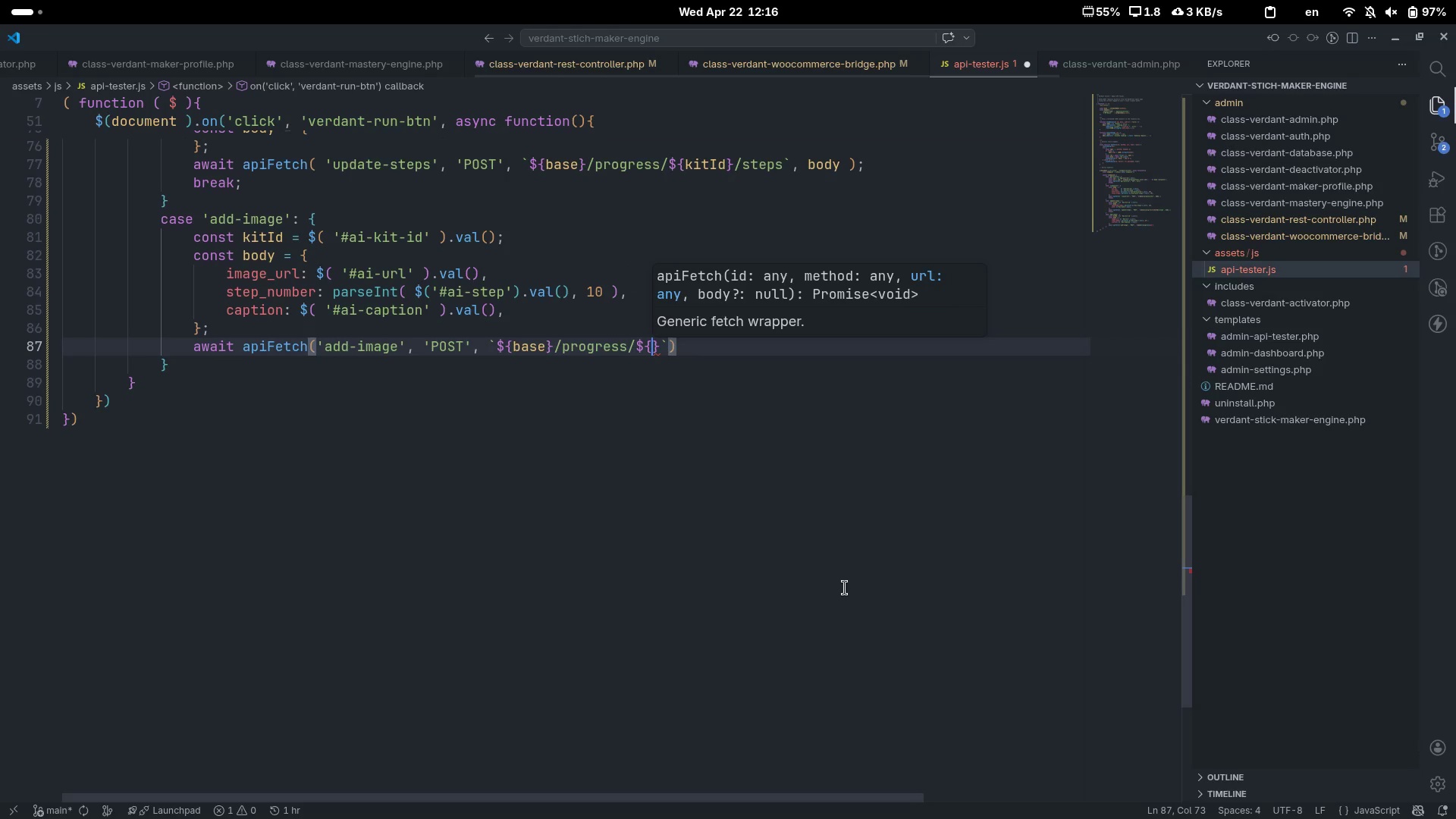 
type(kitId)
 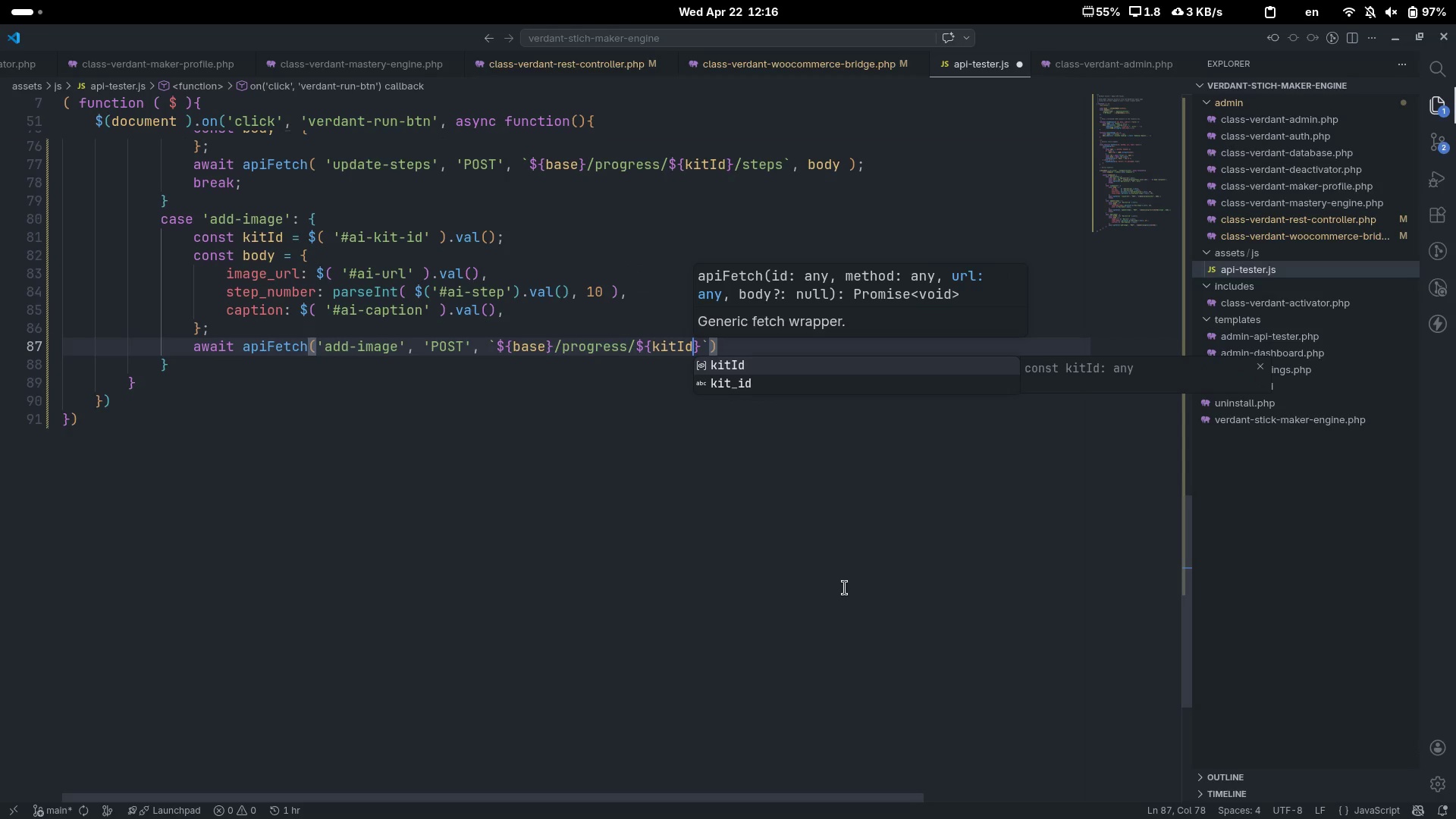 
key(ArrowRight)
 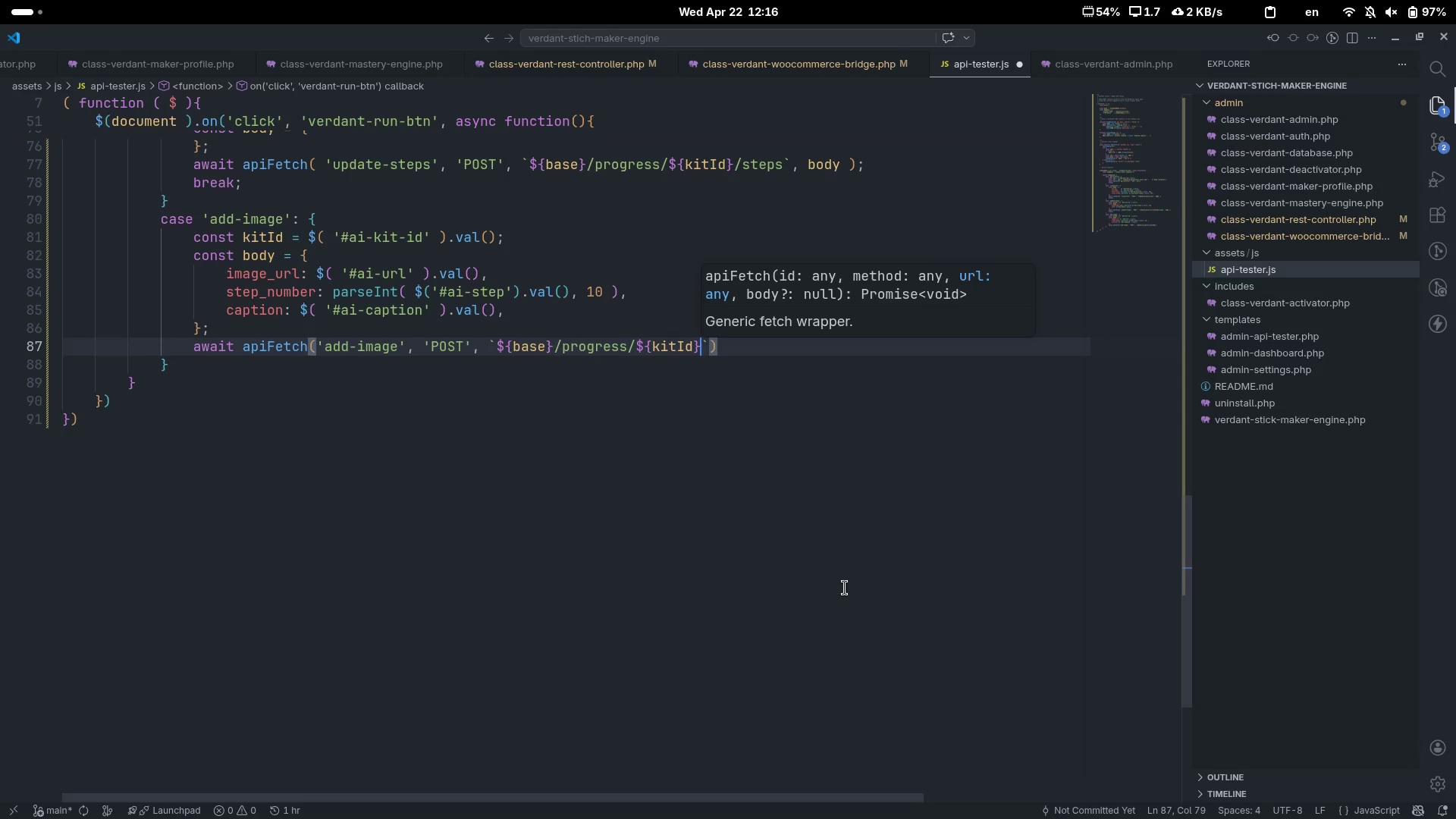 
type(/images)
 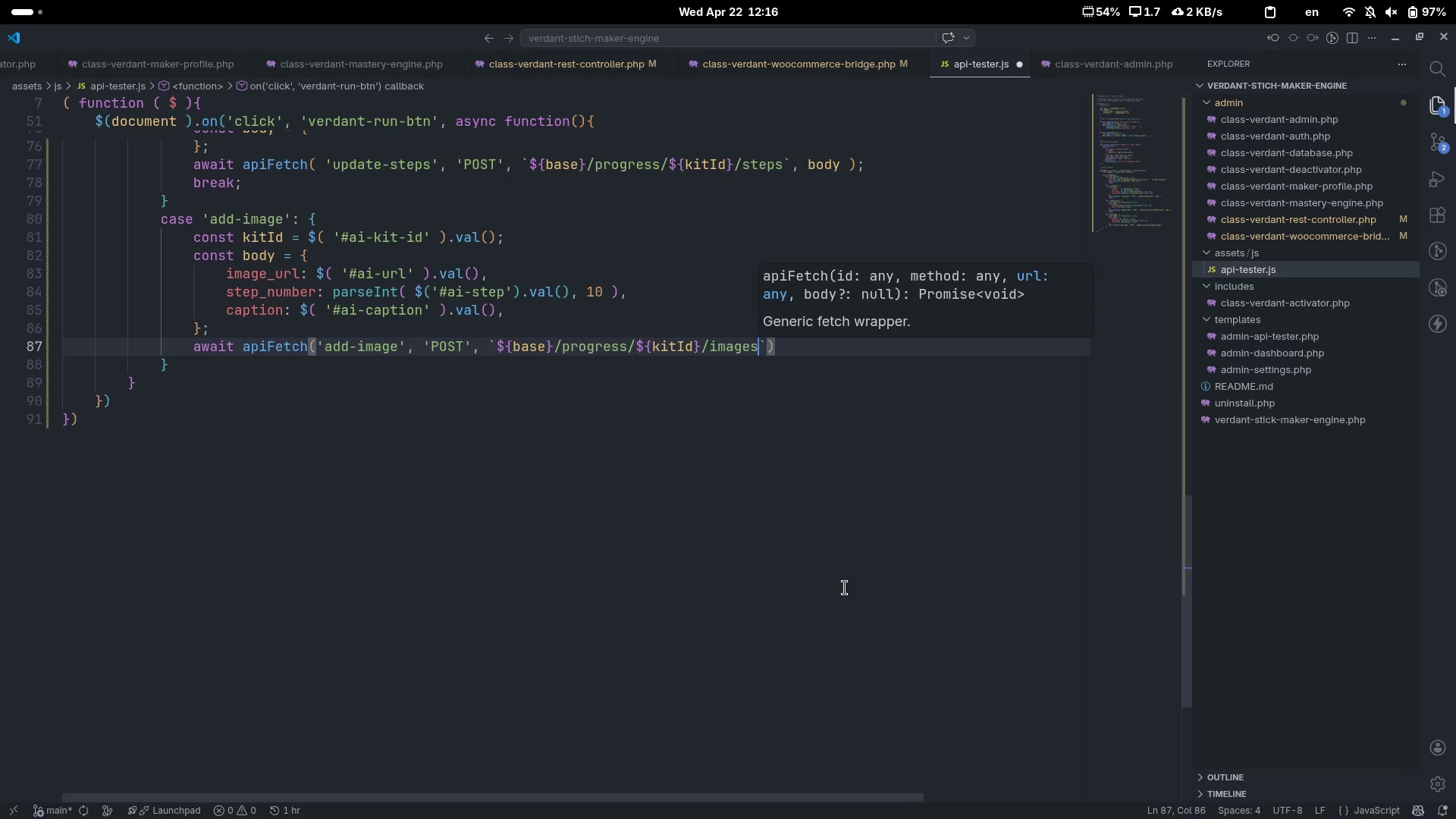 
key(ArrowRight)
 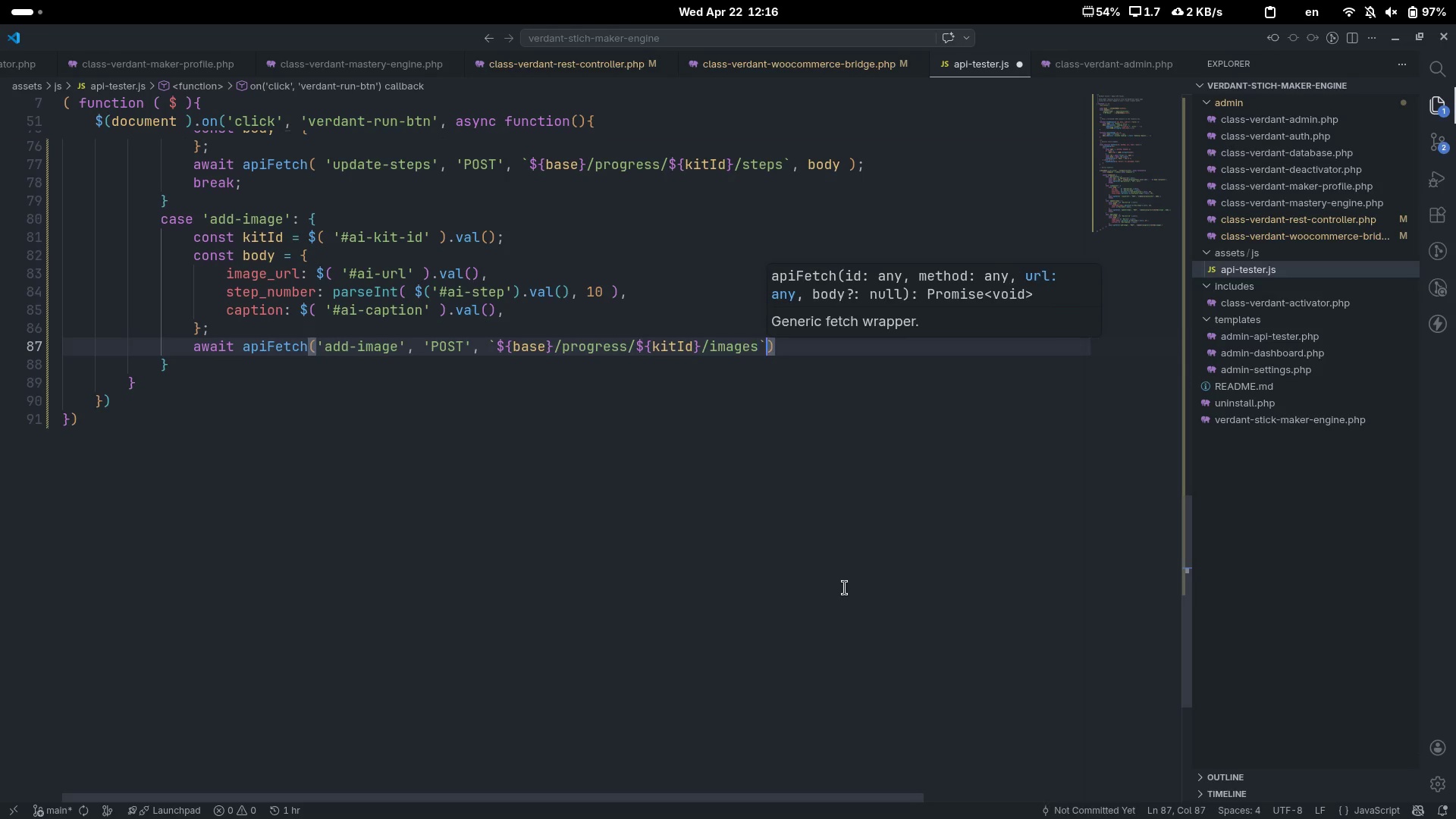 
key(ArrowRight)
 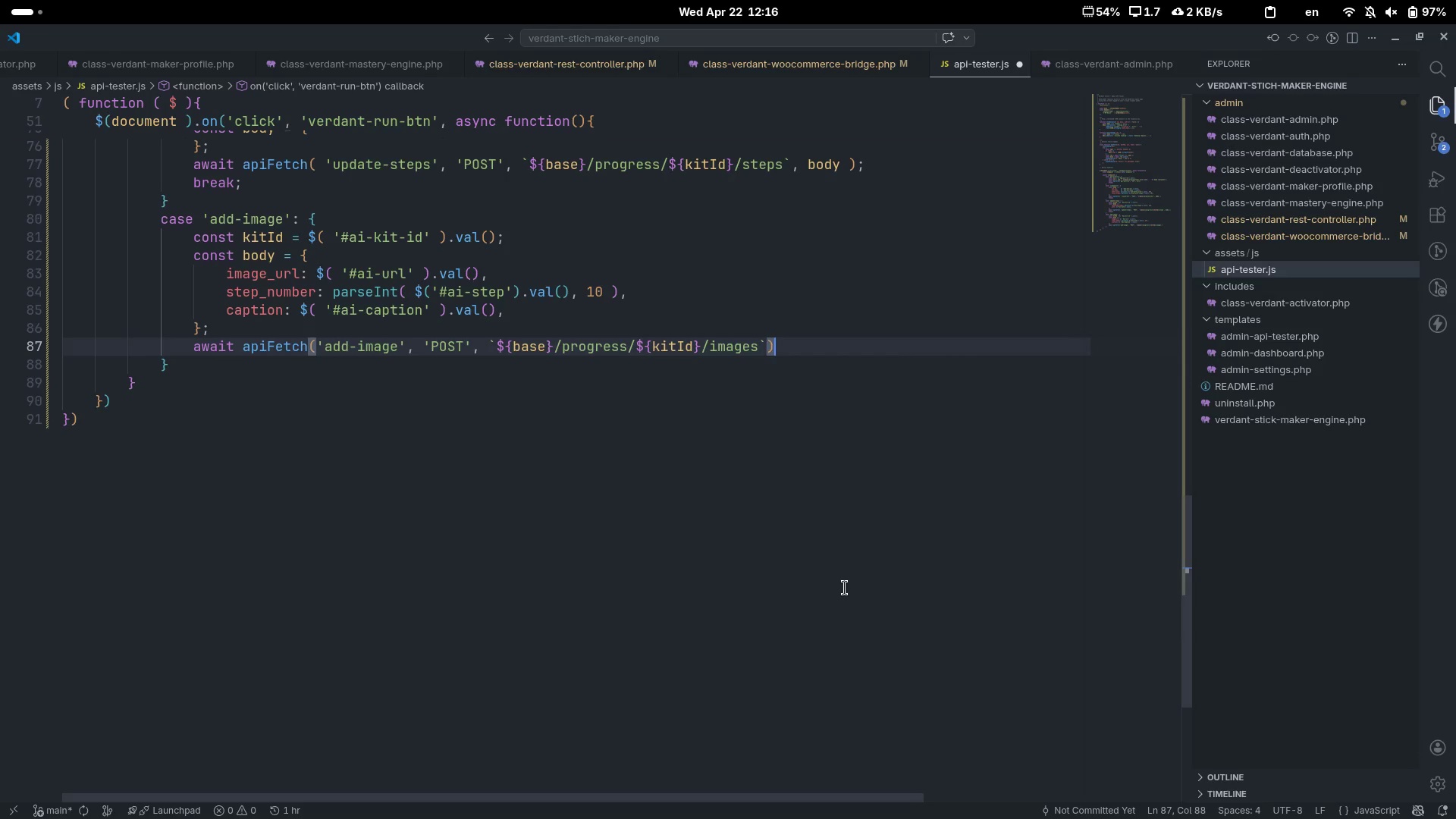 
key(ArrowLeft)
 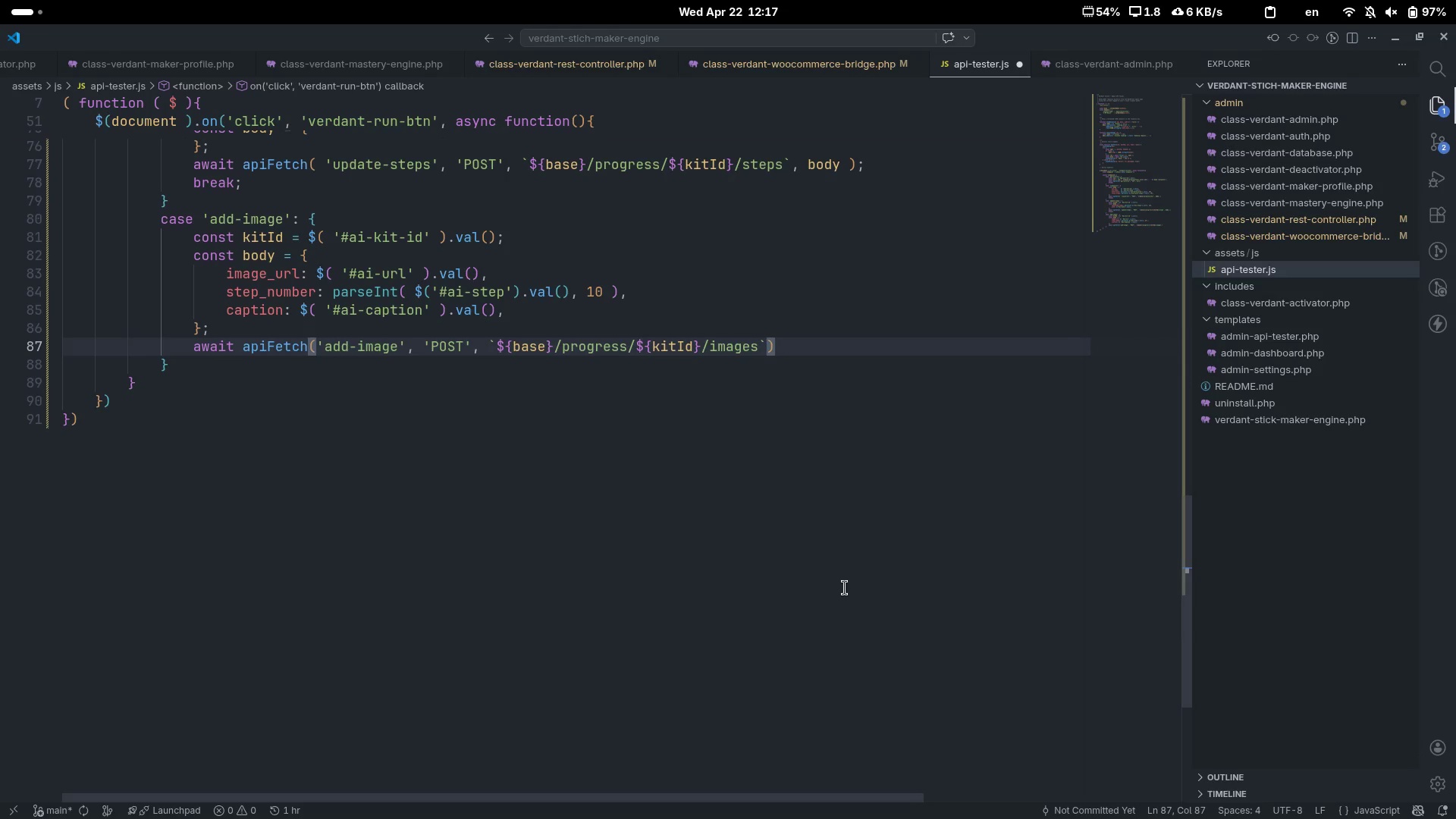 
type(, bd)
key(Tab)
 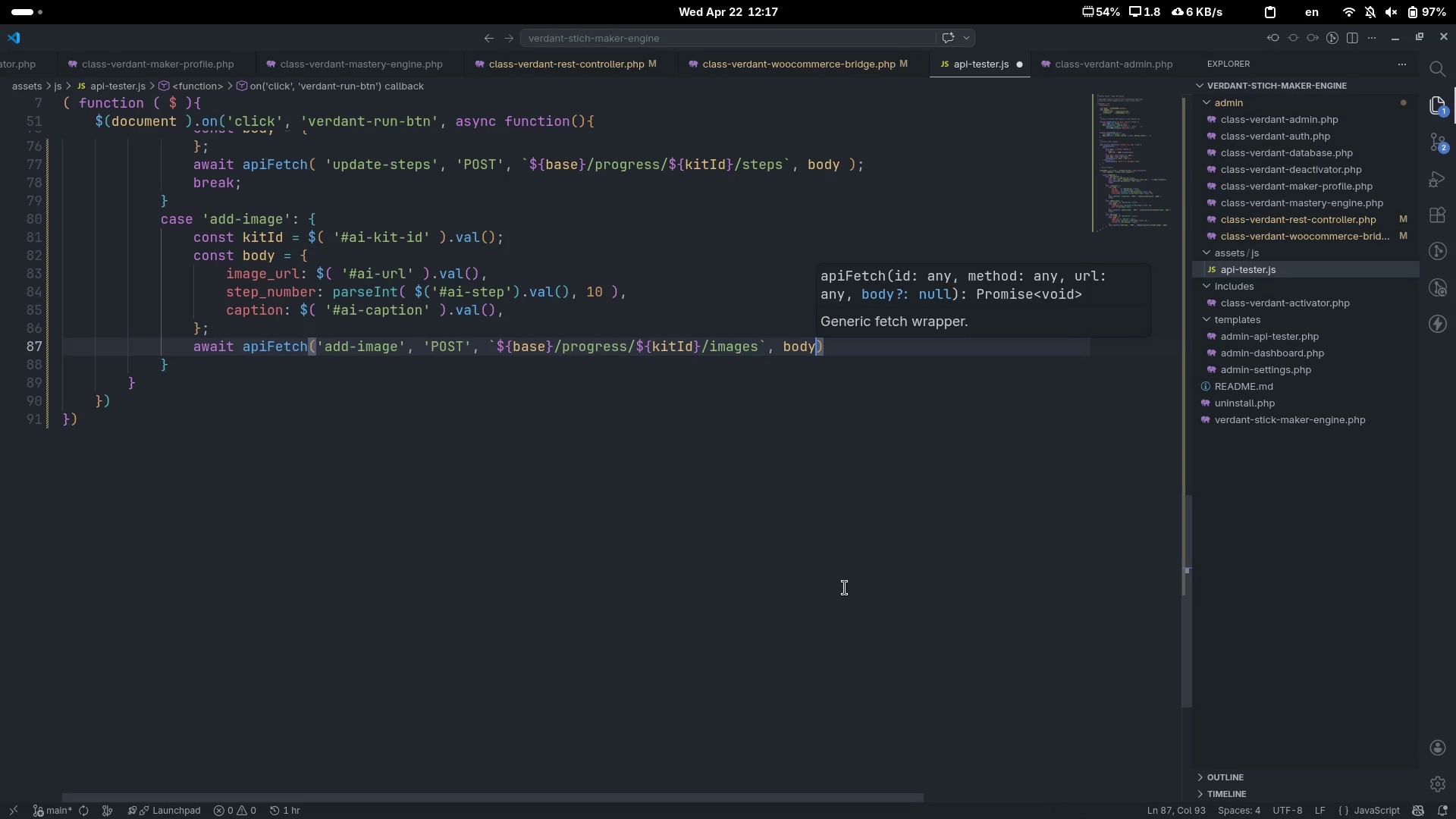 
key(Control+ControlLeft)
 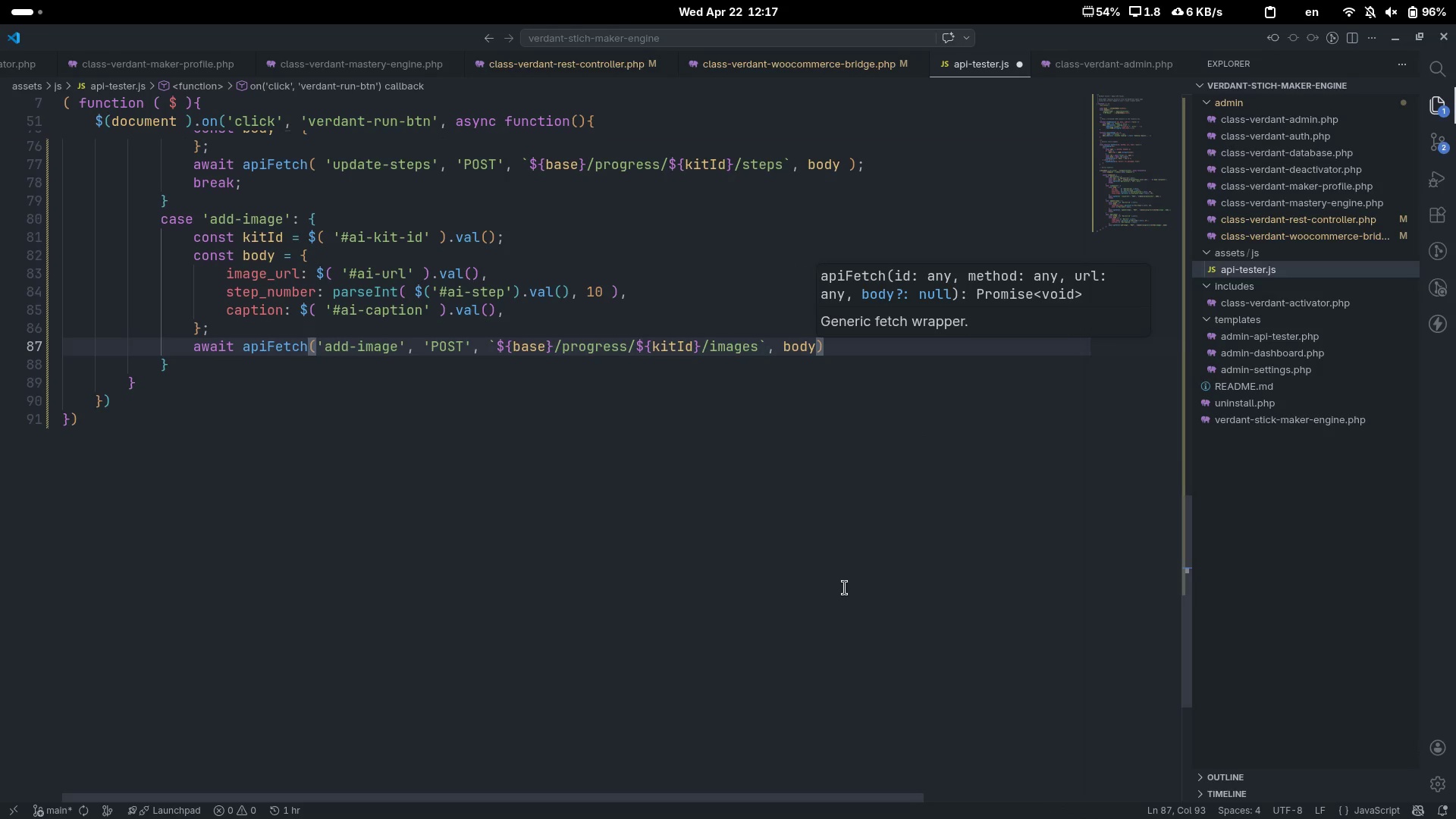 
key(Control+ArrowRight)
 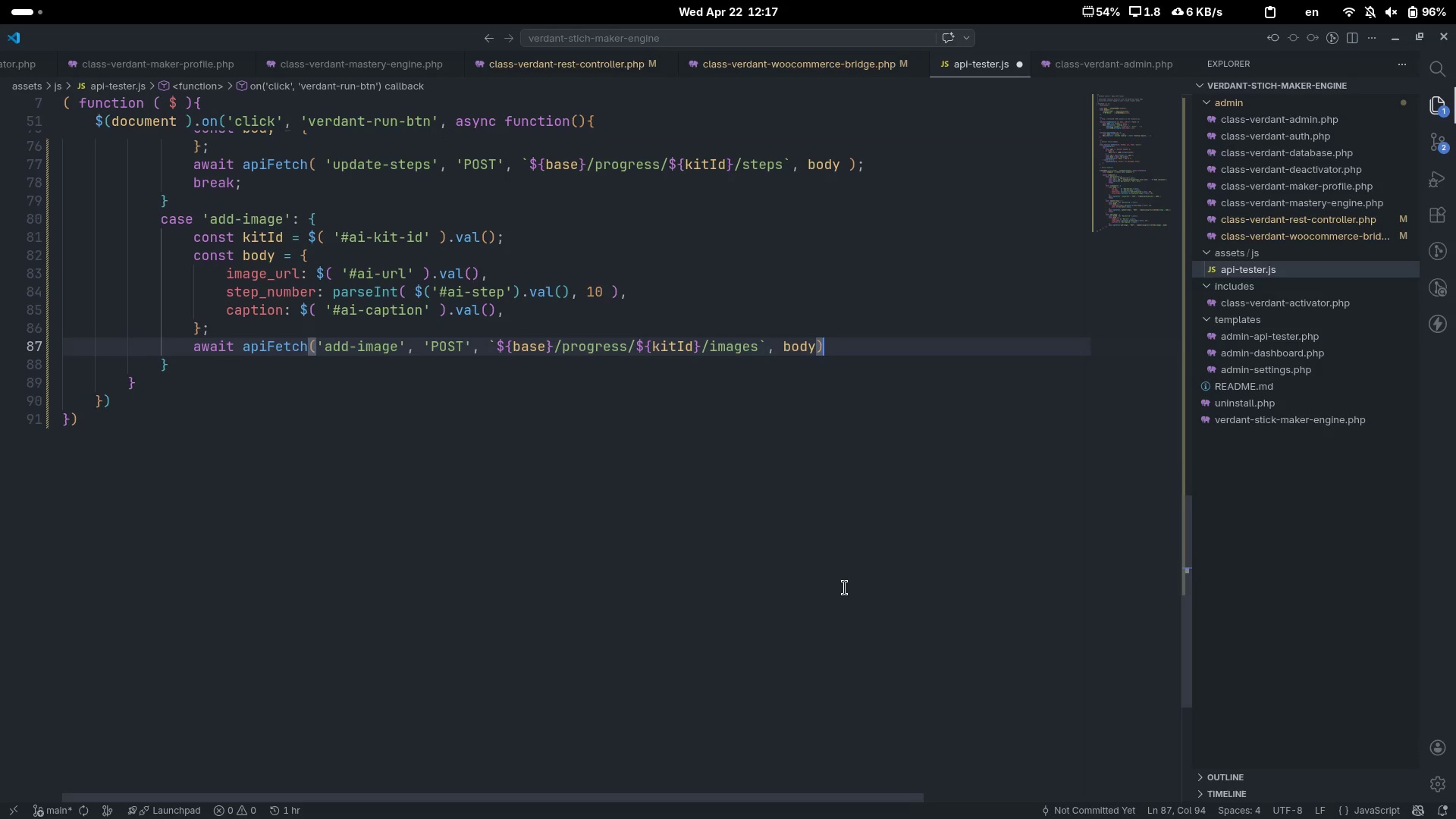 
key(Semicolon)
 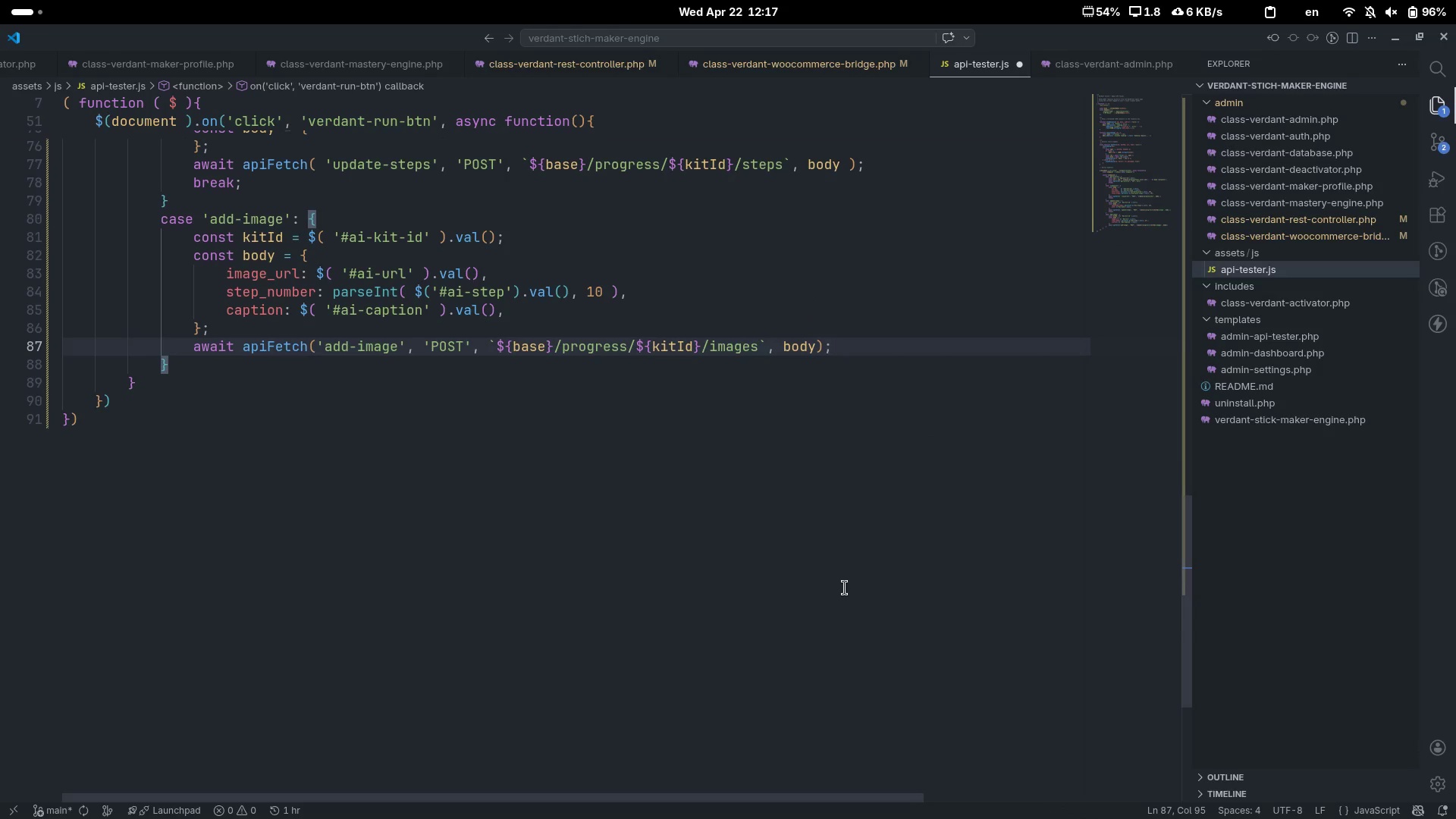 
key(Enter)
 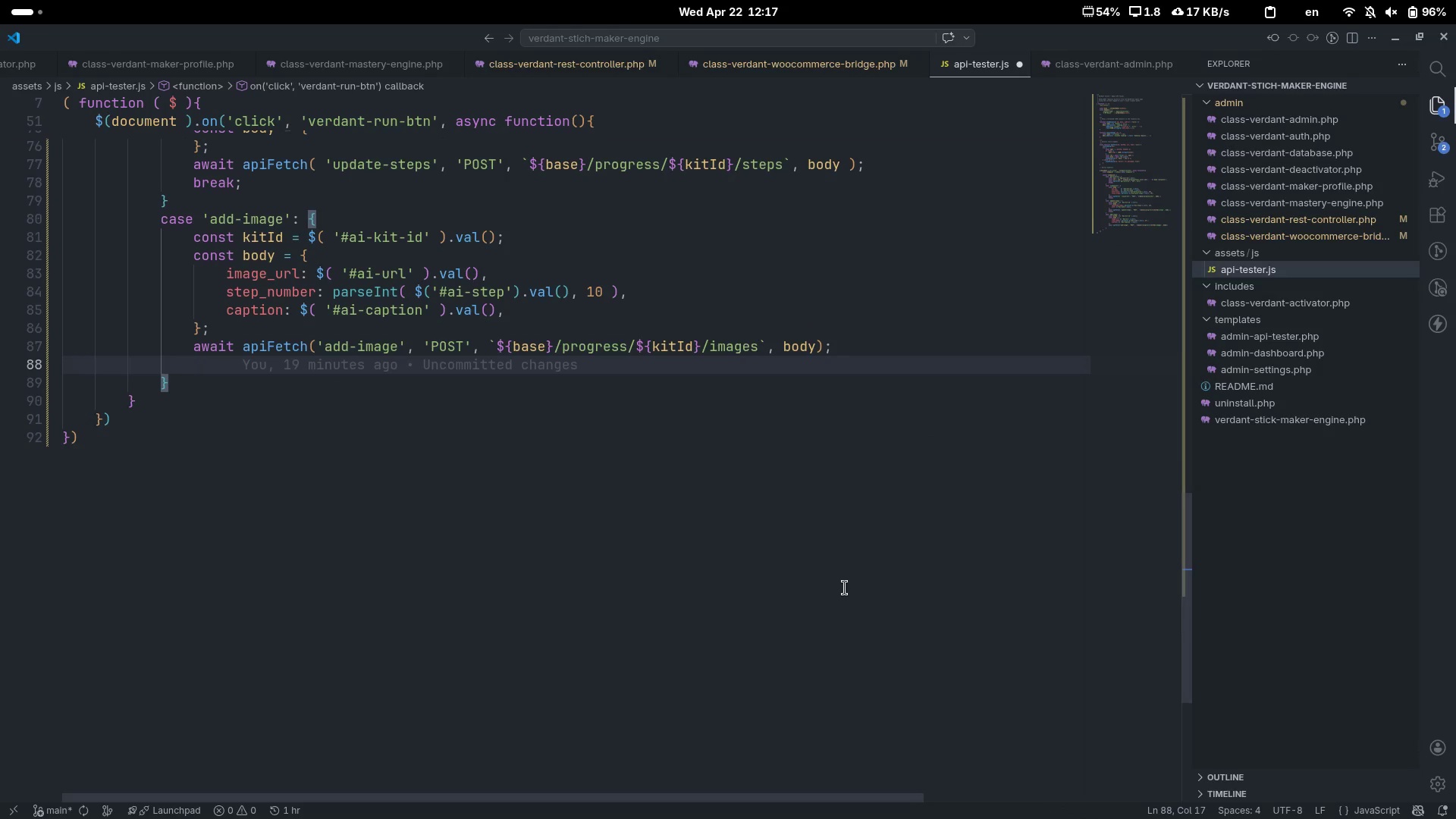 
type(break)
key(Tab)
type(;)
 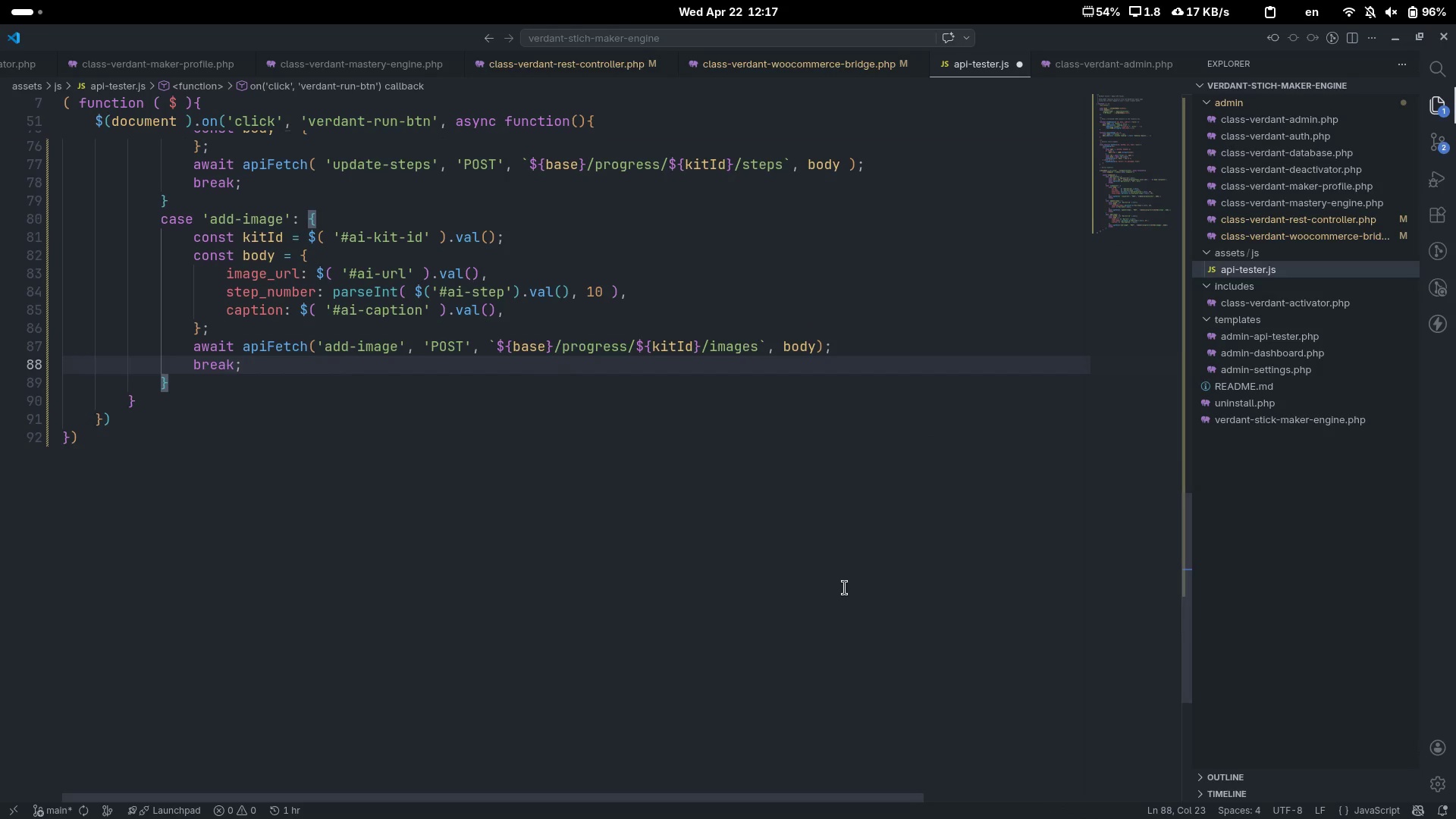 
key(ArrowDown)
 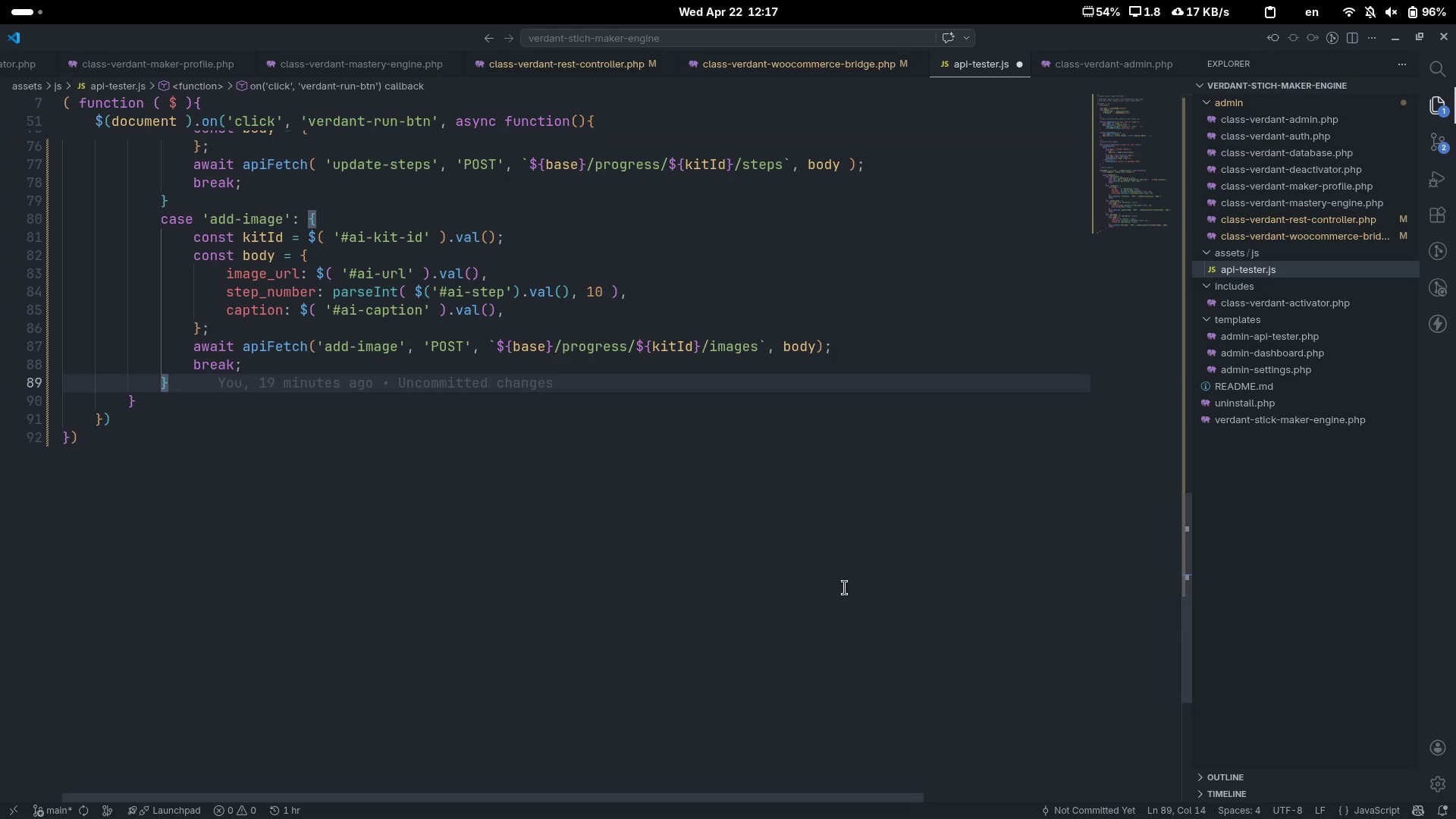 
key(Enter)
 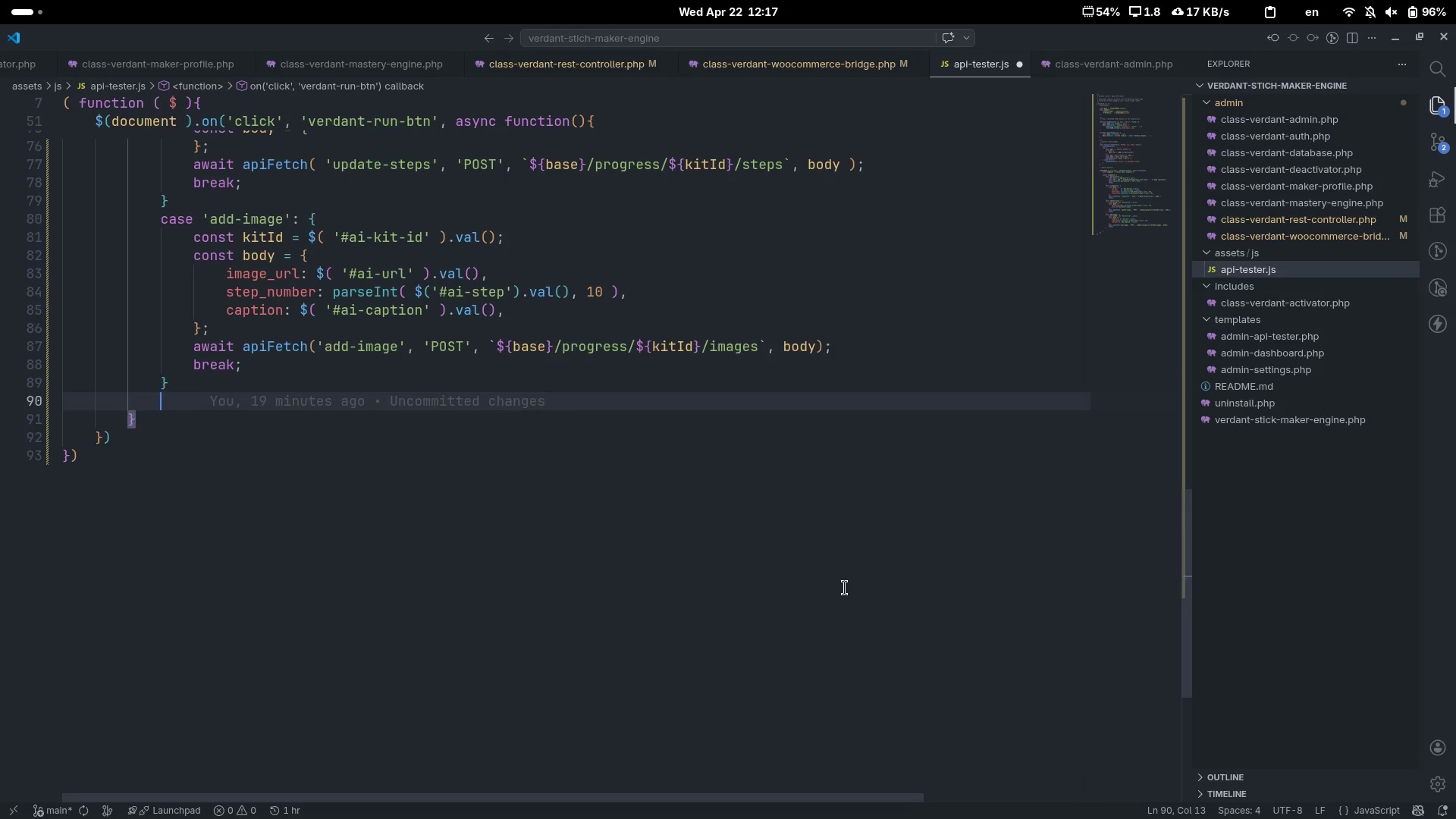 
type(case 'get-mastery)
 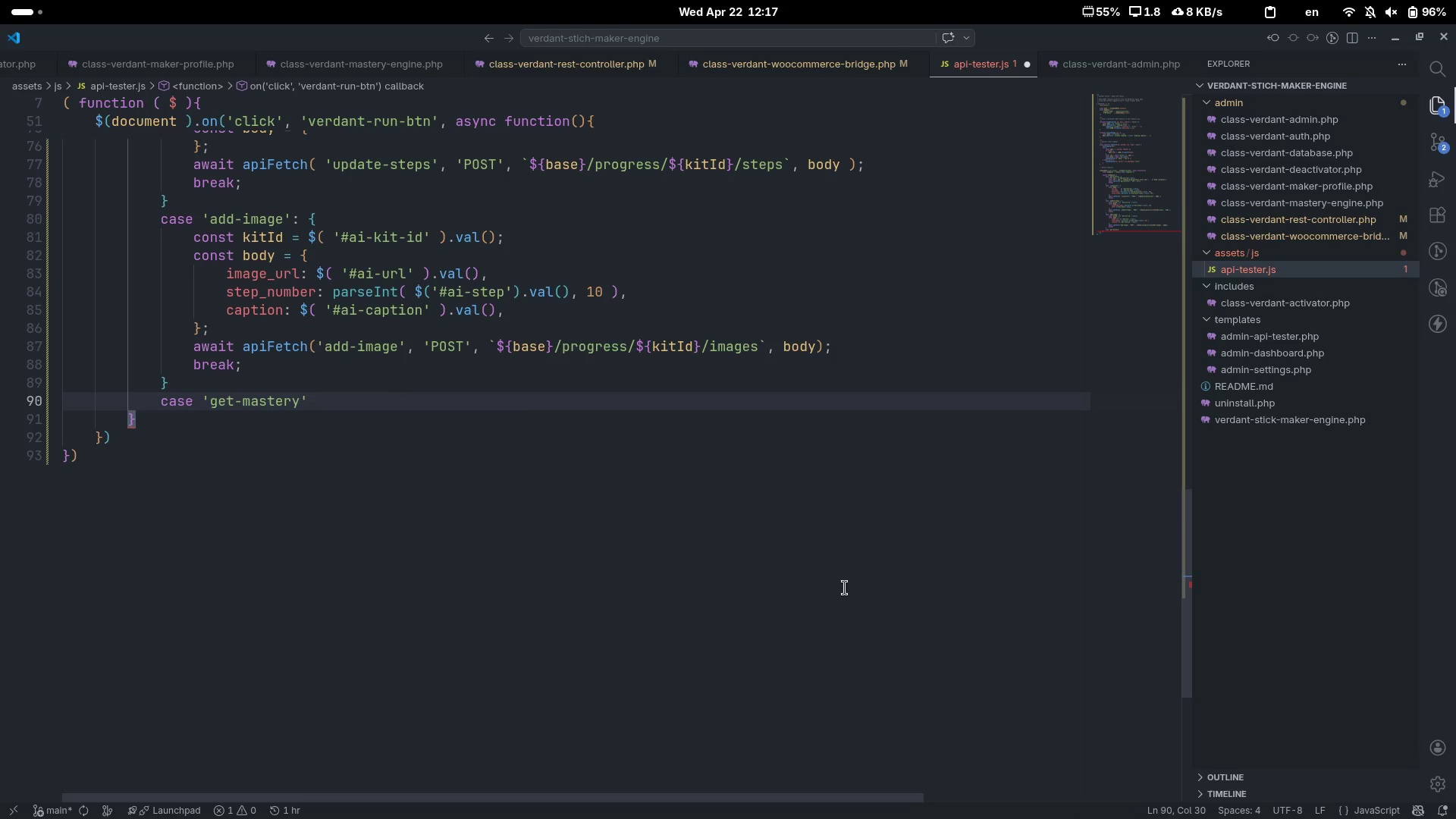 
key(ArrowRight)
 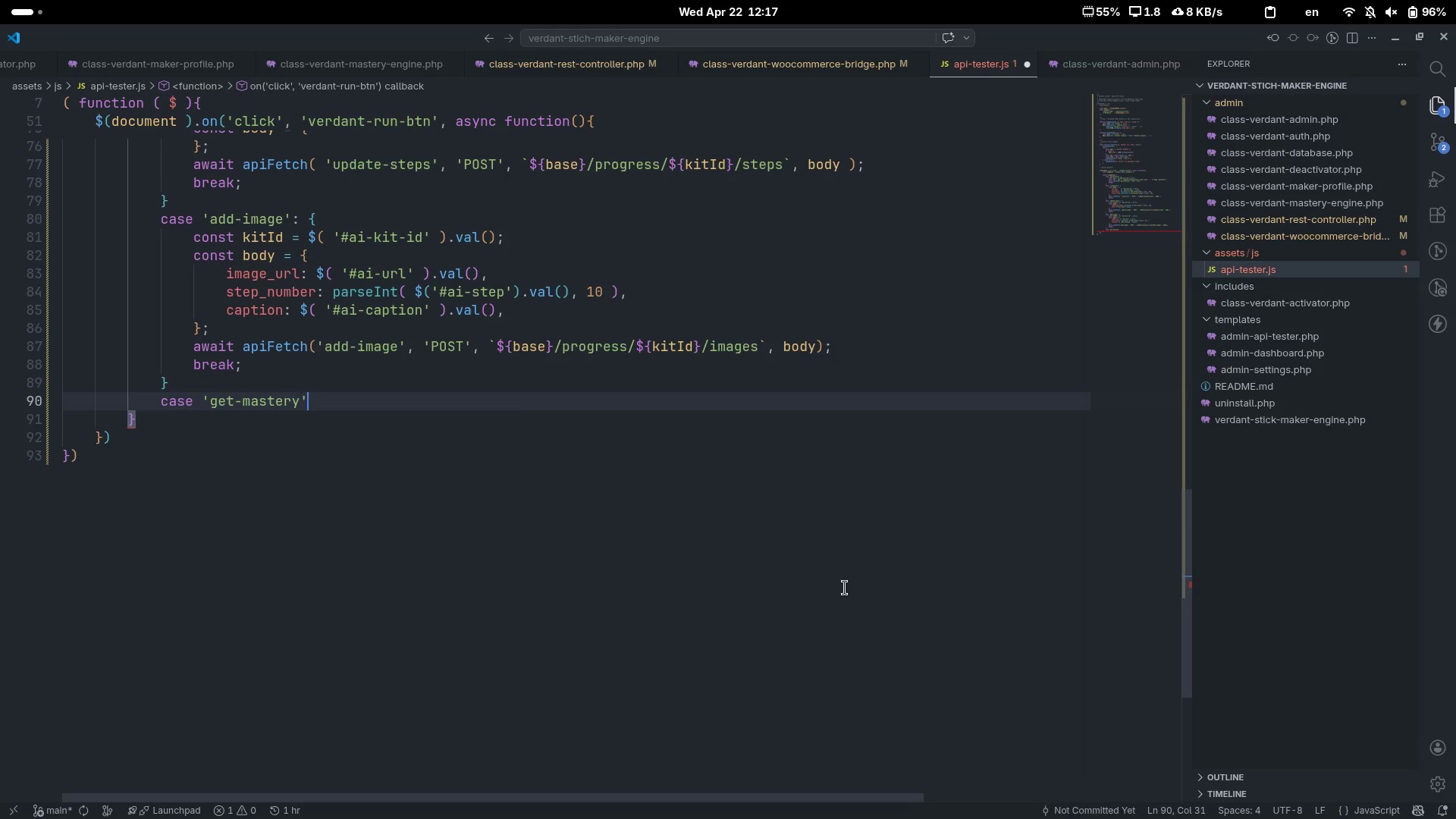 
key(Shift+ShiftLeft)
 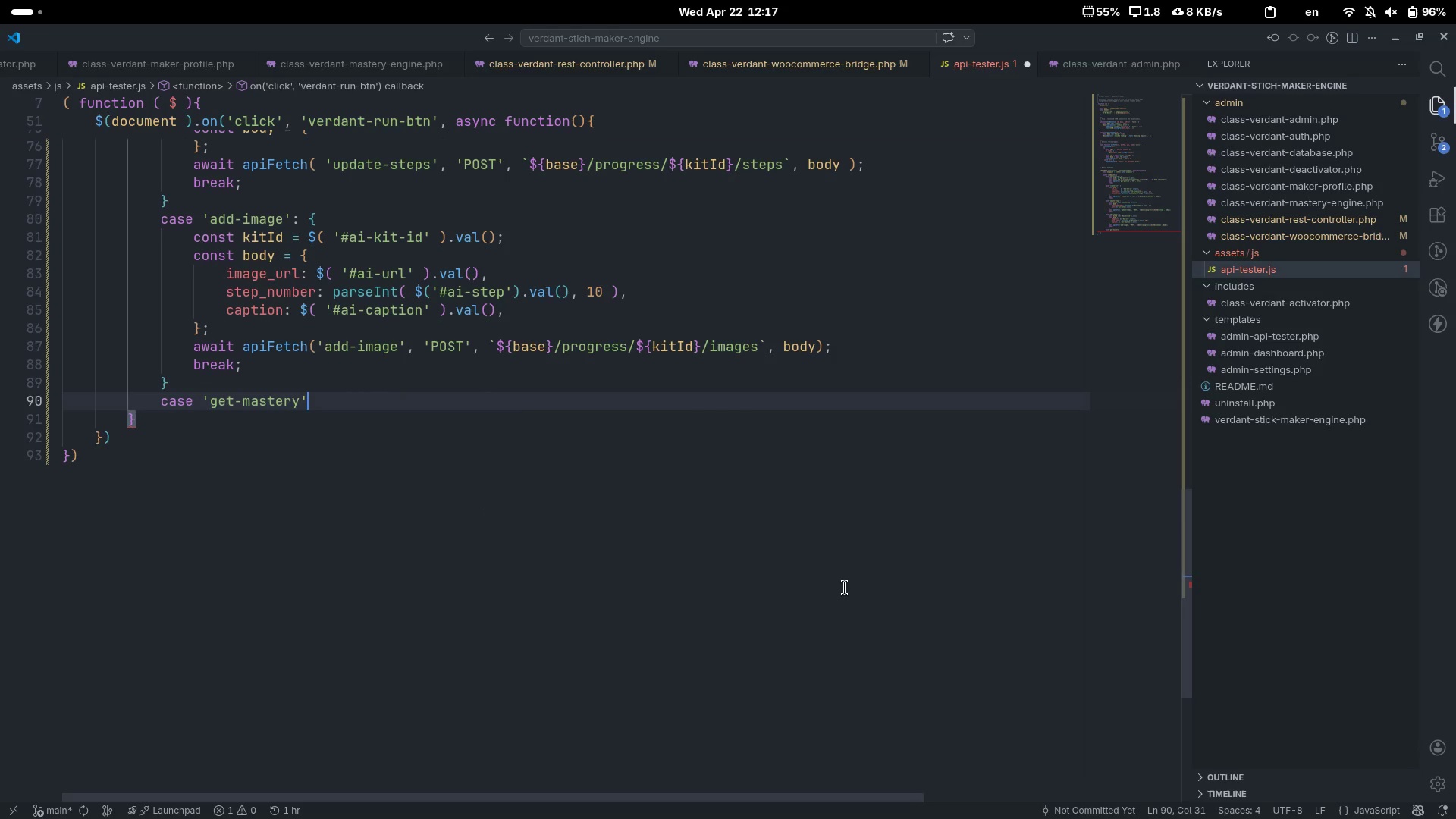 
key(Shift+Semicolon)
 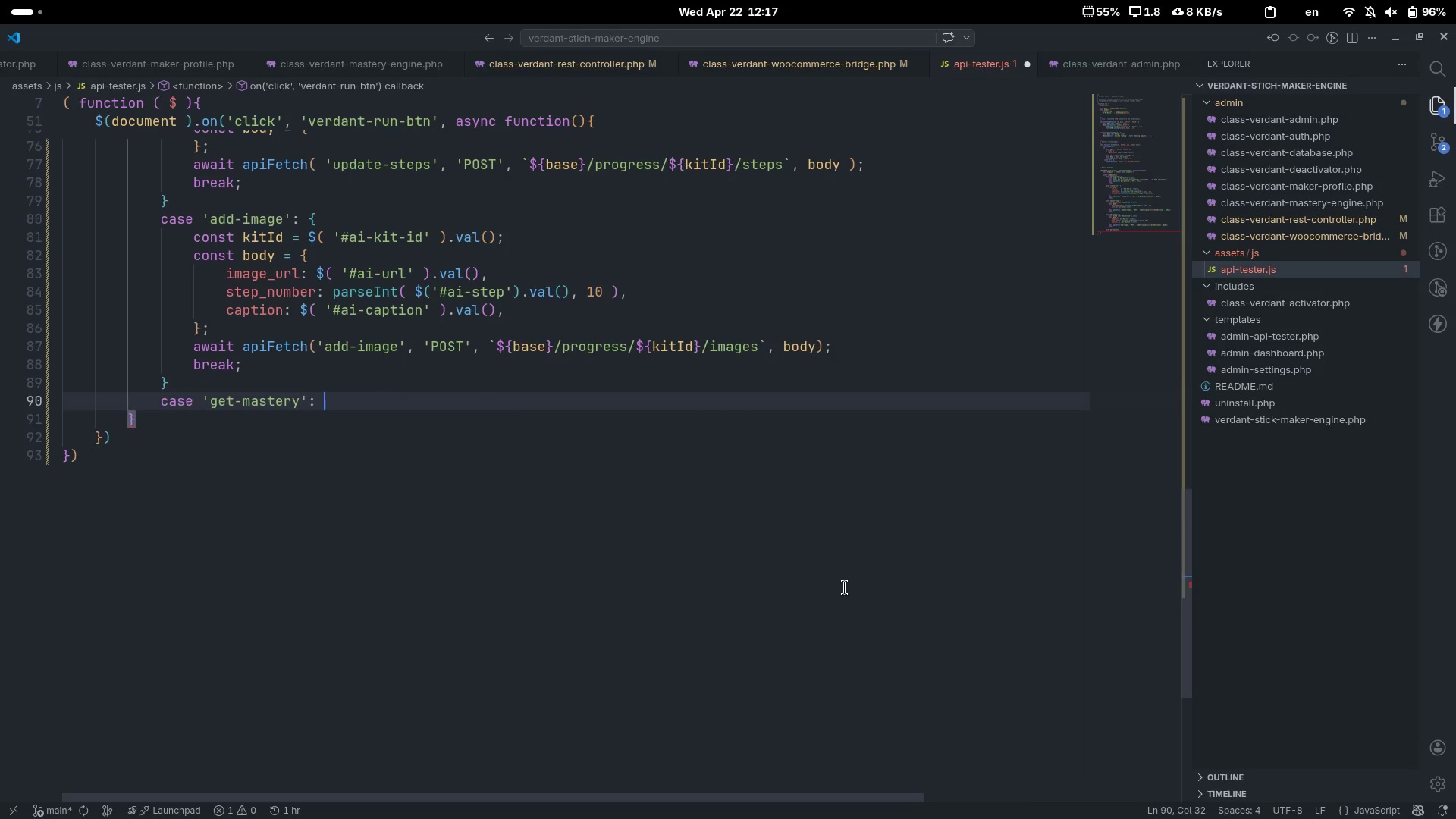 
key(Shift+Space)
 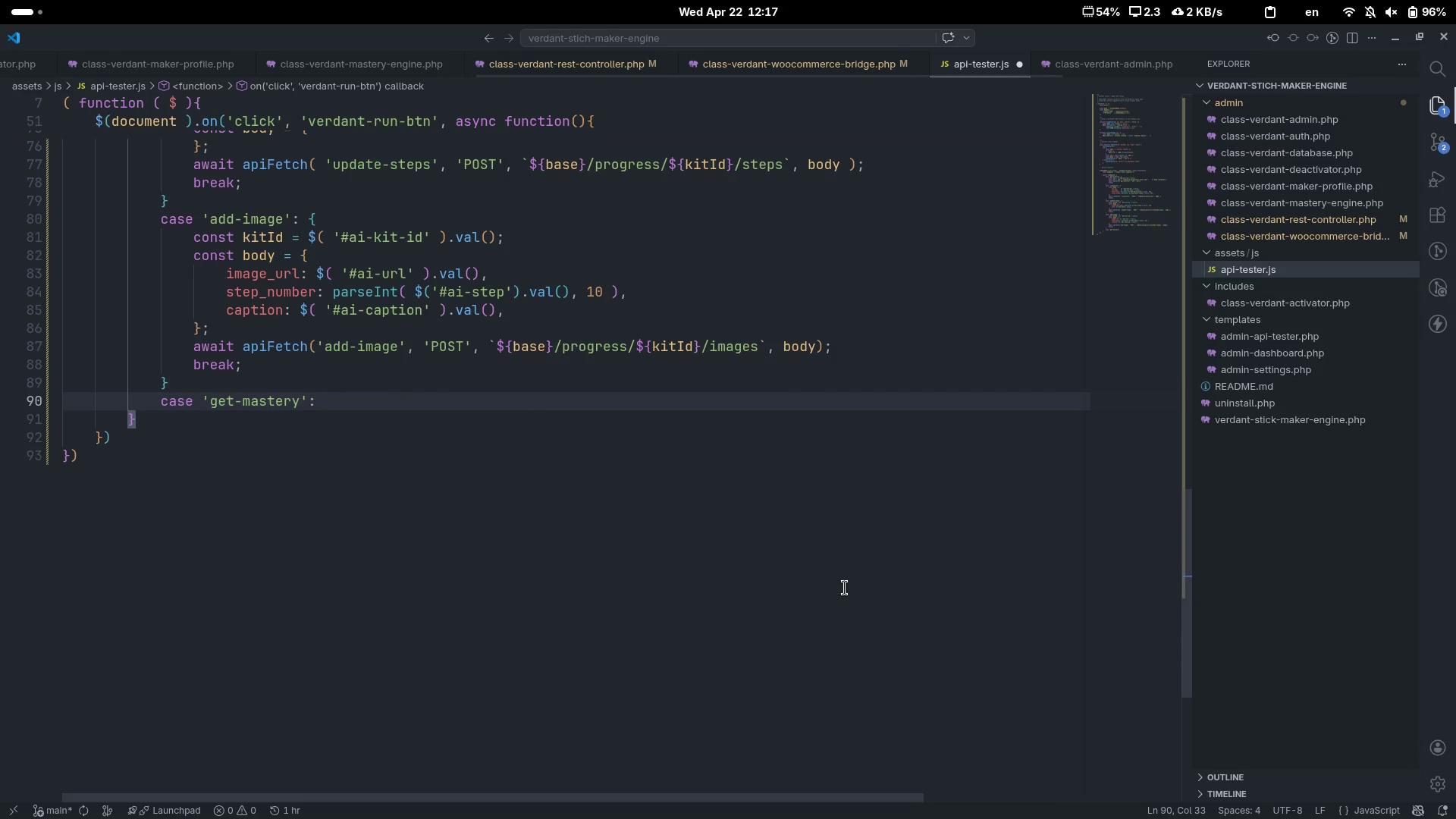 
key(Enter)
 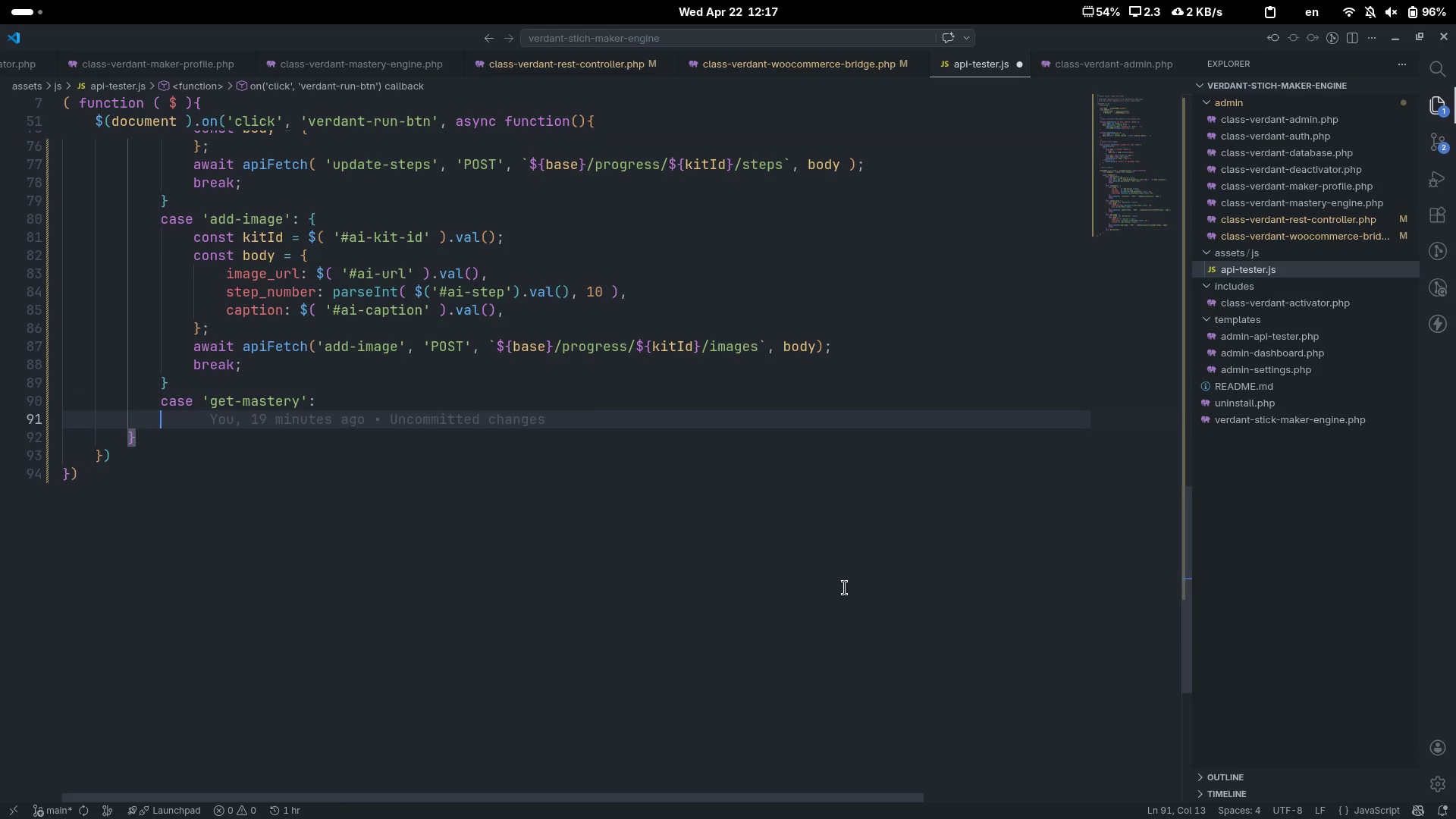 
key(Tab)
type(wai)
 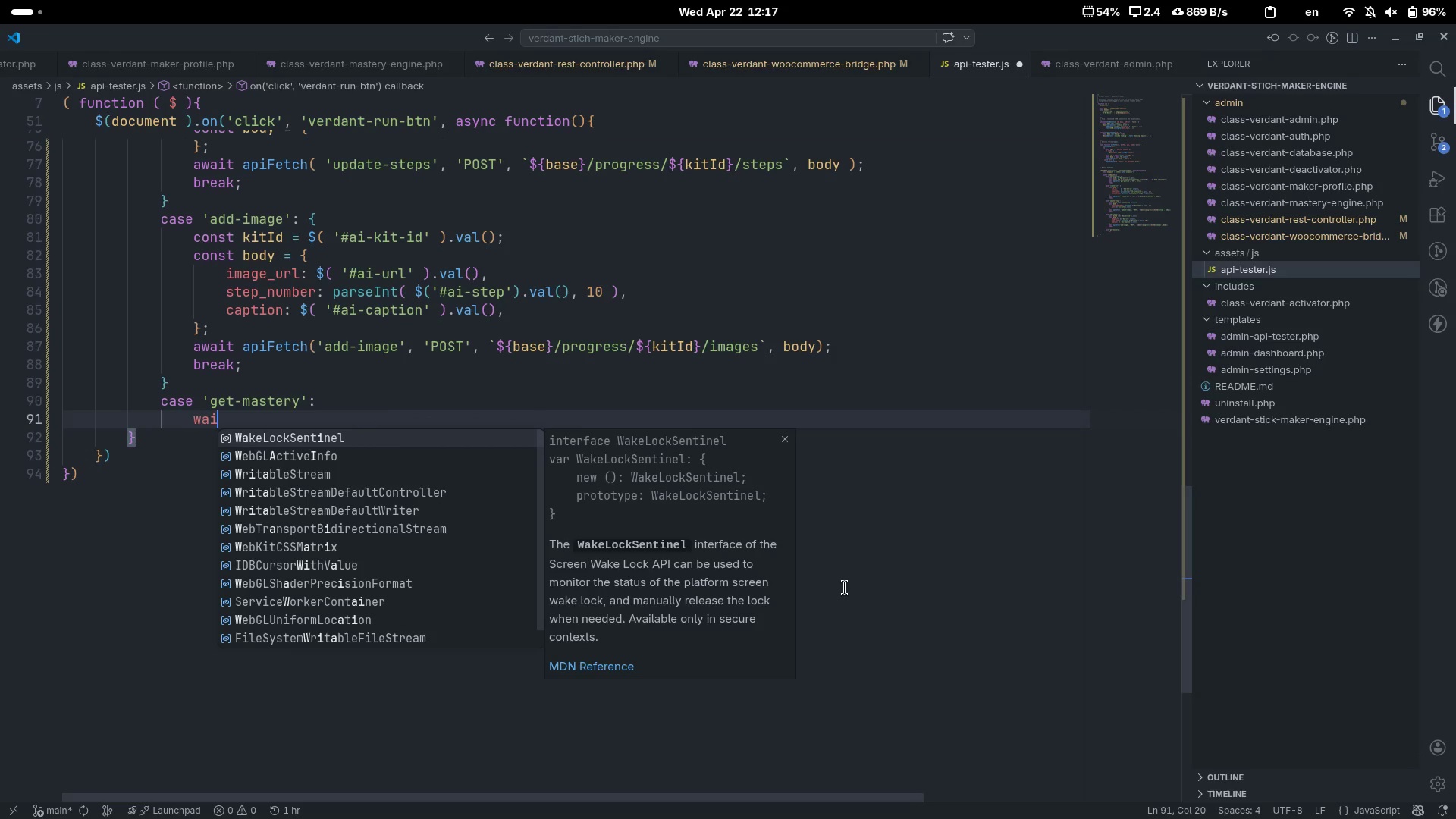 
key(Control+ControlLeft)
 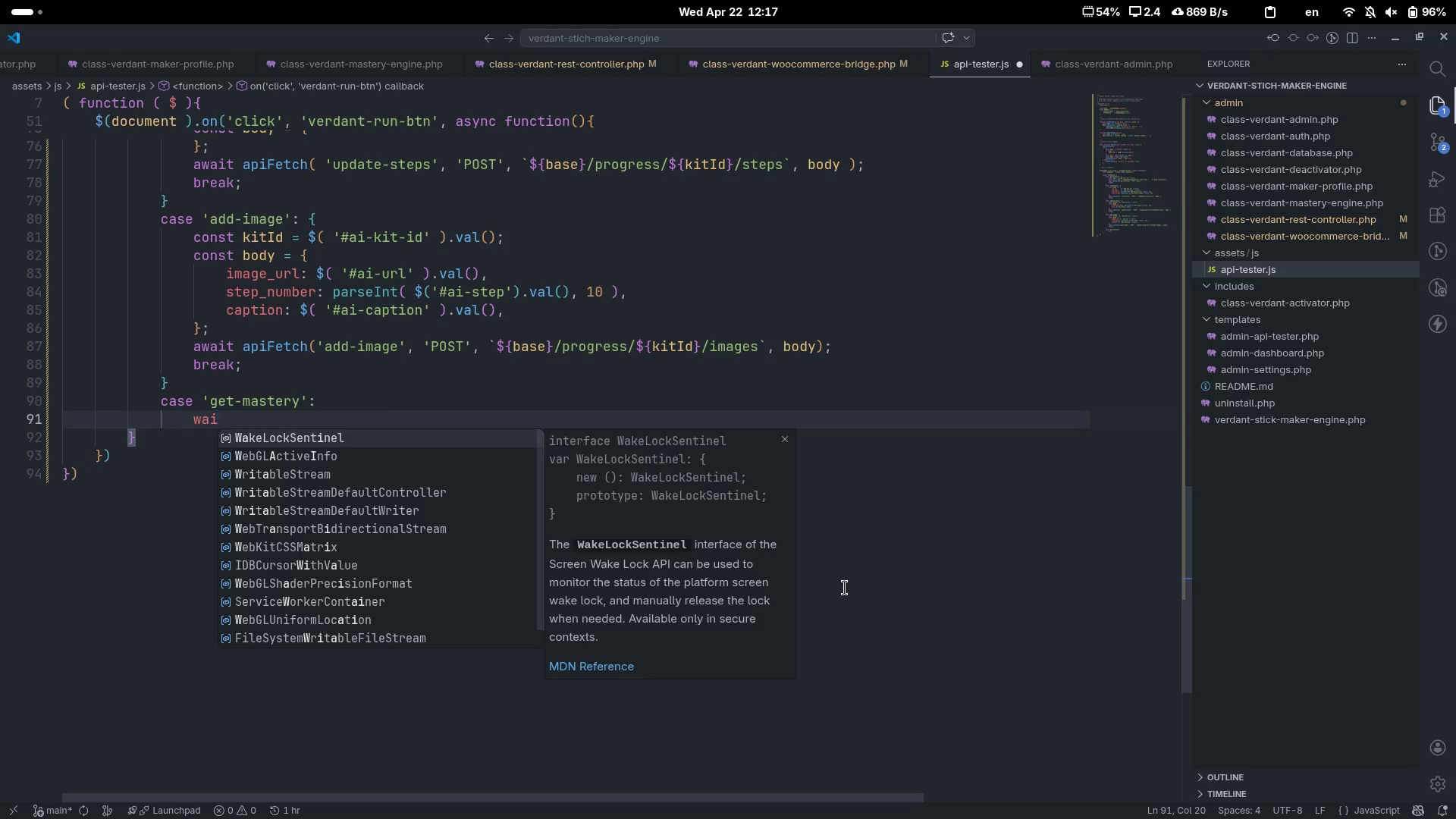 
key(Control+Backspace)
 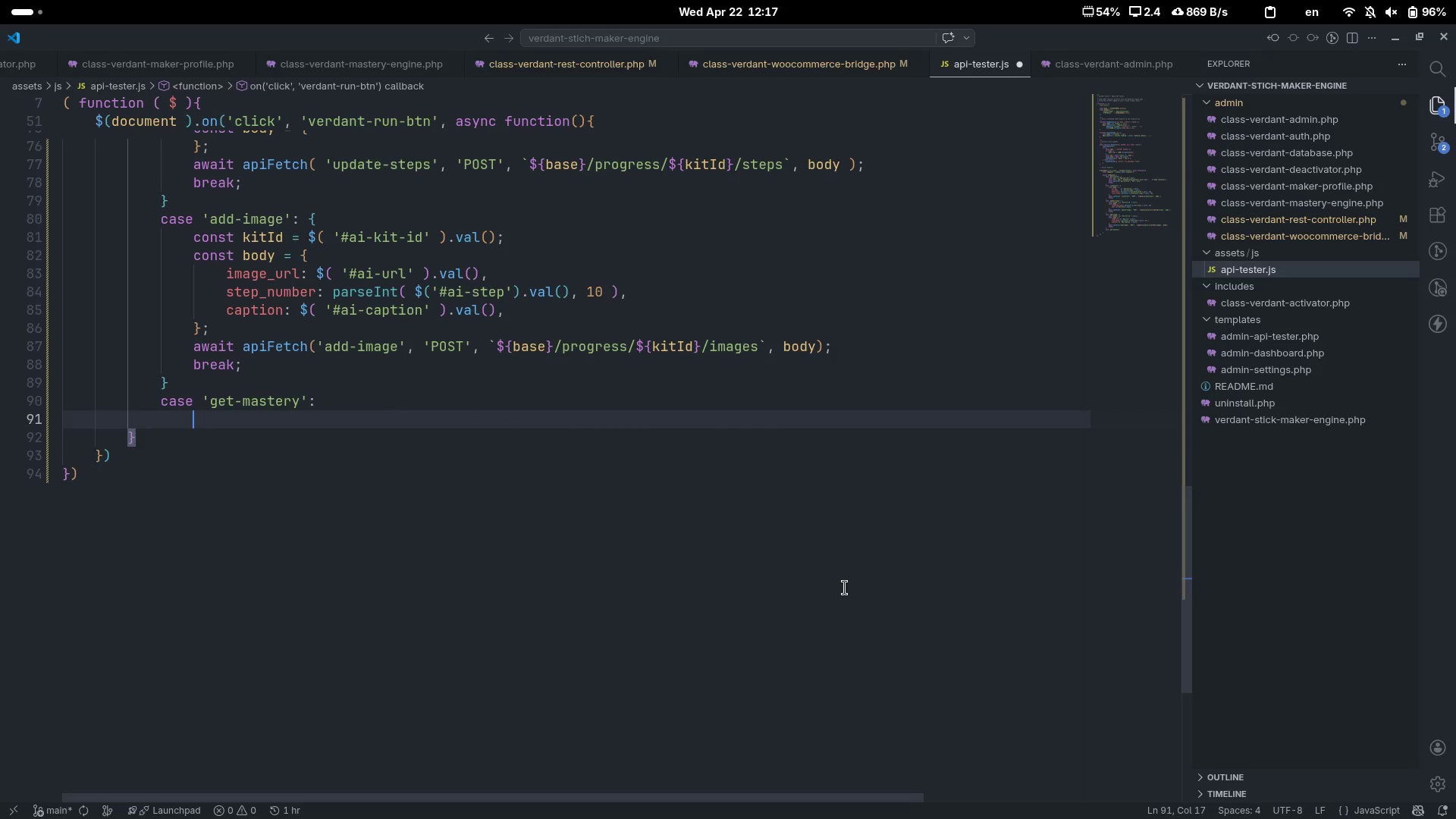 
type(await apiDe)
key(Backspace)
key(Backspace)
type(Fe)
key(Tab)
type(('get-mastery)
 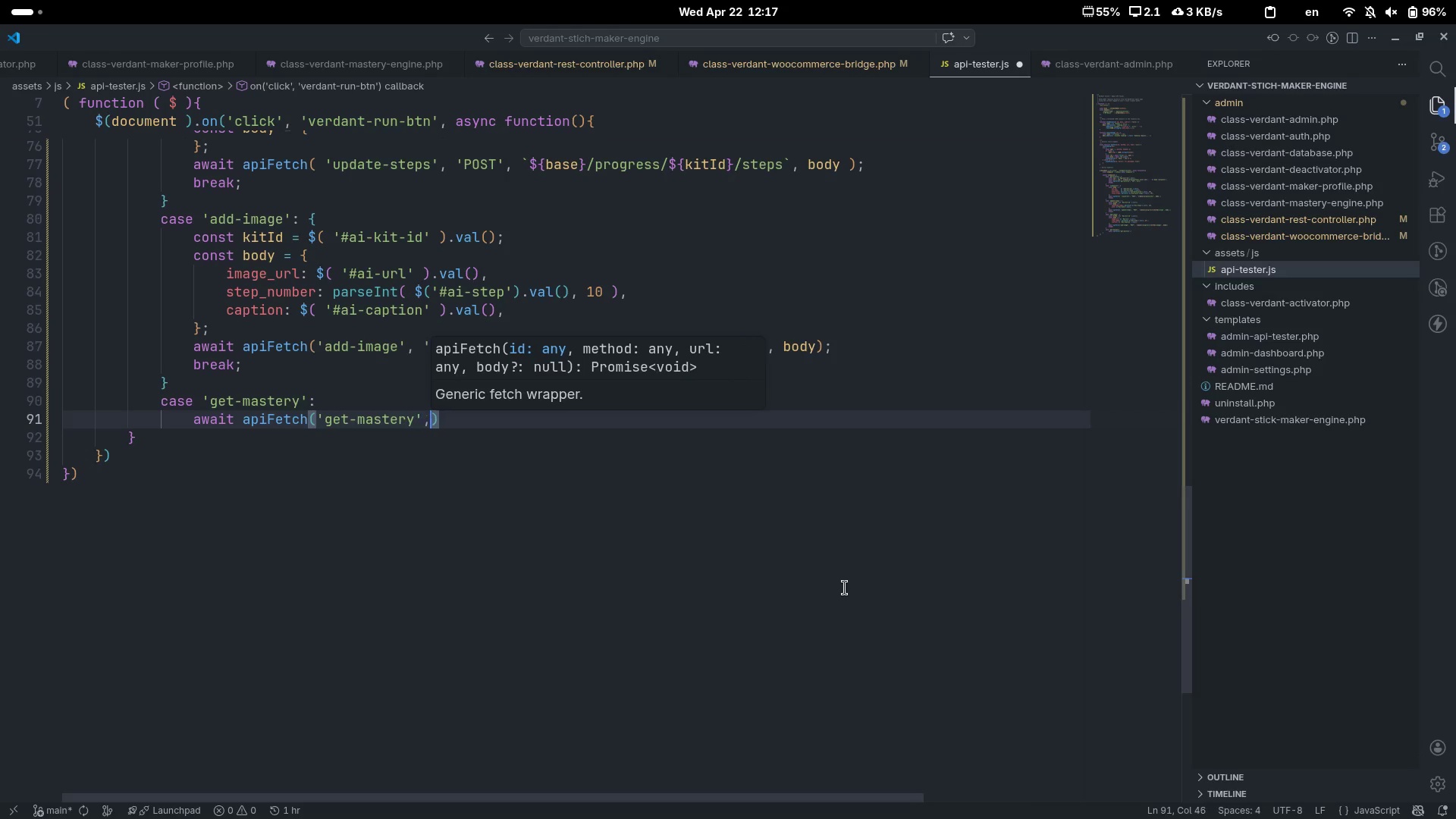 
 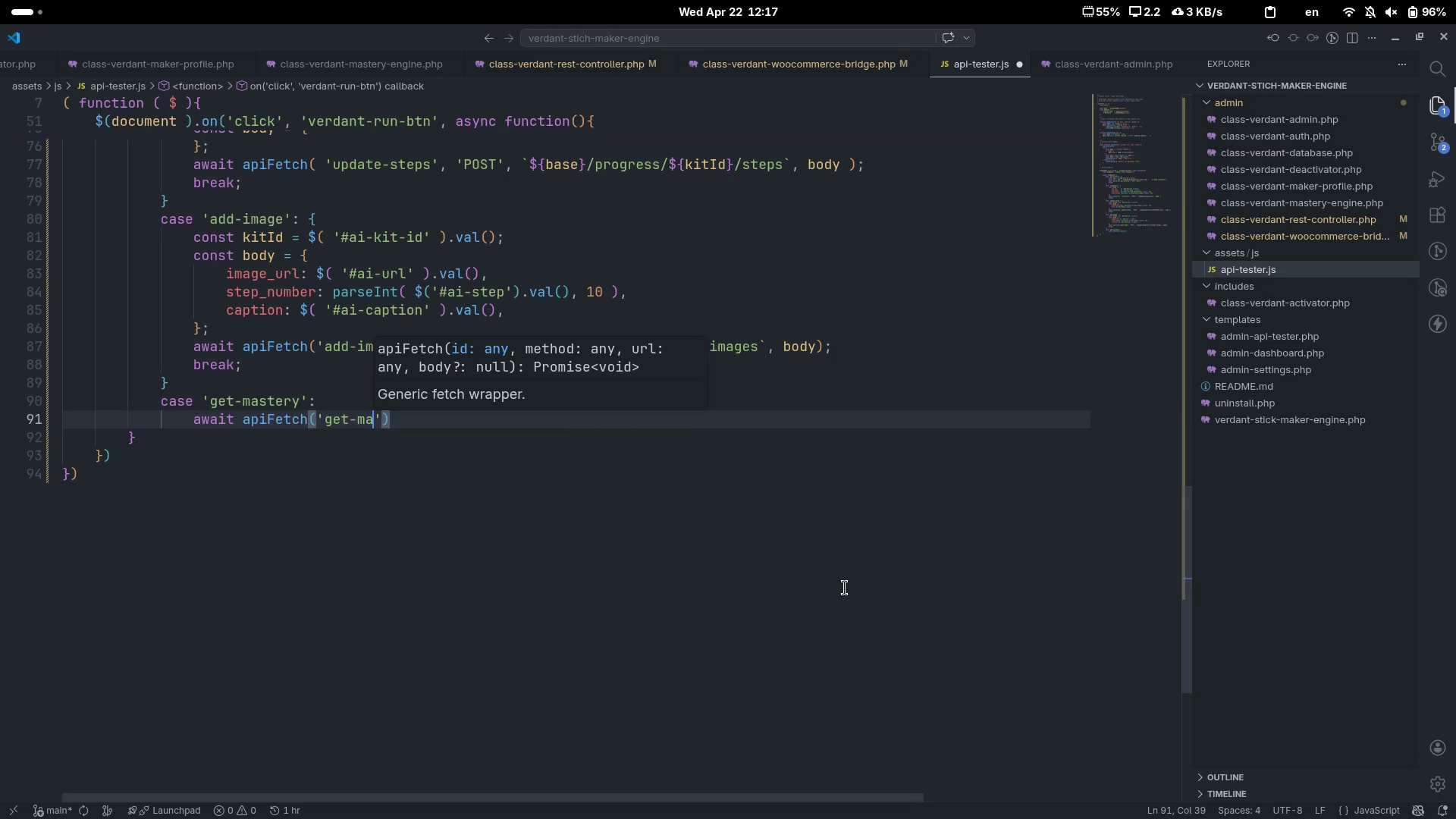 
key(ArrowRight)
 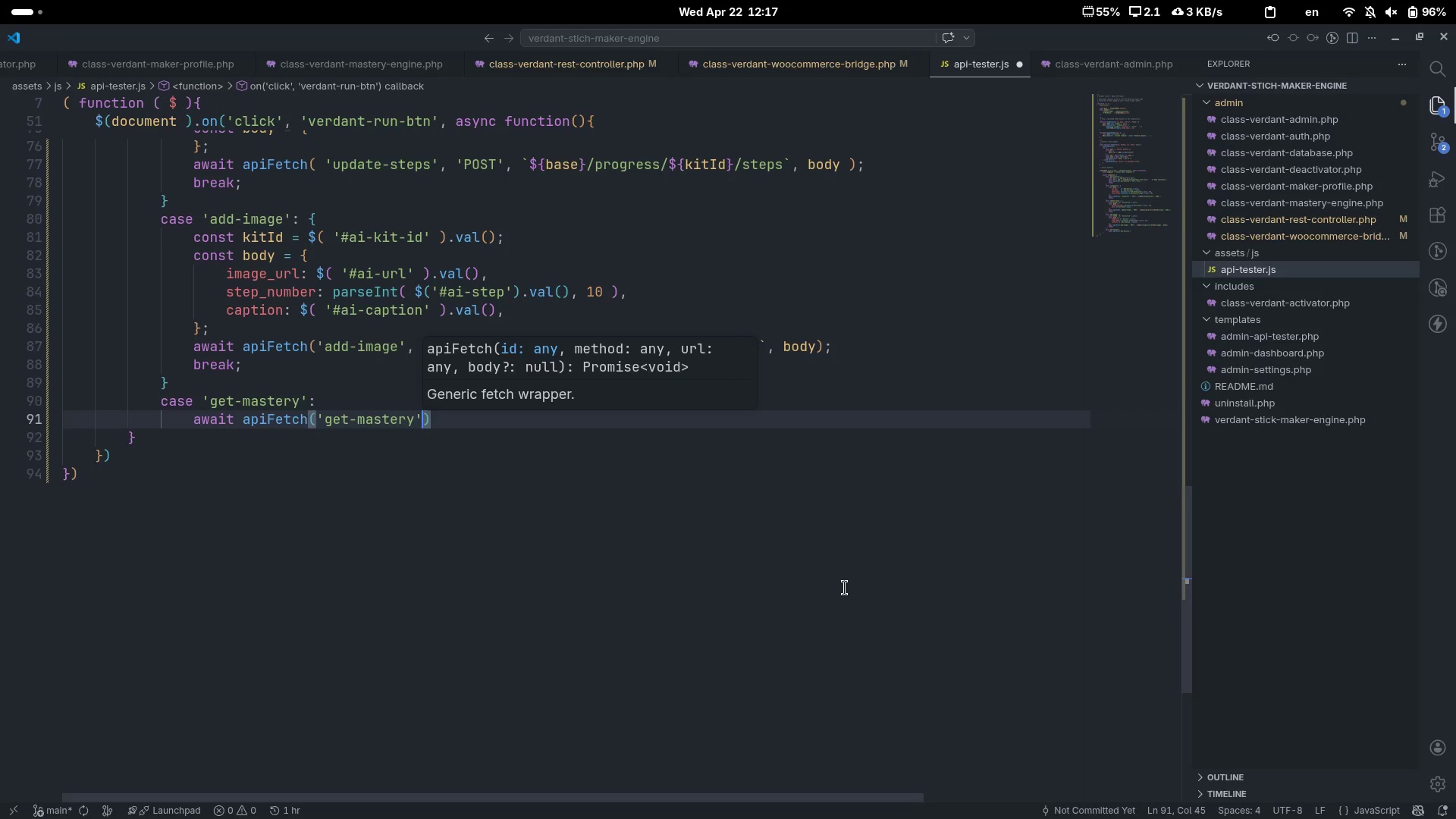 
type(, 'GET)
 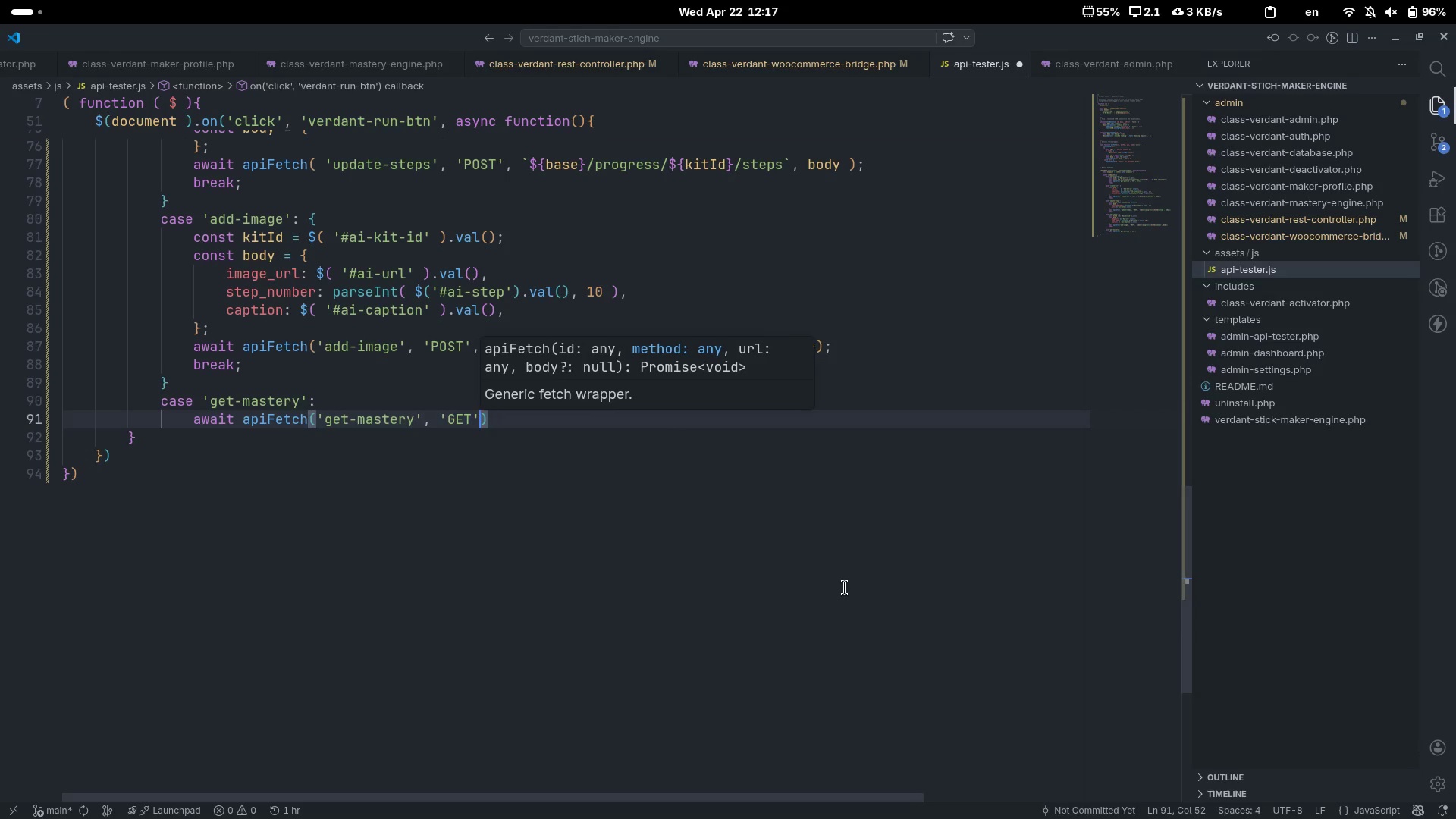 
 